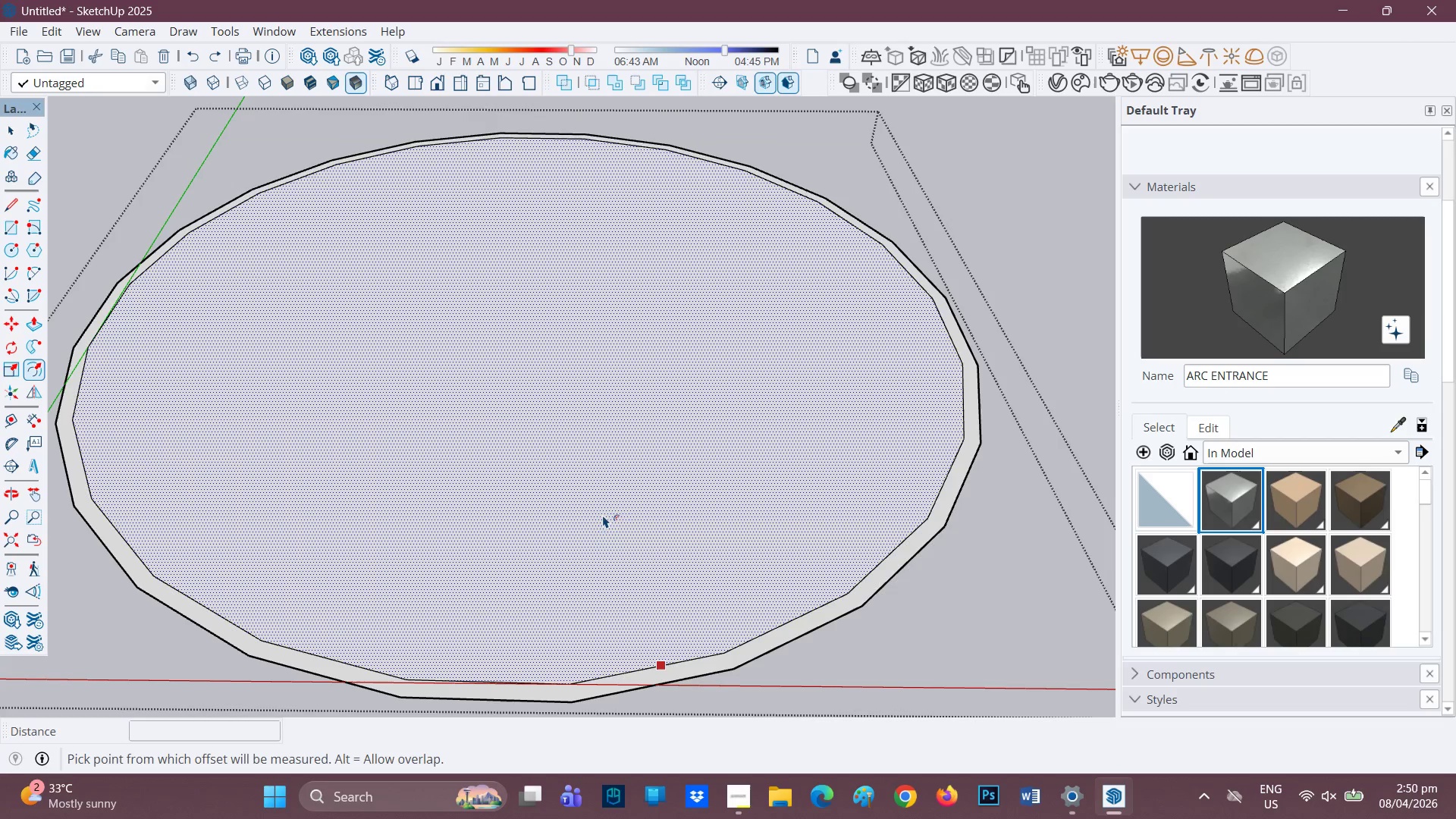 
left_click([601, 510])
 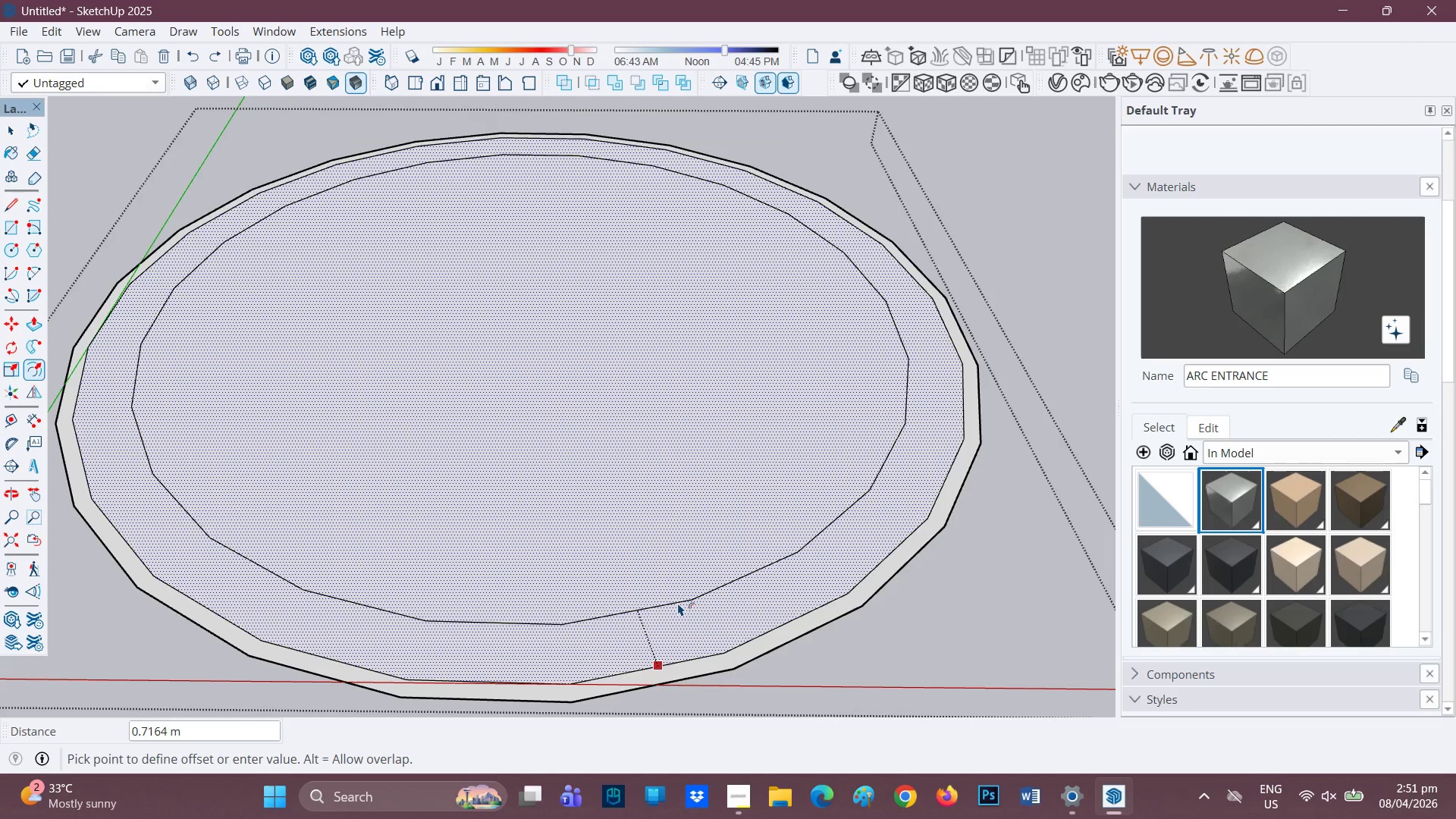 
key(2)
 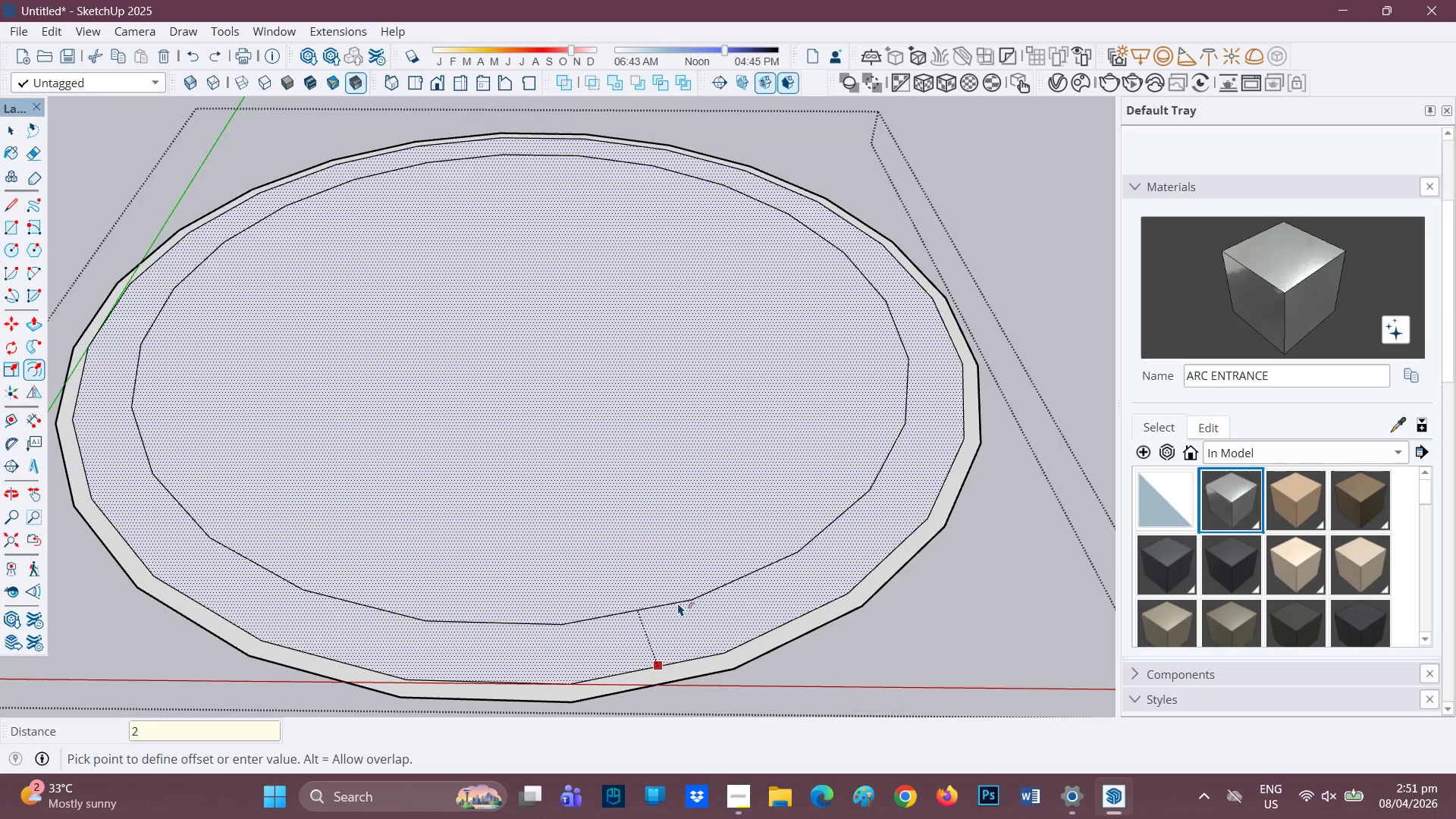 
key(Quote)
 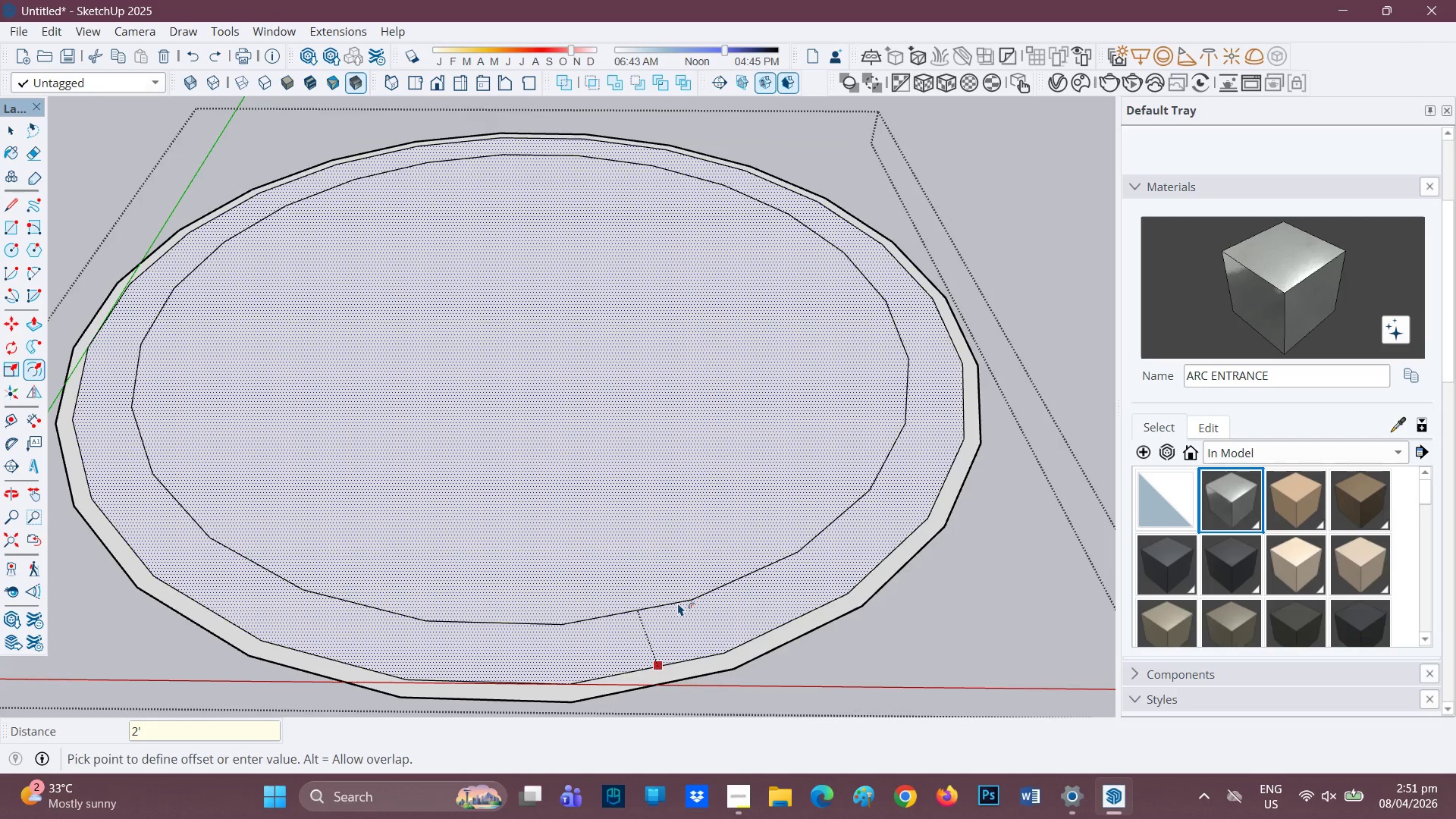 
key(Enter)
 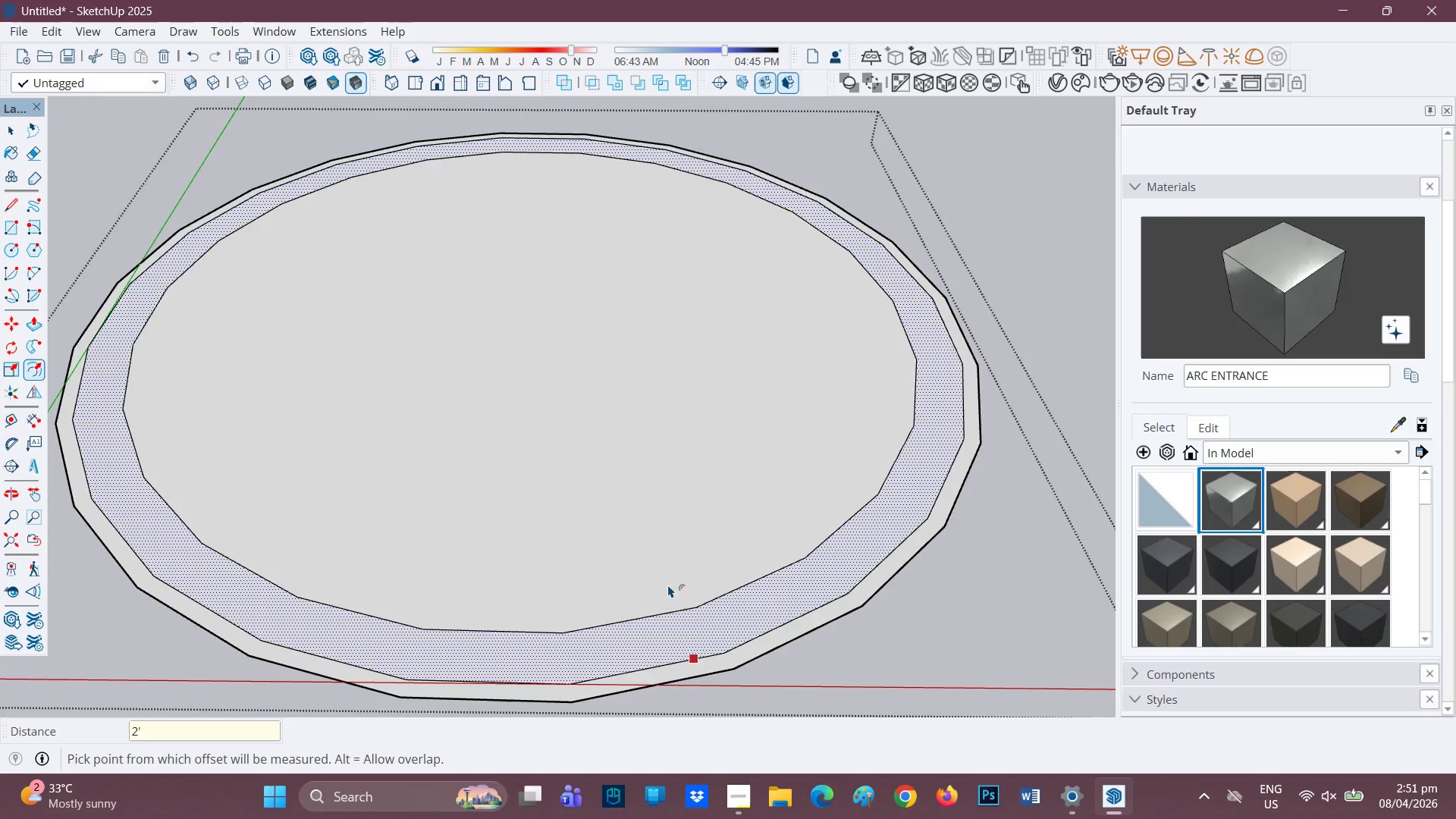 
scroll: coordinate [650, 568], scroll_direction: down, amount: 1.0
 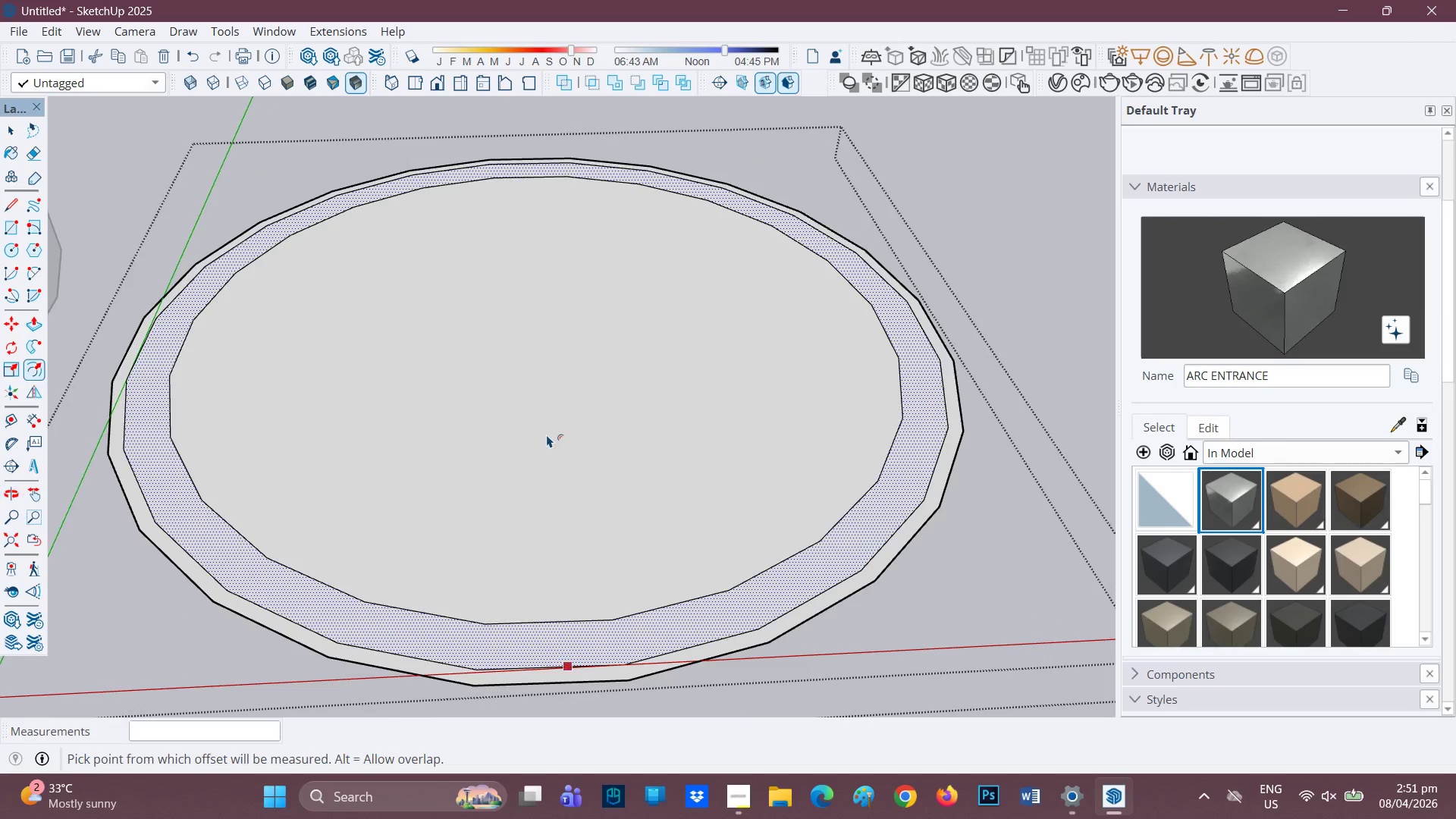 
left_click([547, 434])
 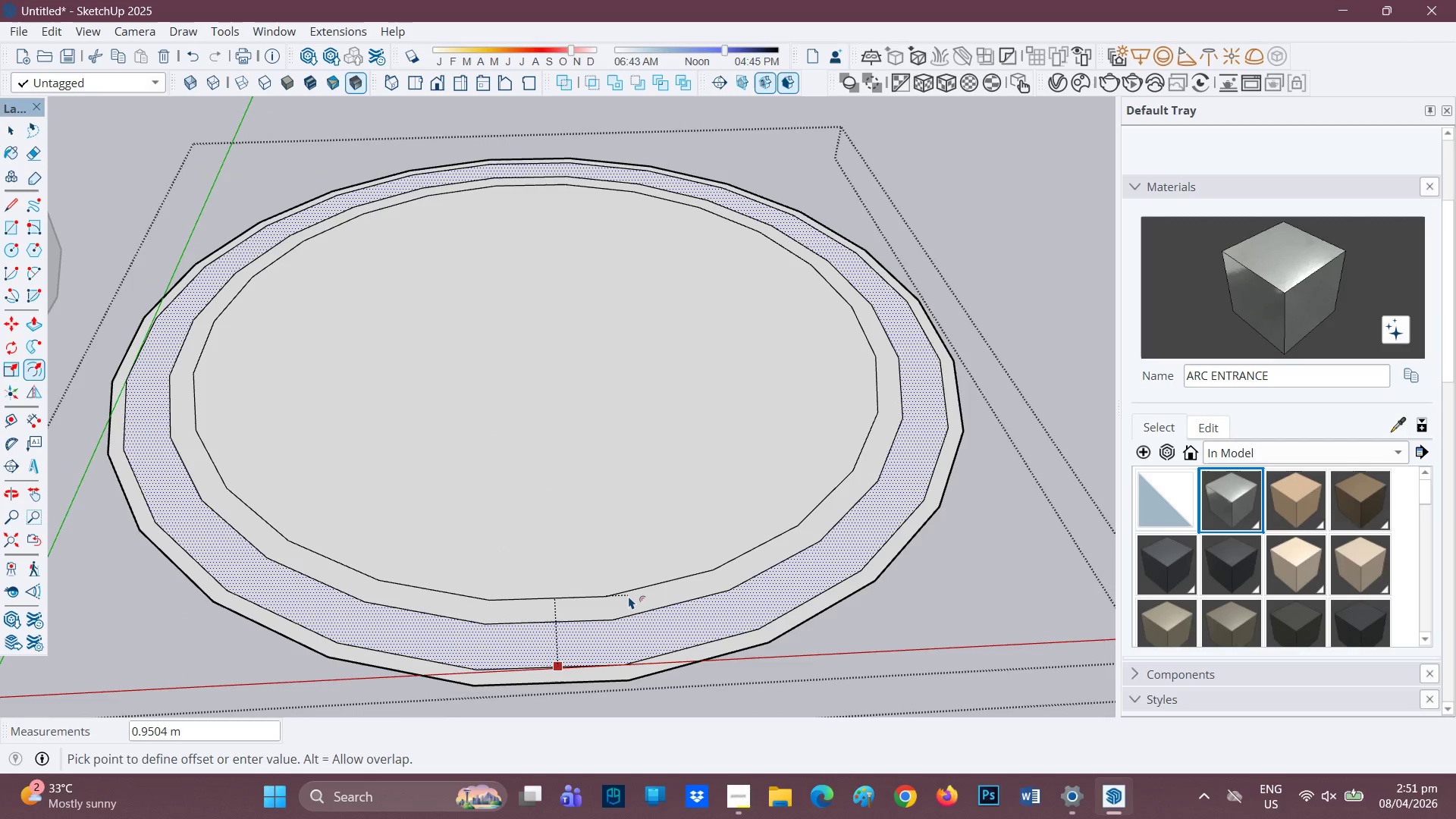 
key(Period)
 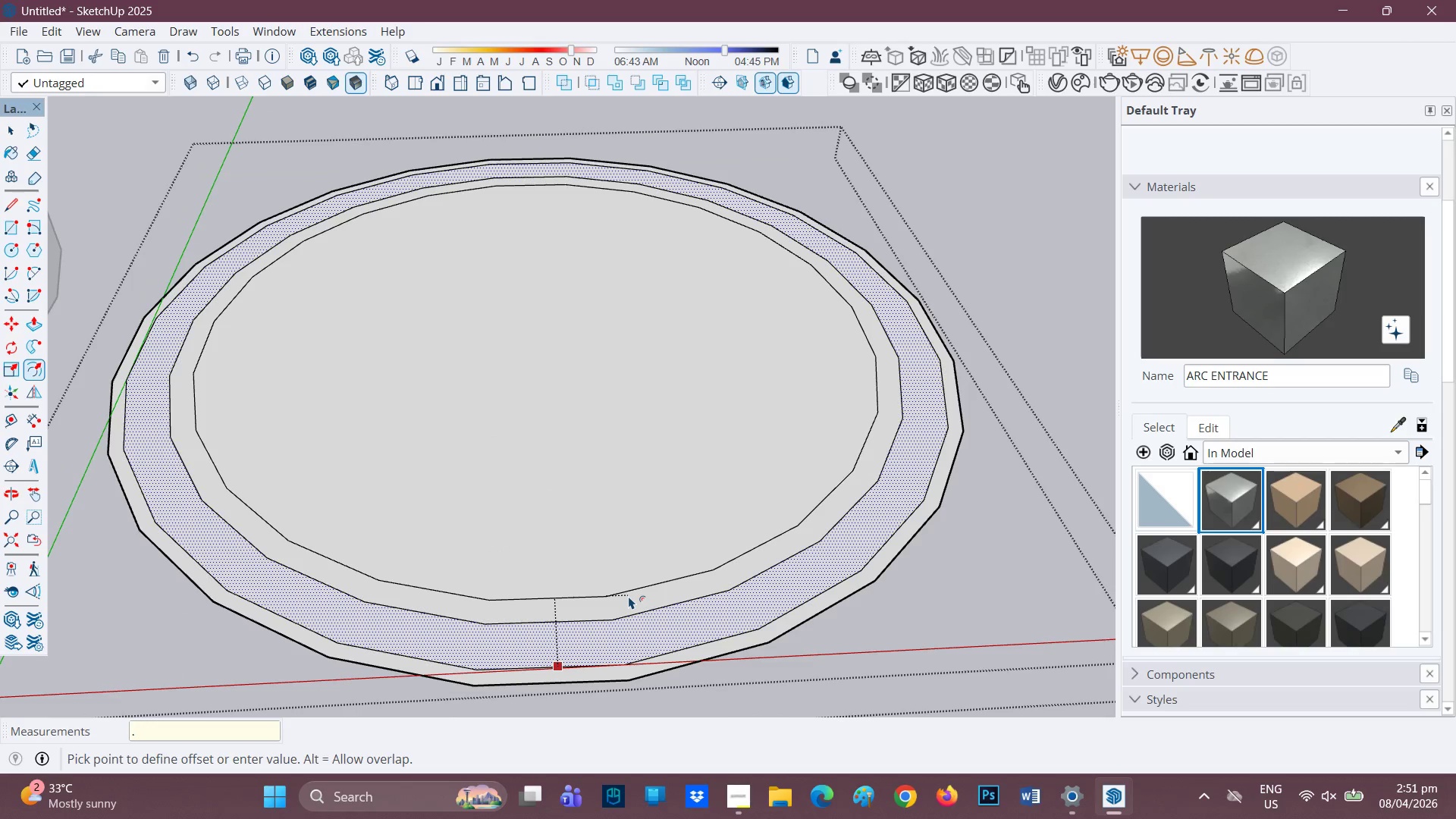 
key(1)
 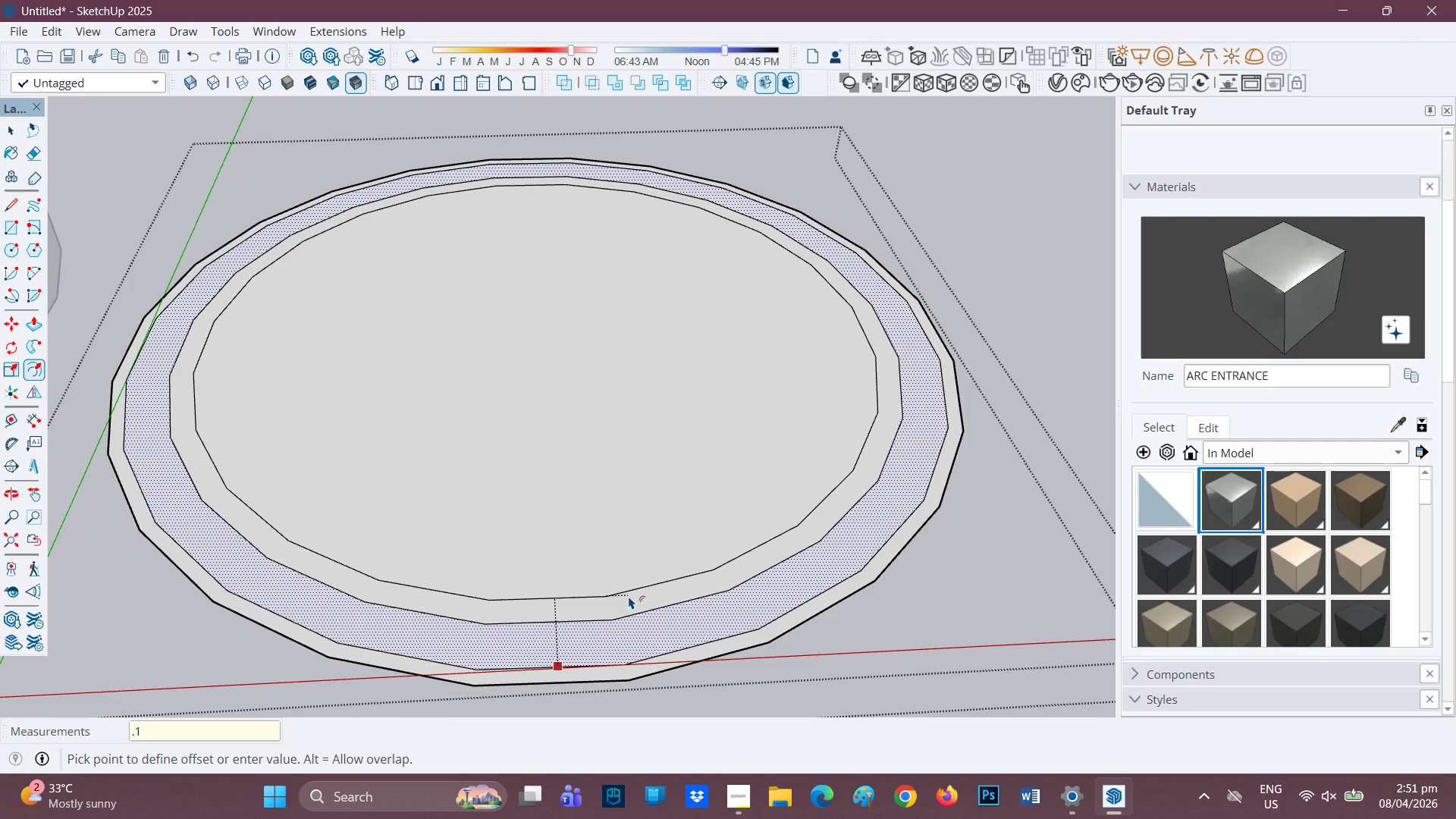 
key(Enter)
 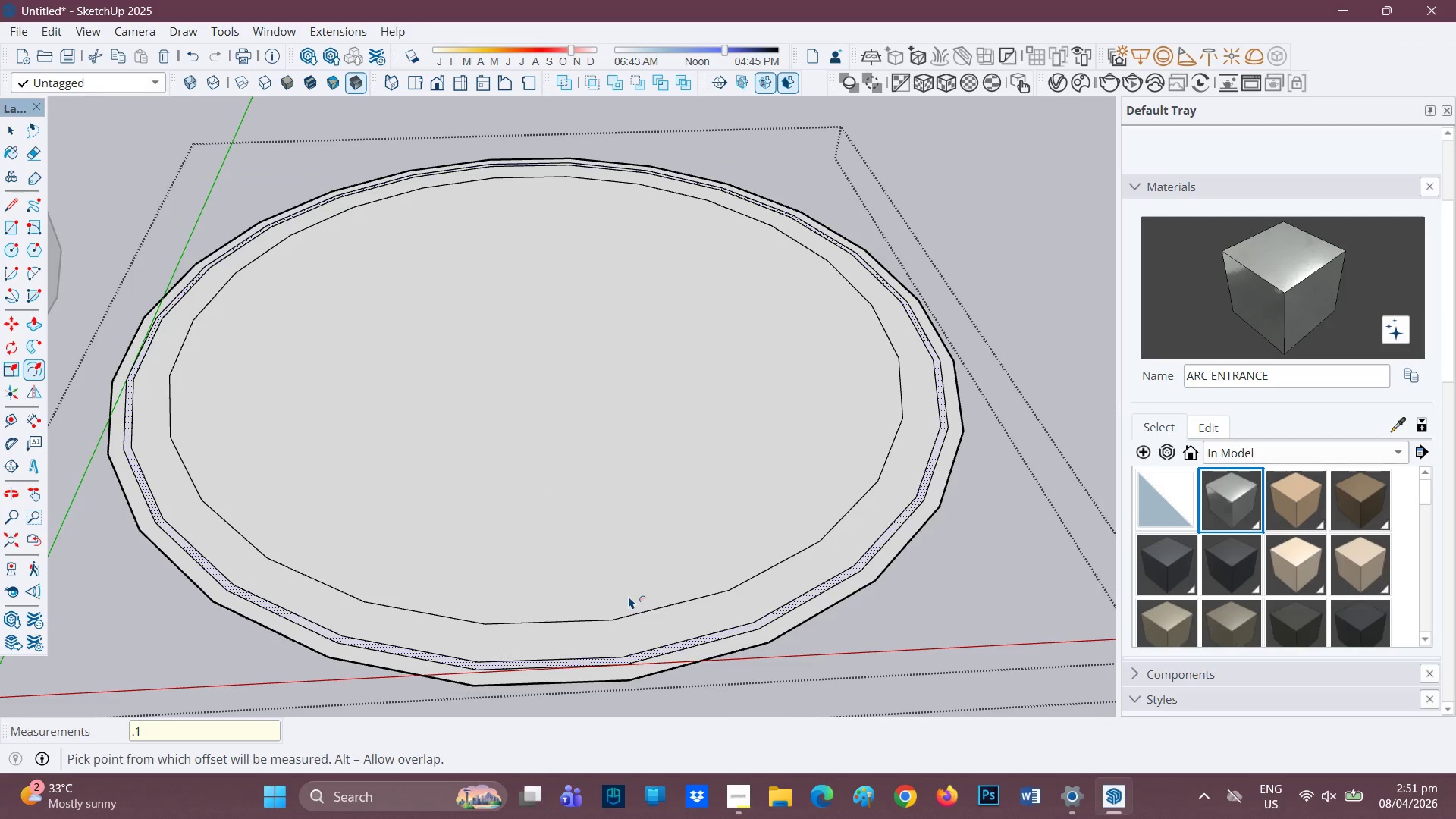 
scroll: coordinate [640, 604], scroll_direction: up, amount: 2.0
 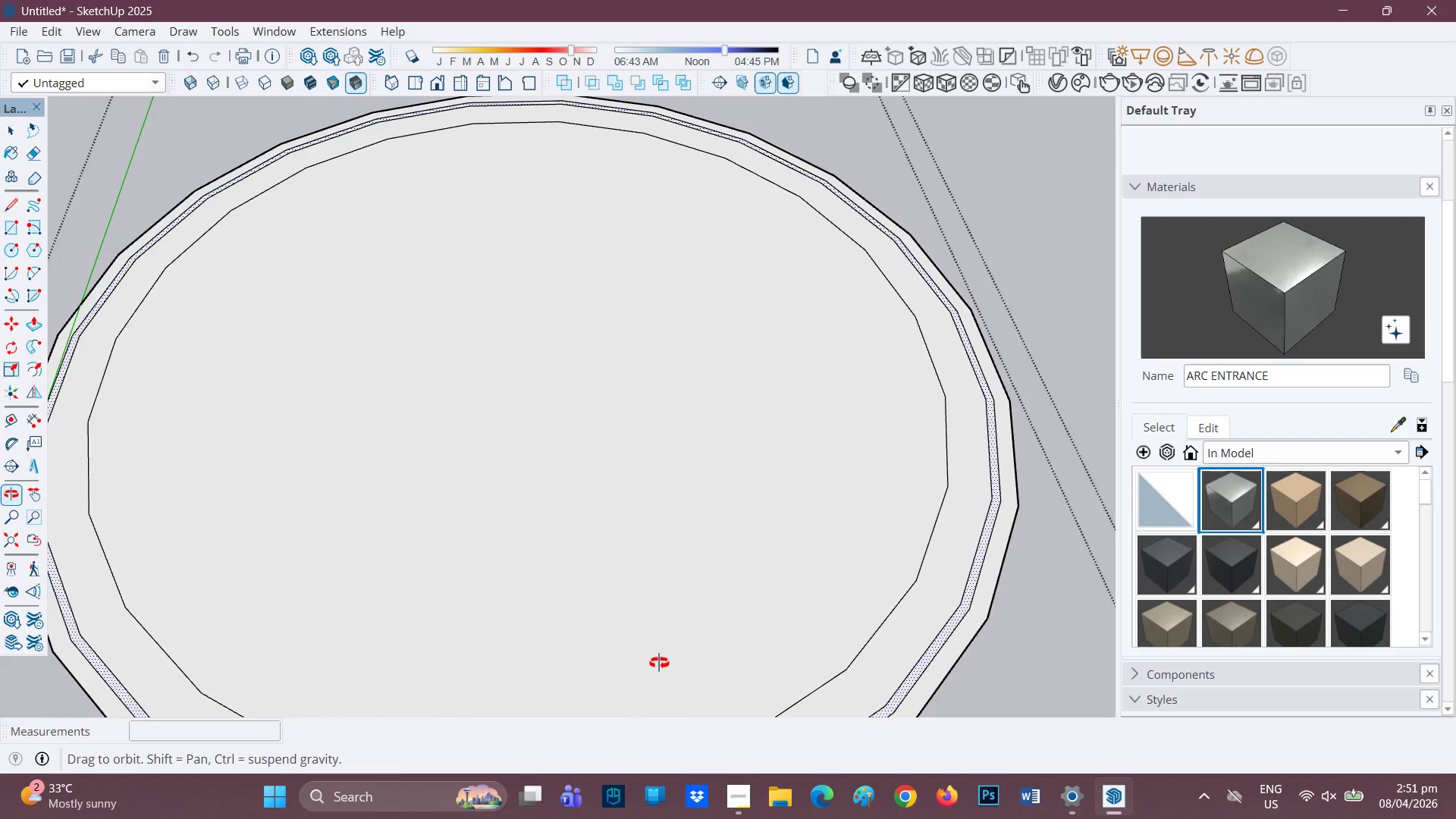 
key(Control+Z)
 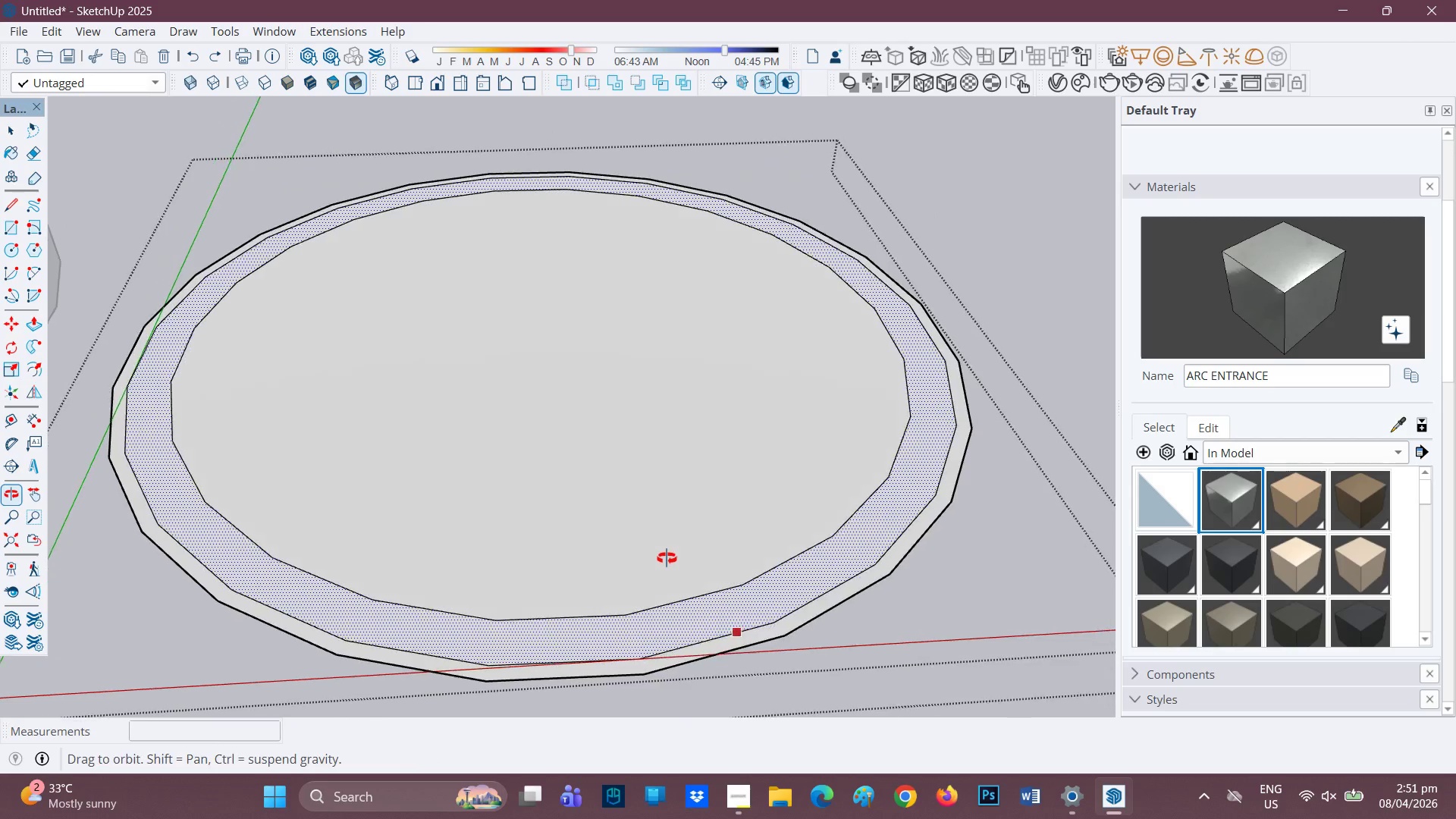 
scroll: coordinate [652, 639], scroll_direction: down, amount: 2.0
 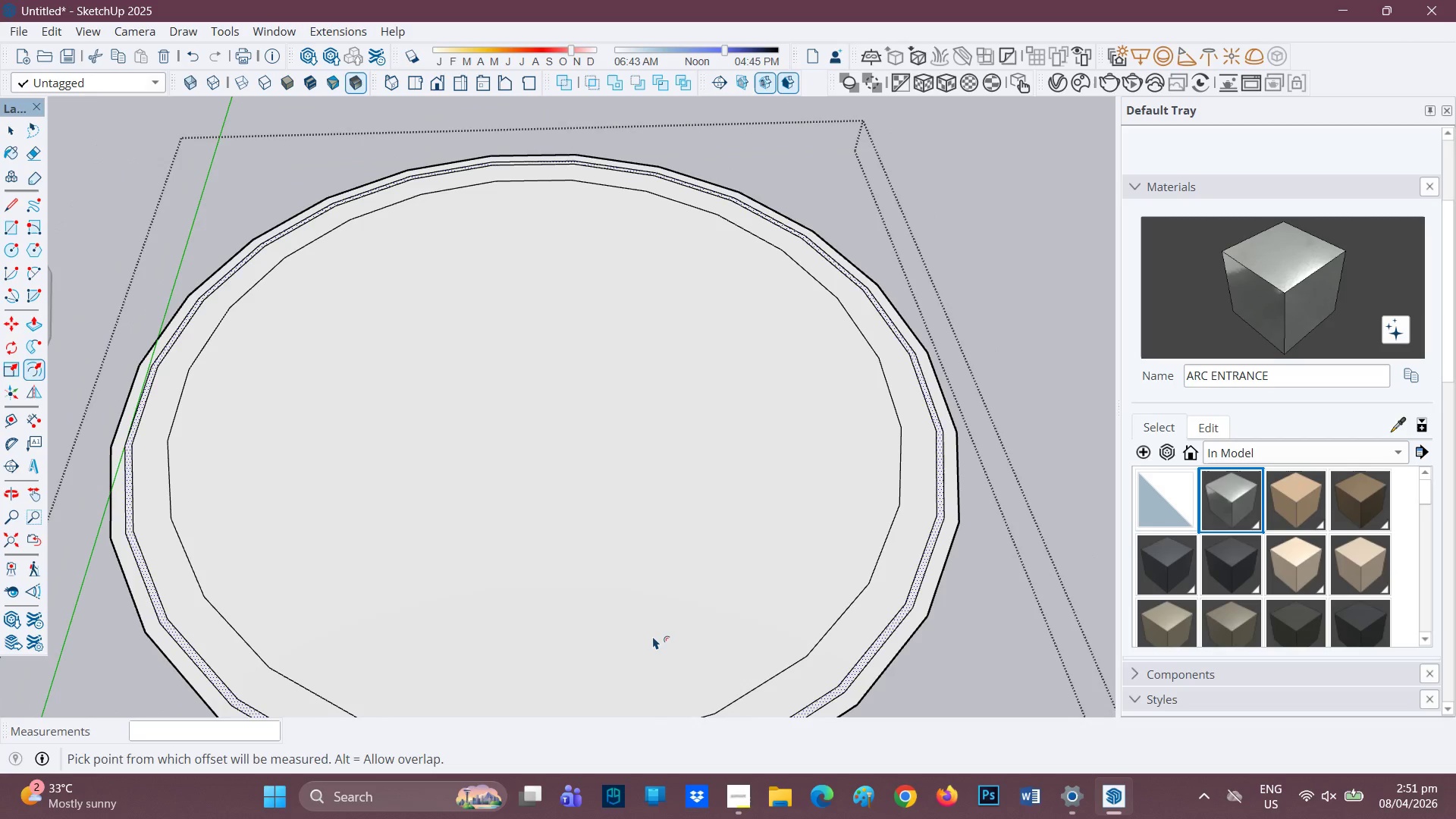 
left_click([630, 517])
 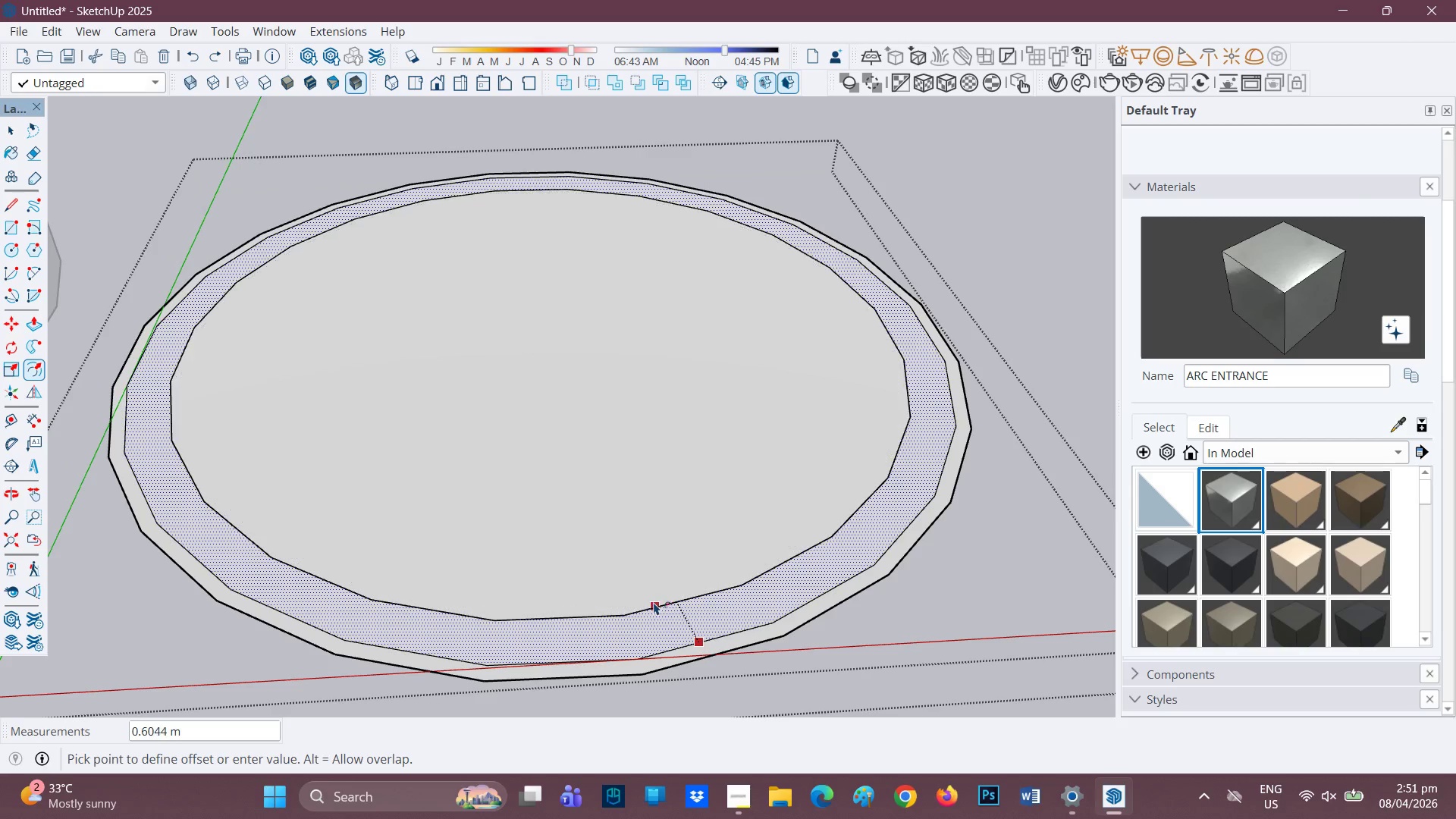 
left_click([652, 601])
 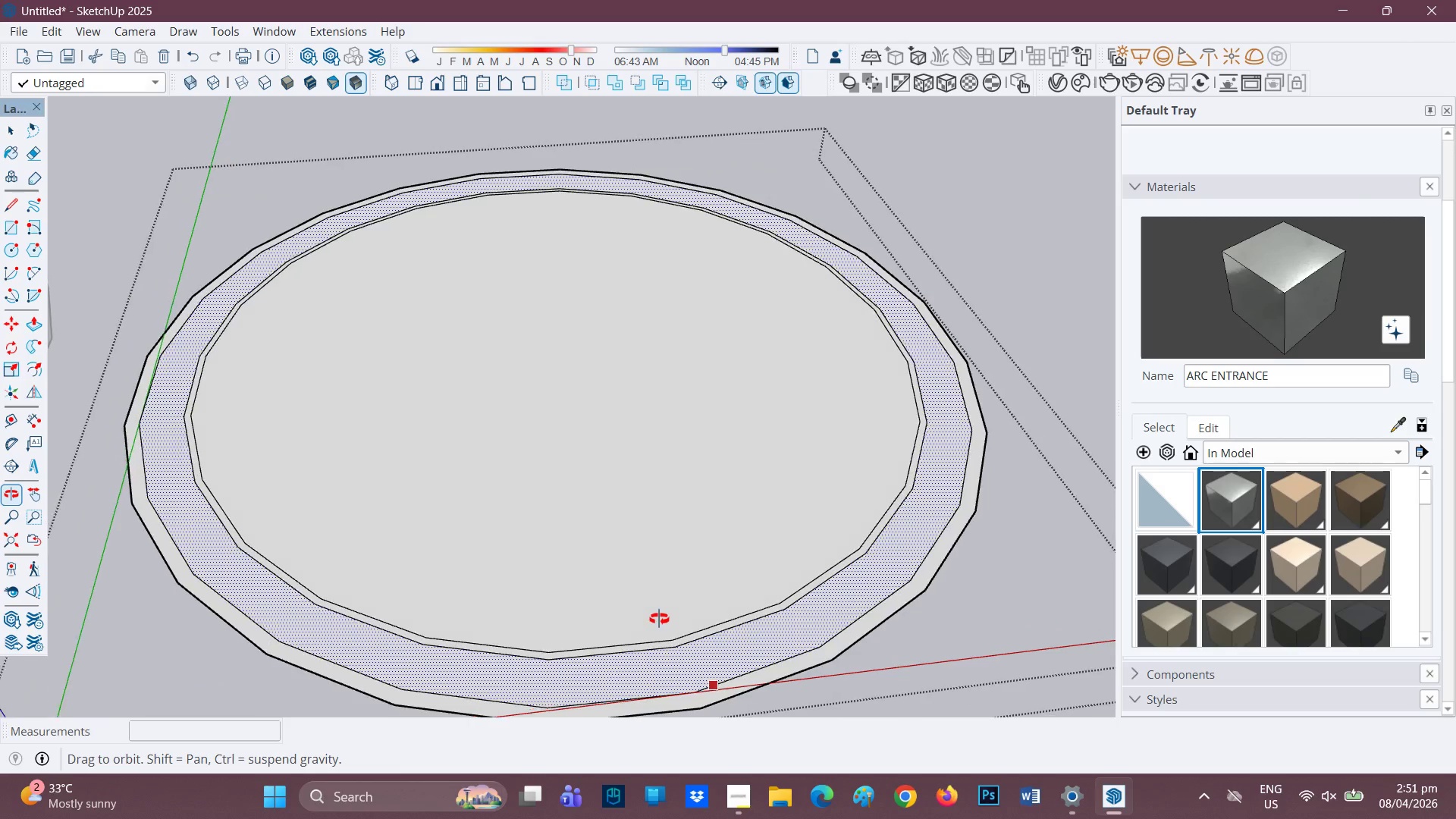 
scroll: coordinate [635, 610], scroll_direction: down, amount: 5.0
 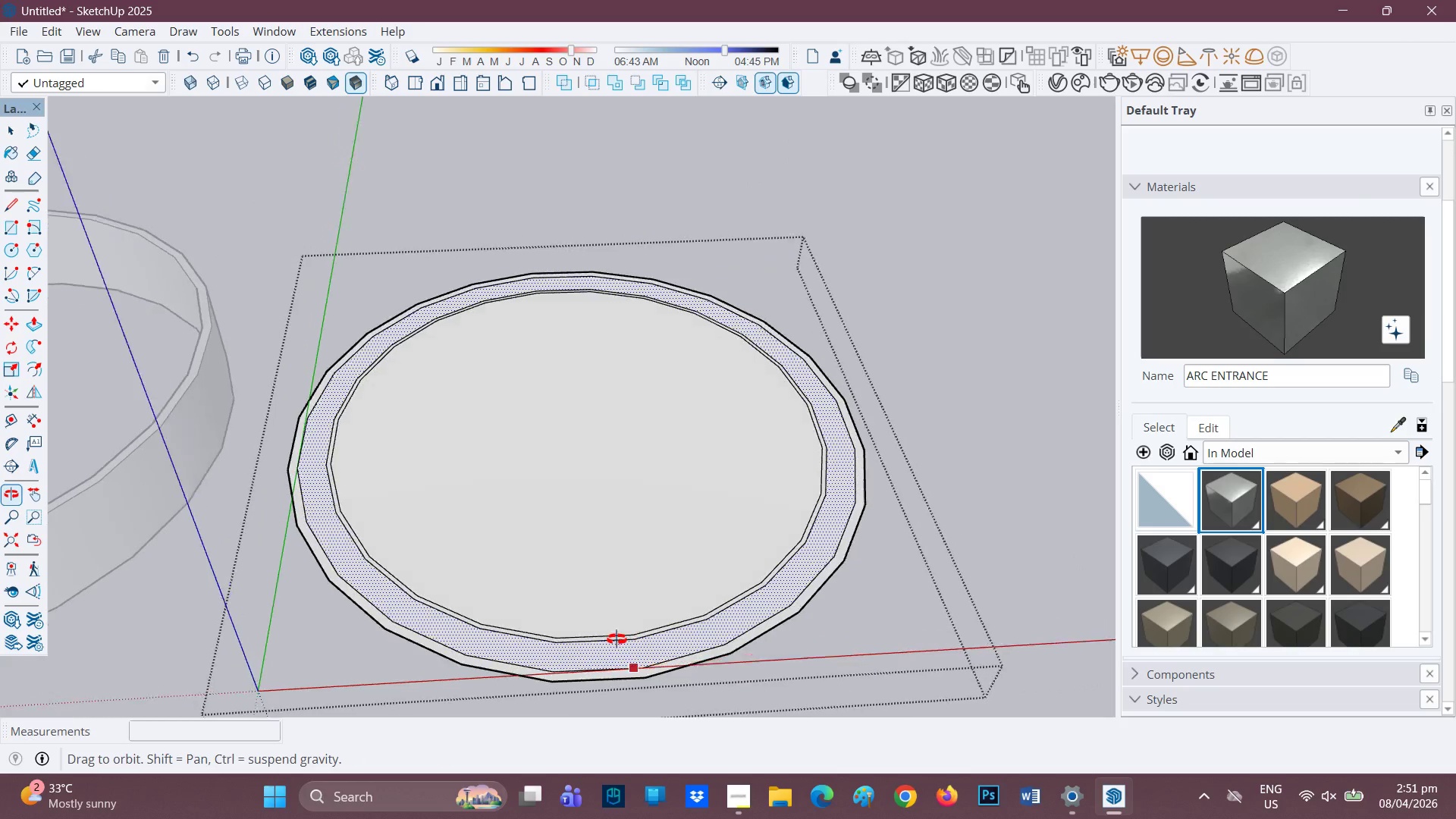 
scroll: coordinate [555, 676], scroll_direction: up, amount: 4.0
 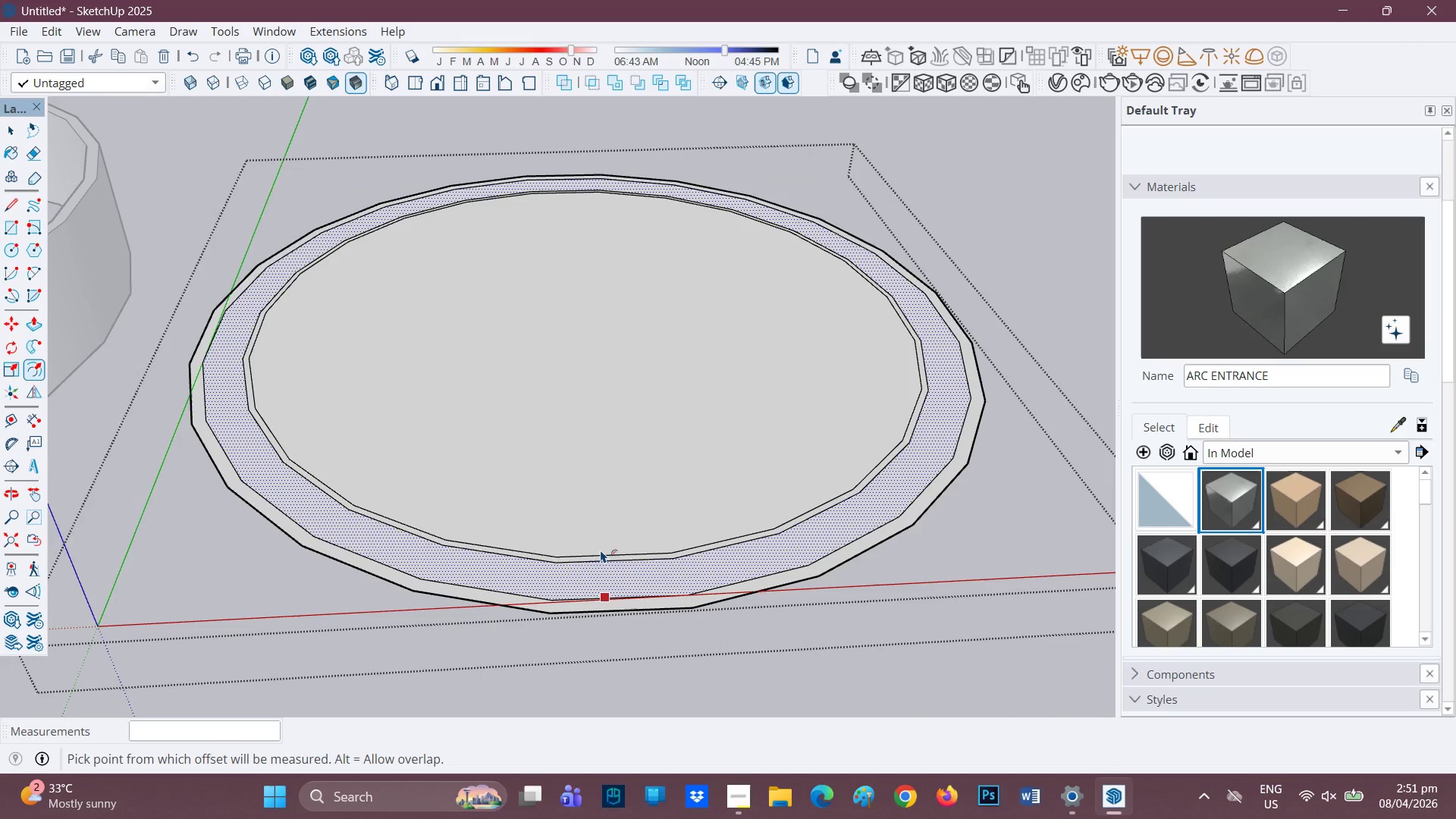 
scroll: coordinate [602, 549], scroll_direction: down, amount: 3.0
 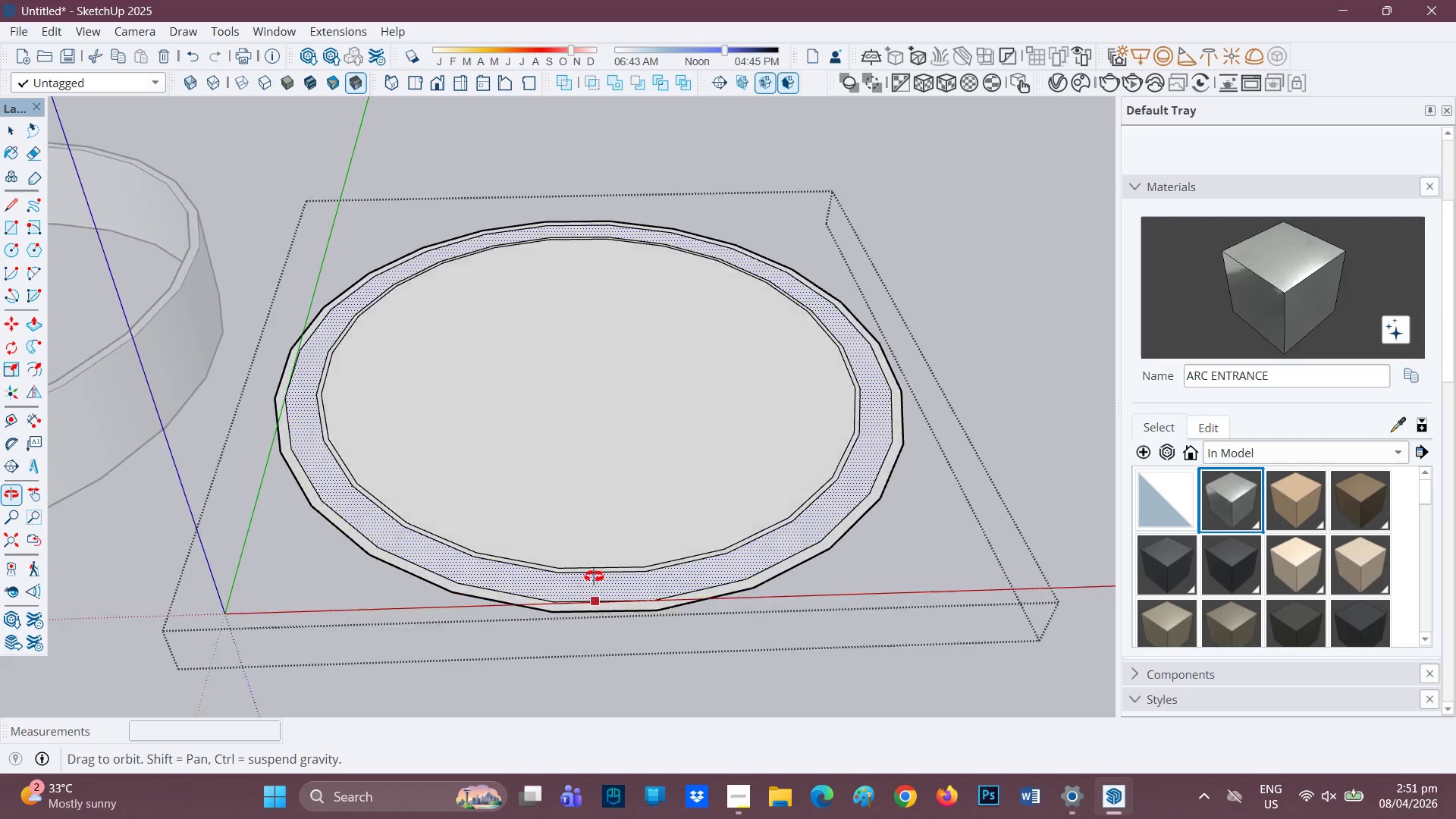 
scroll: coordinate [610, 543], scroll_direction: none, amount: 0.0
 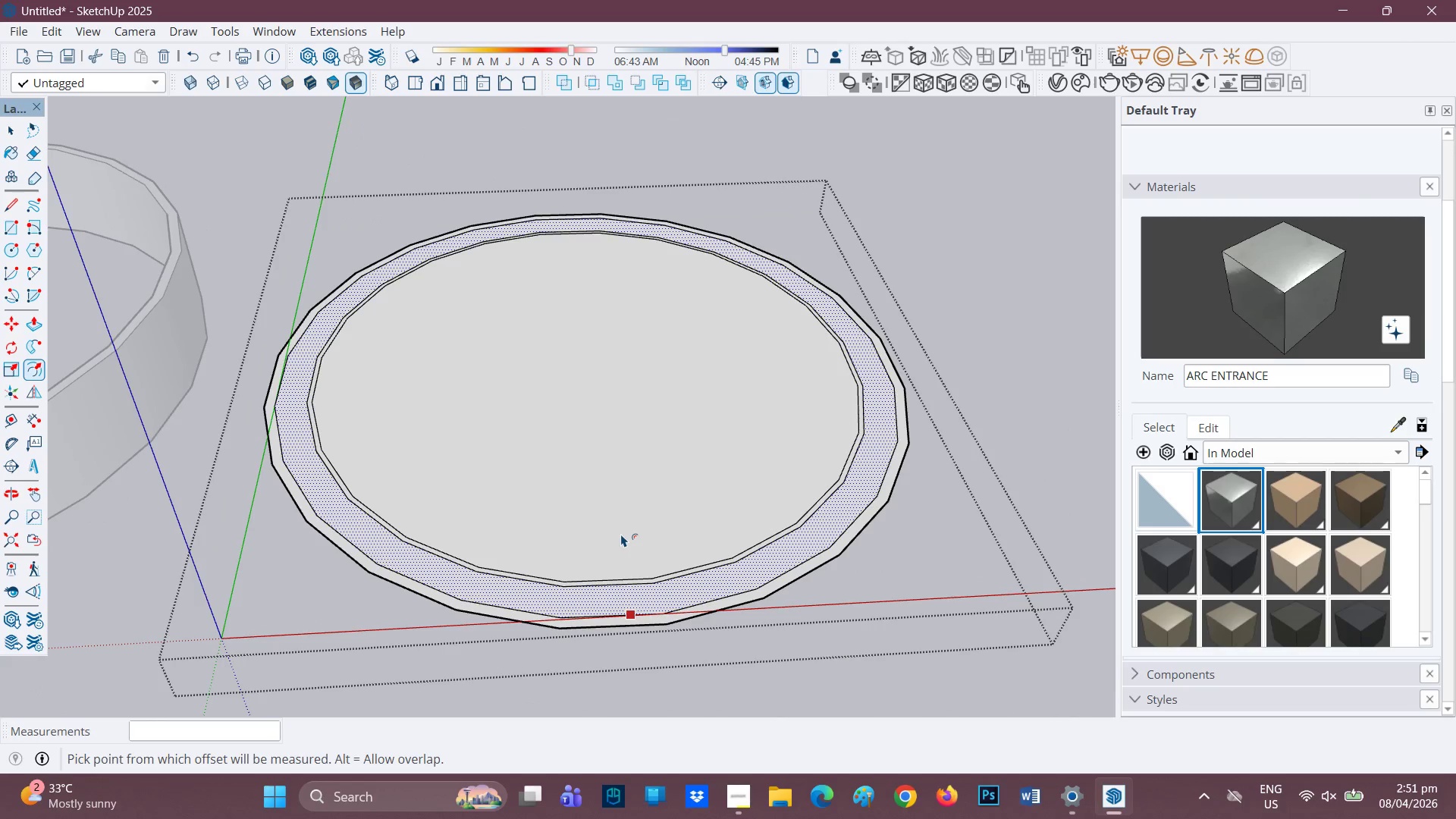 
scroll: coordinate [525, 458], scroll_direction: up, amount: 3.0
 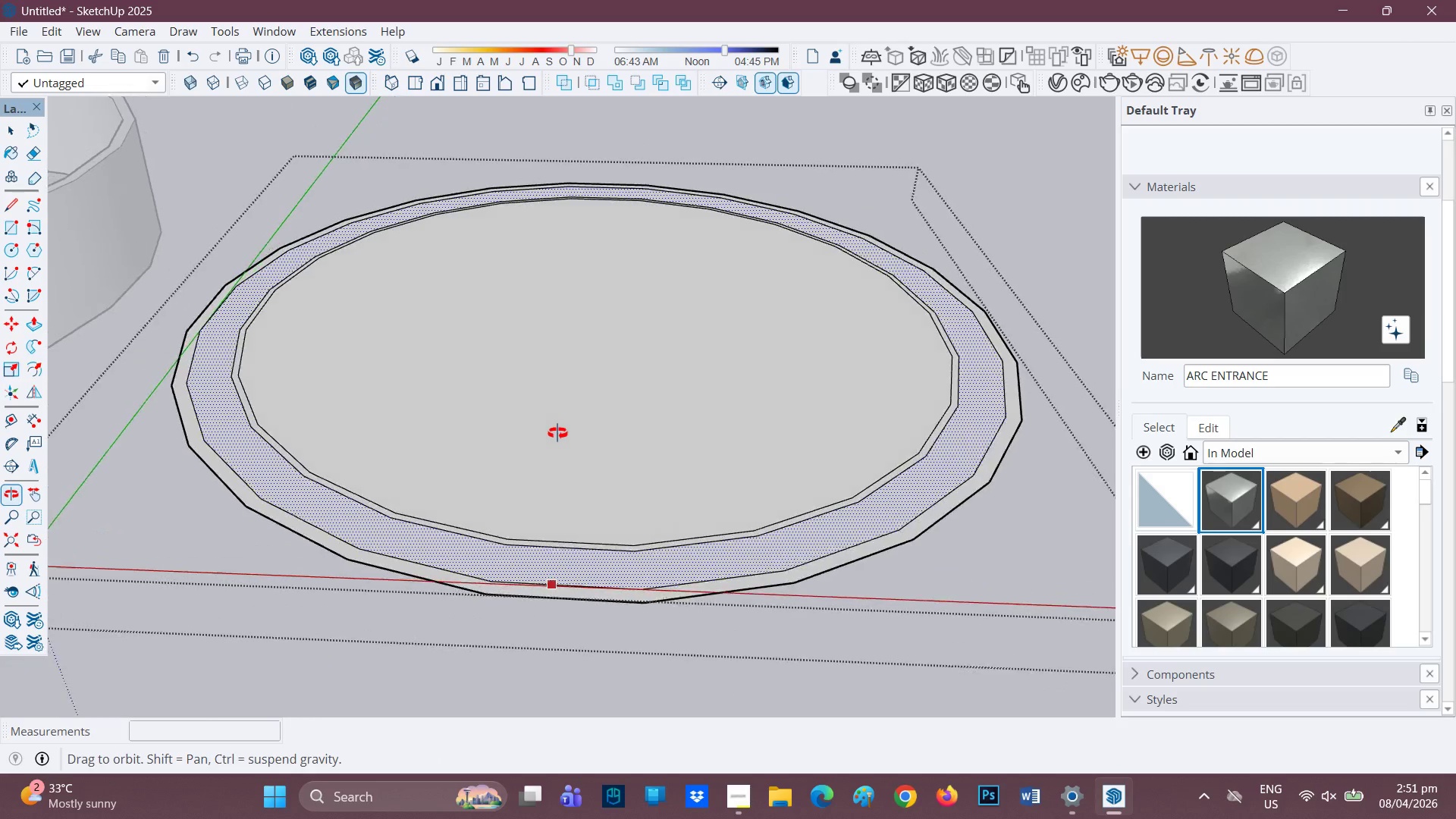 
scroll: coordinate [545, 441], scroll_direction: down, amount: 3.0
 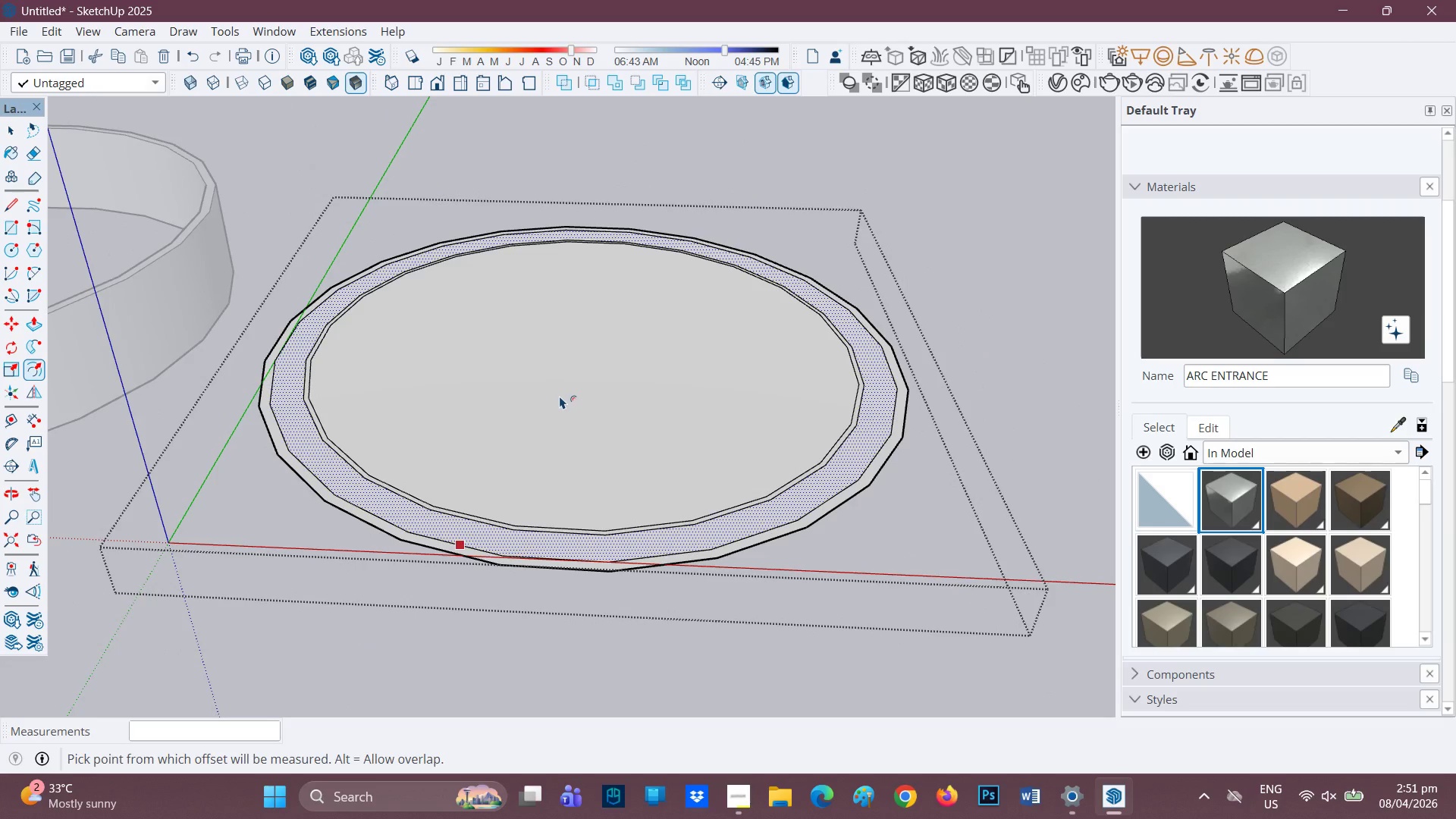 
scroll: coordinate [560, 395], scroll_direction: up, amount: 1.0
 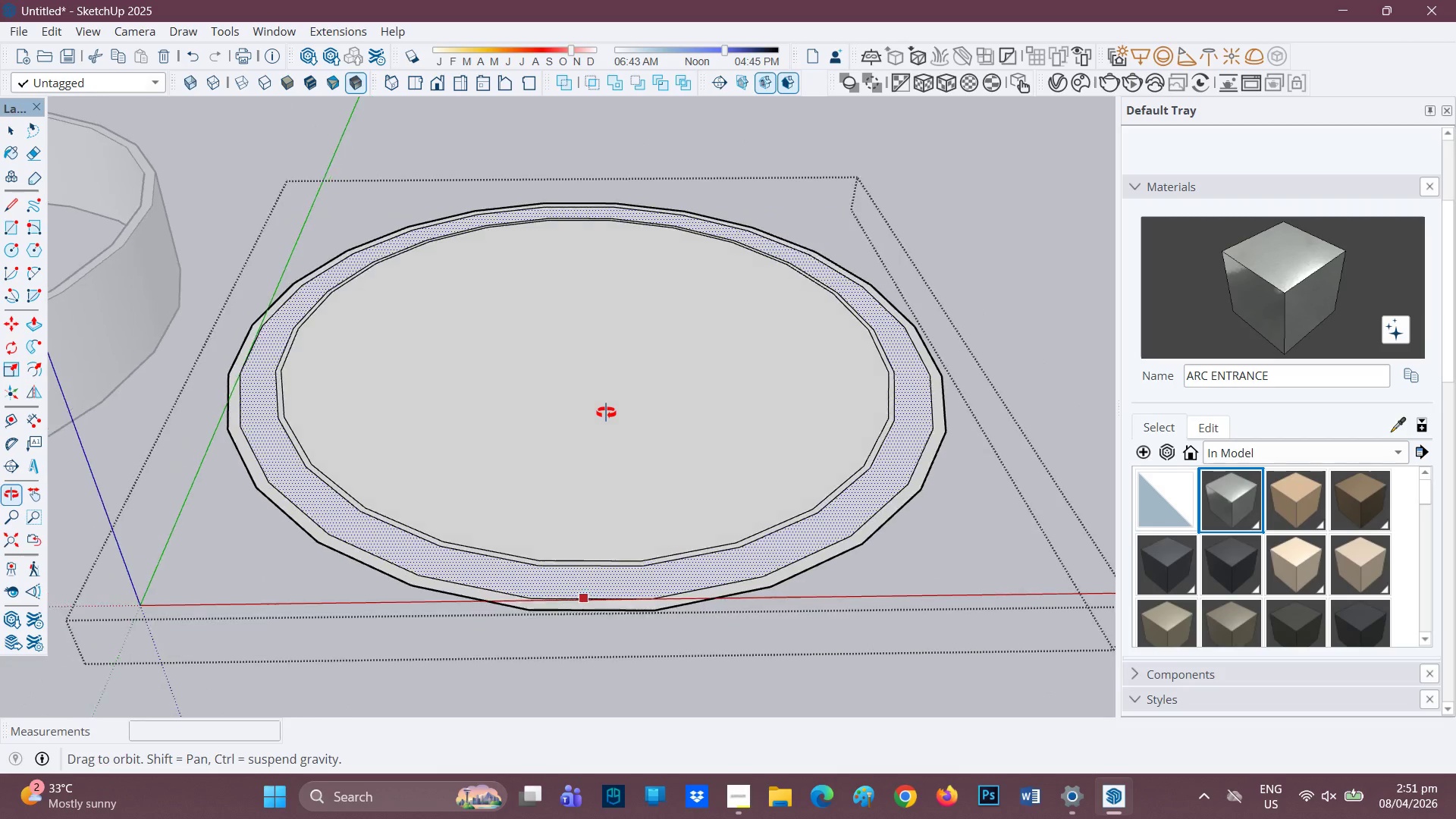 
scroll: coordinate [540, 400], scroll_direction: down, amount: 1.0
 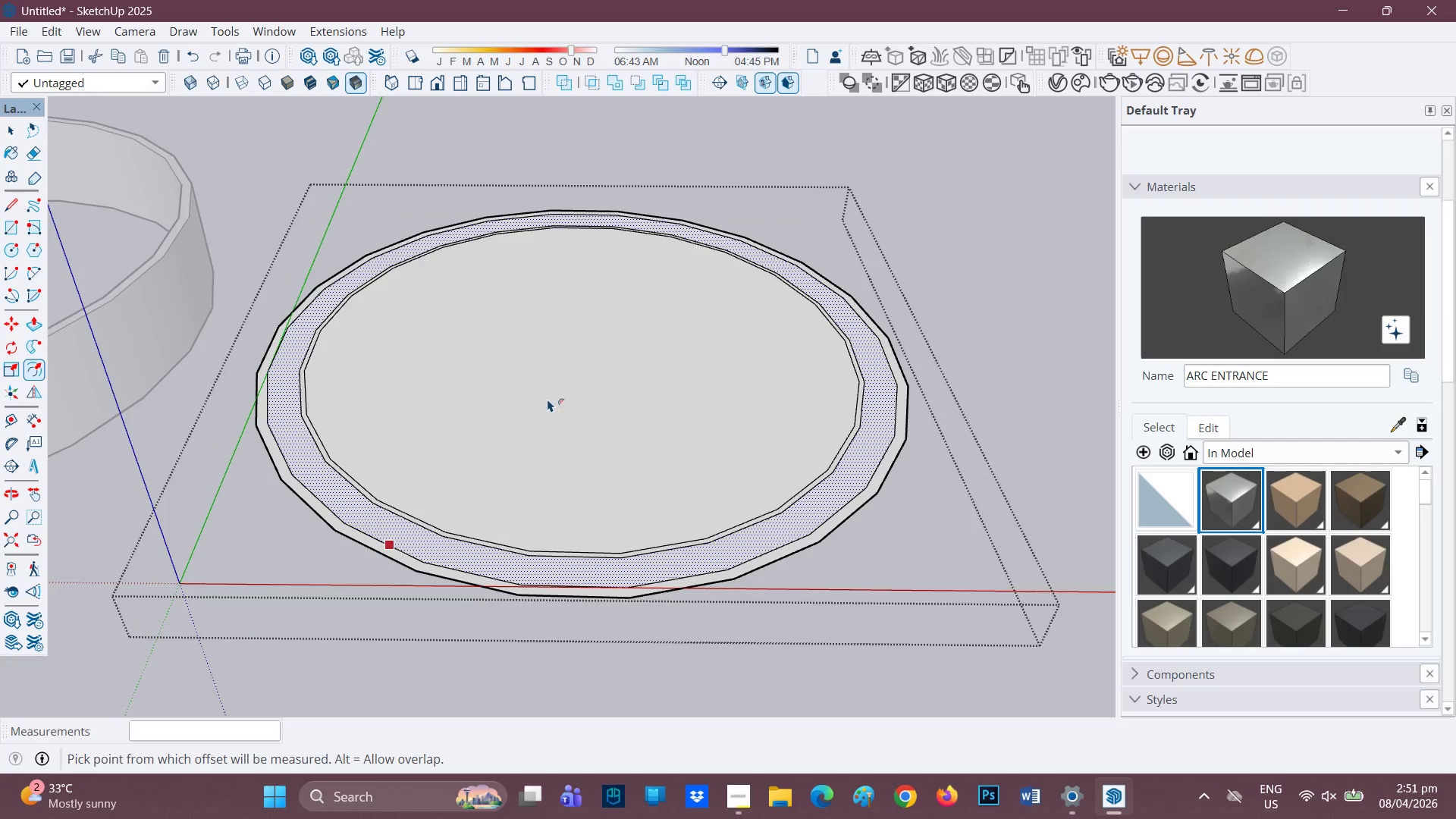 
key(P)
 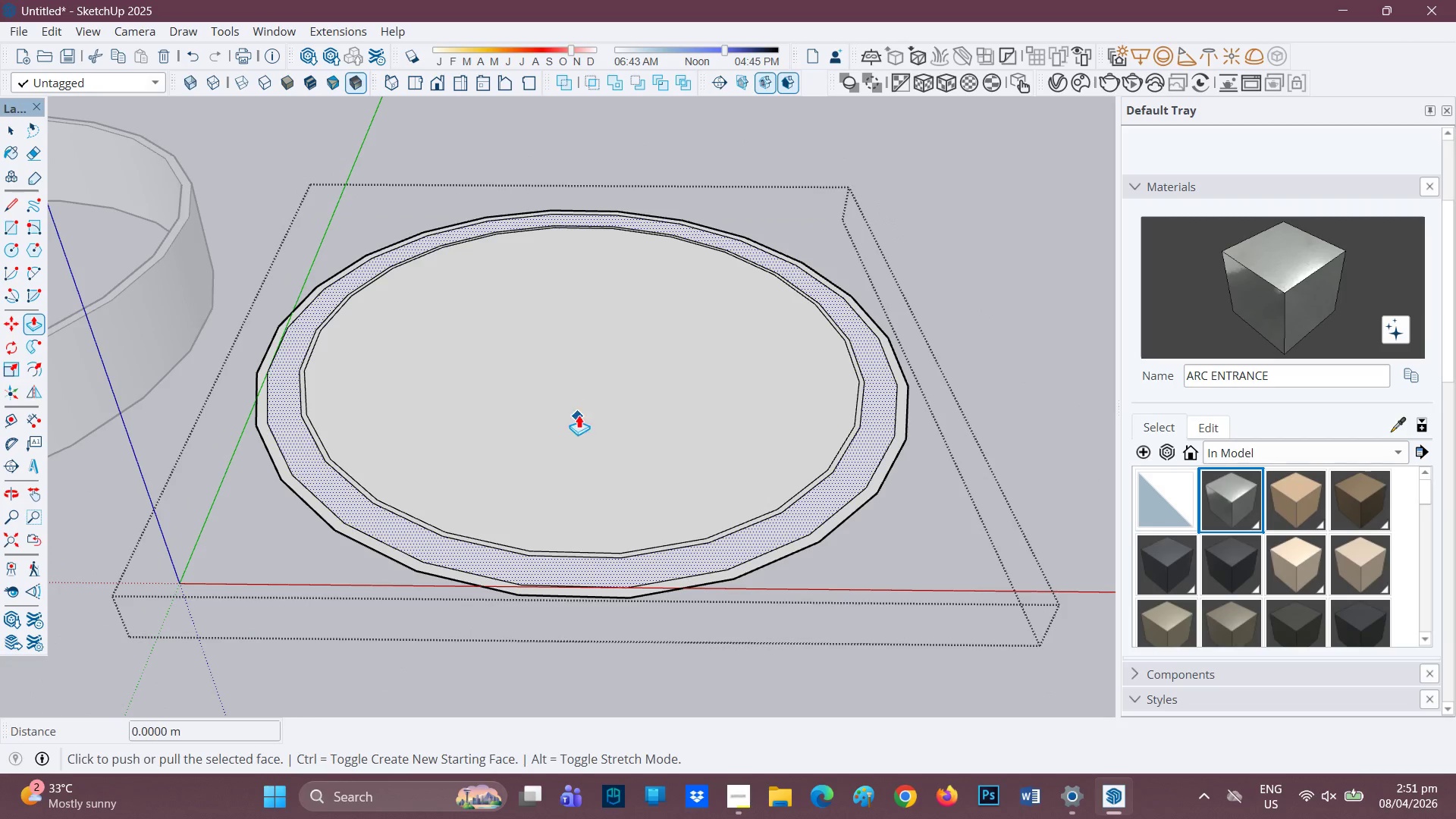 
key(Space)
 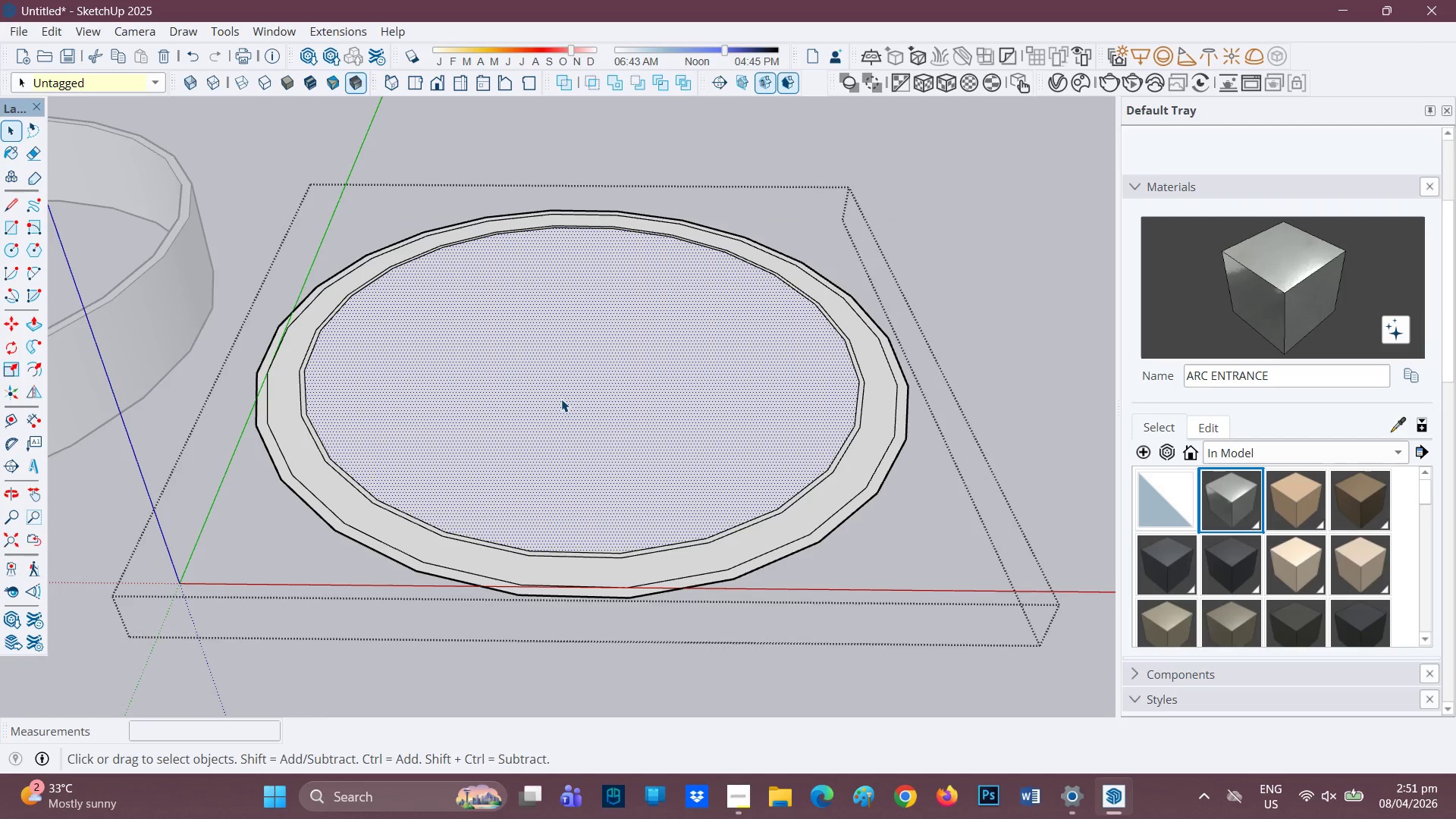 
right_click([561, 399])
 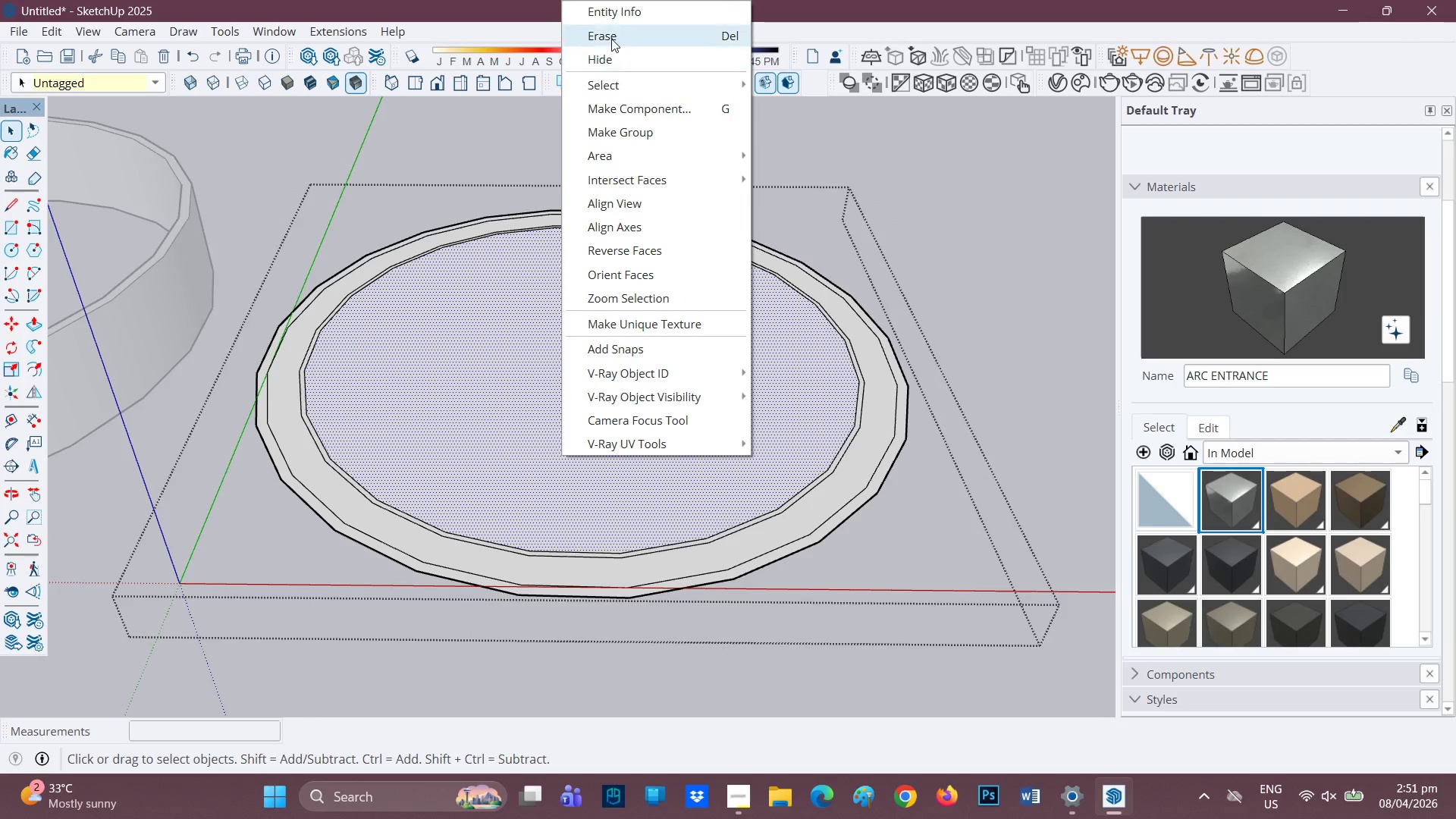 
left_click([611, 39])
 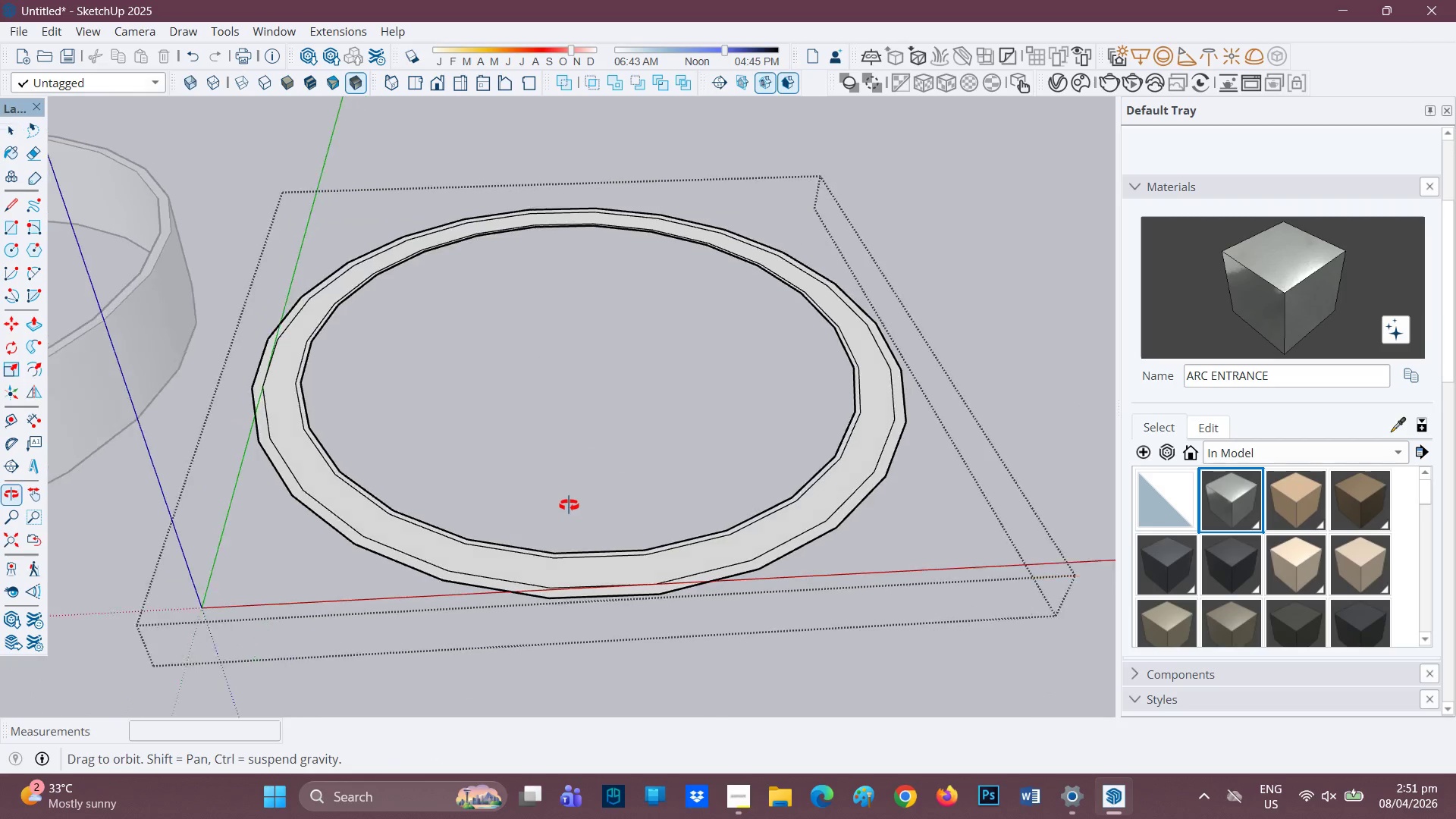 
scroll: coordinate [812, 512], scroll_direction: up, amount: 5.0
 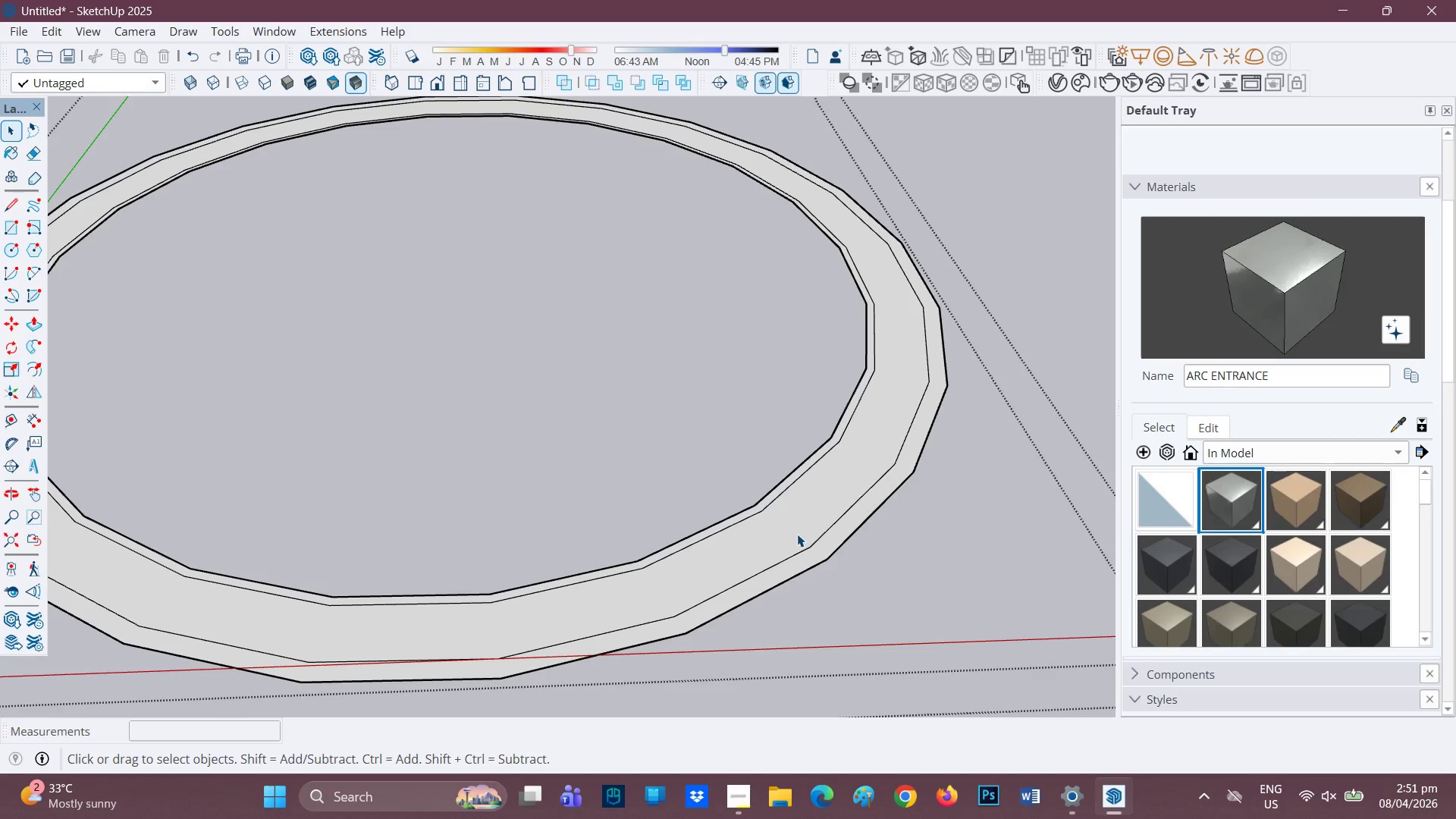 
key(P)
 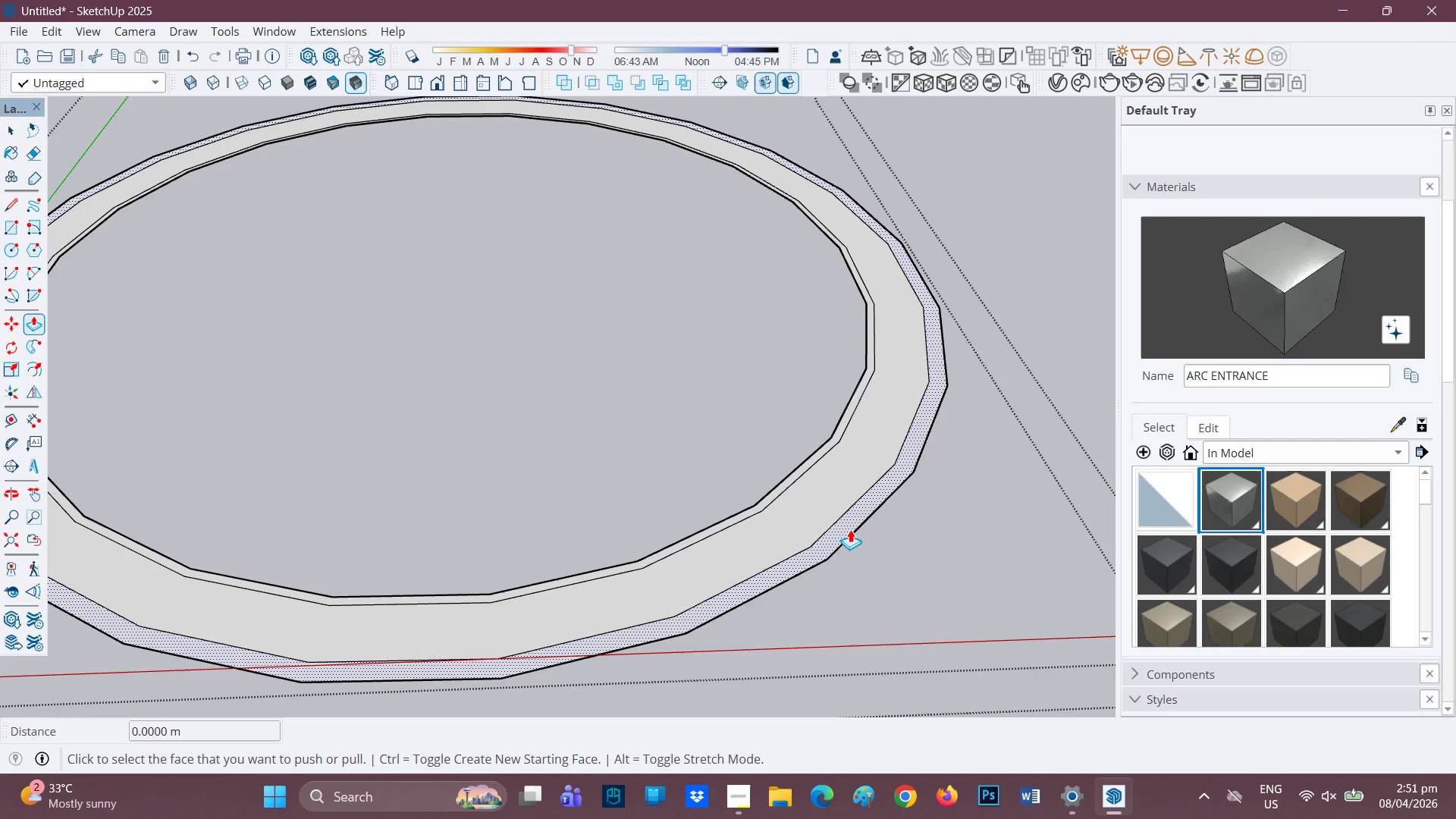 
left_click([850, 529])
 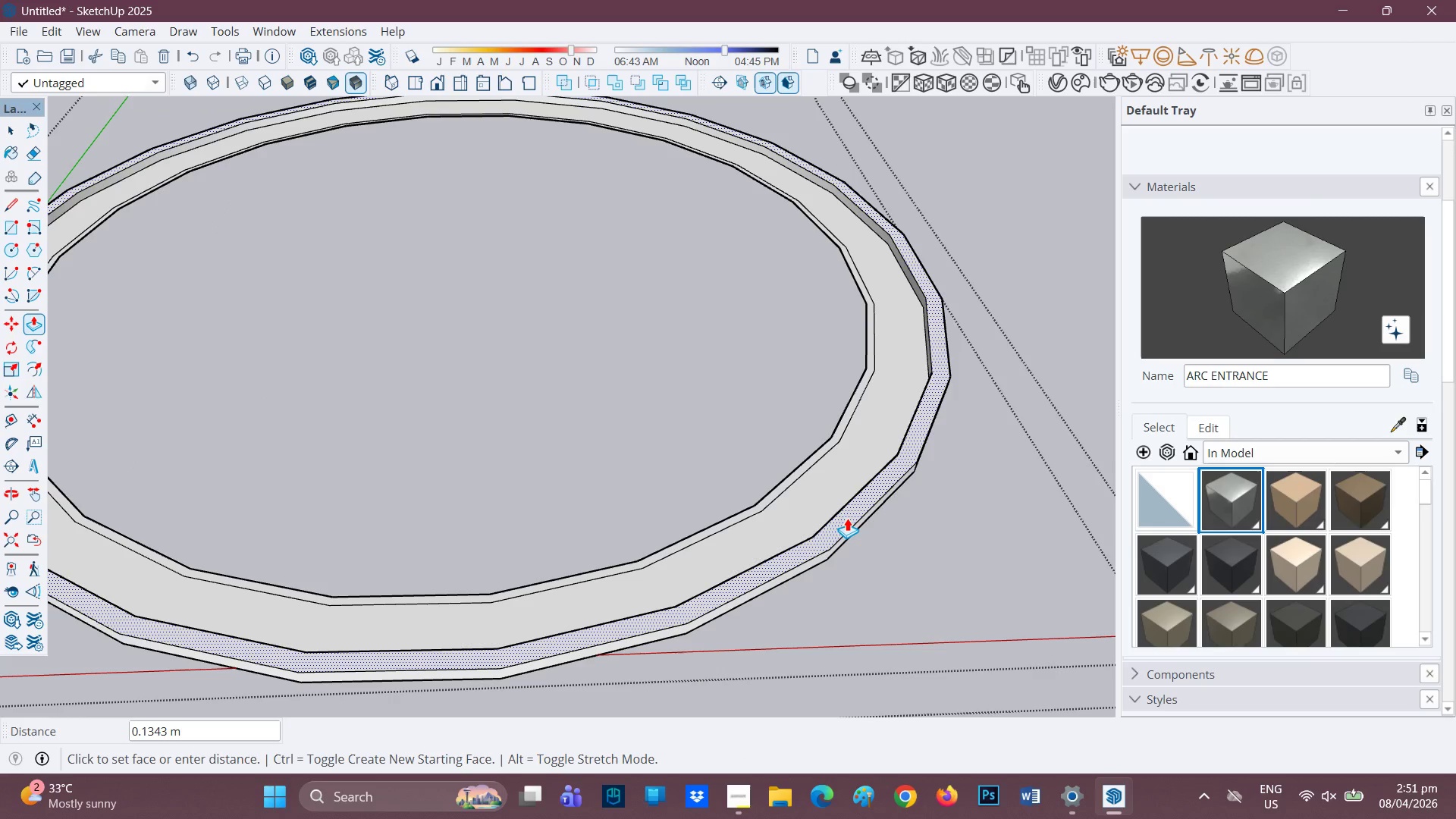 
key(2)
 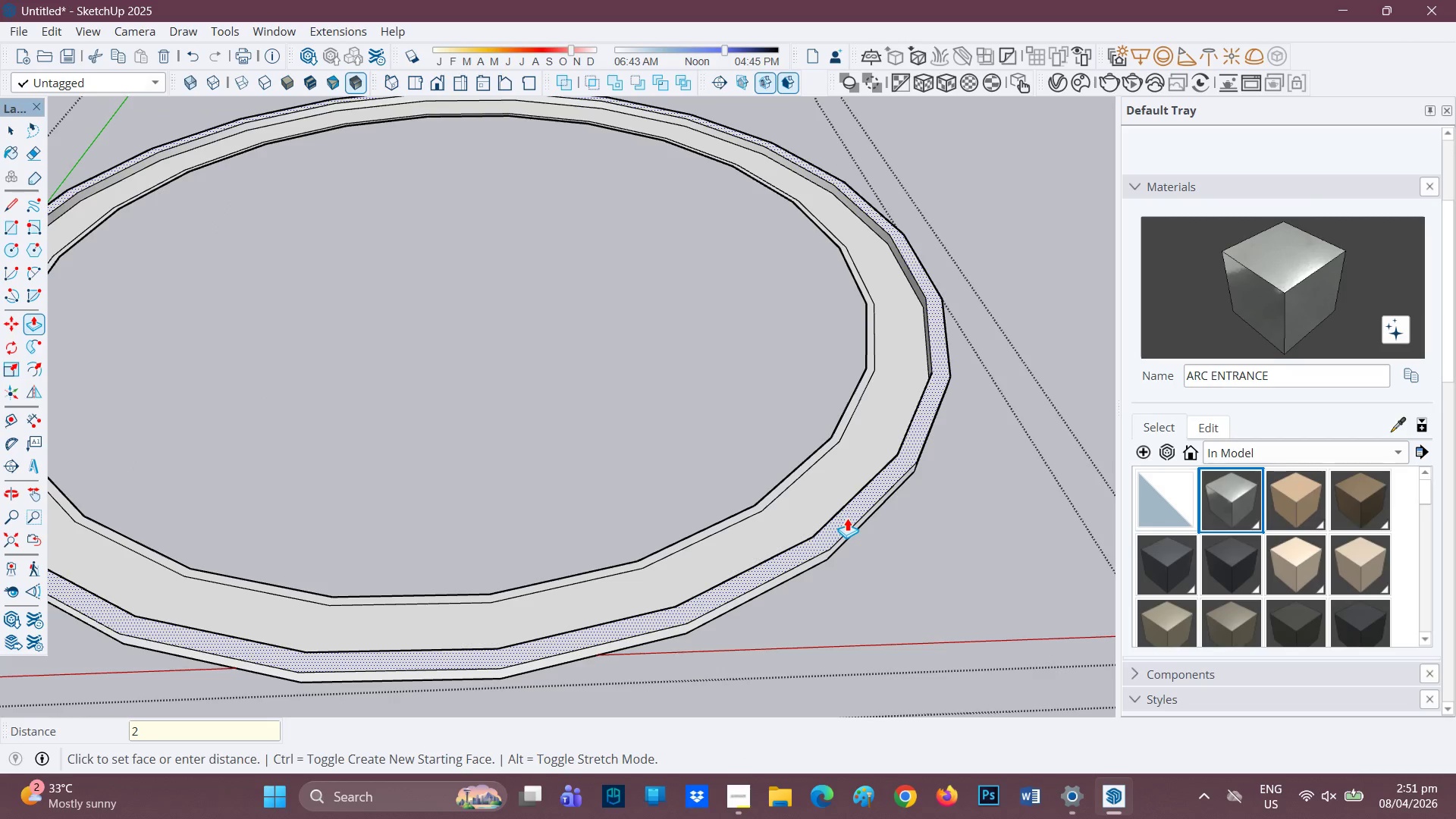 
key(Backspace)
 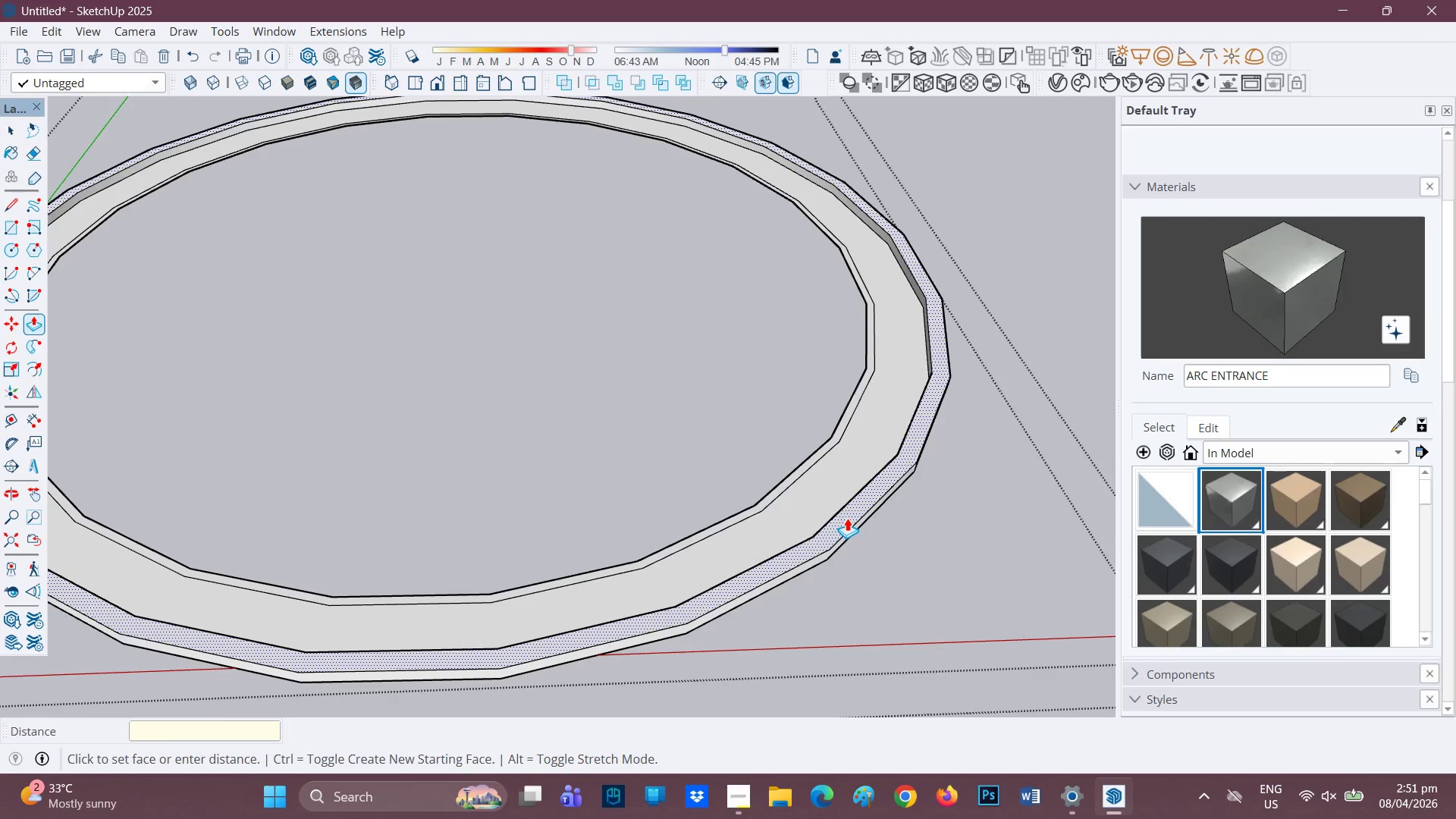 
key(Period)
 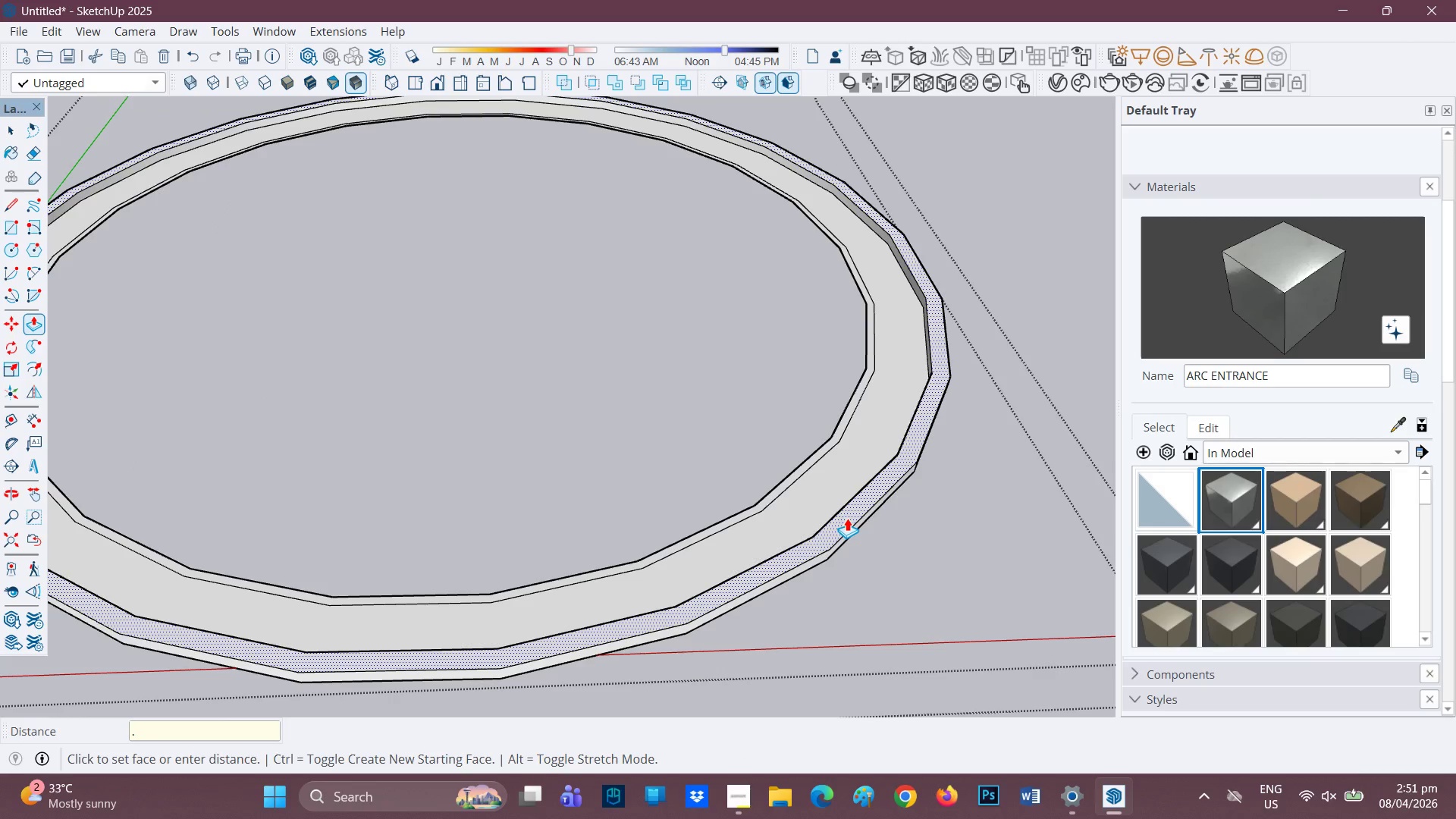 
key(4)
 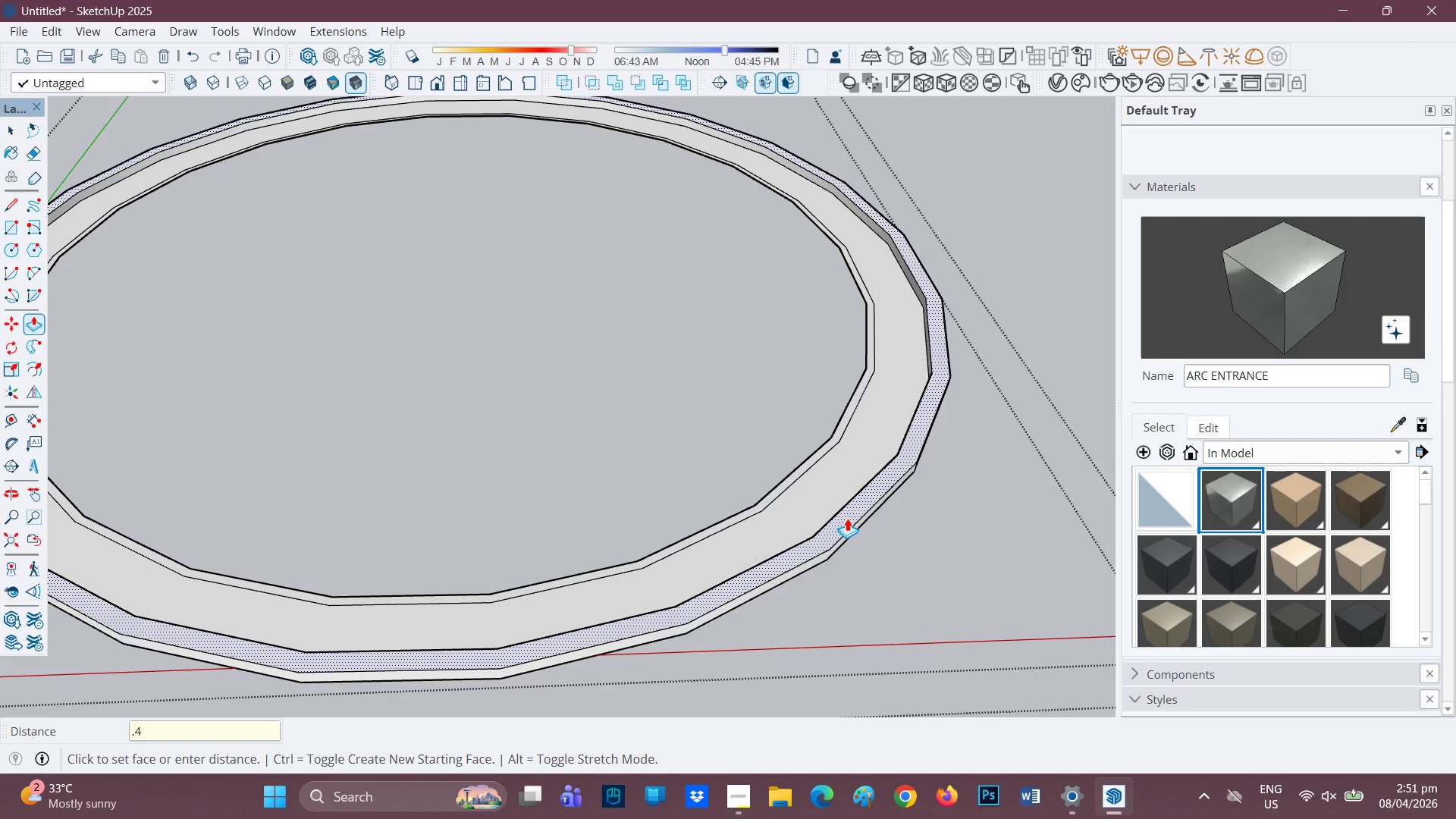 
key(Enter)
 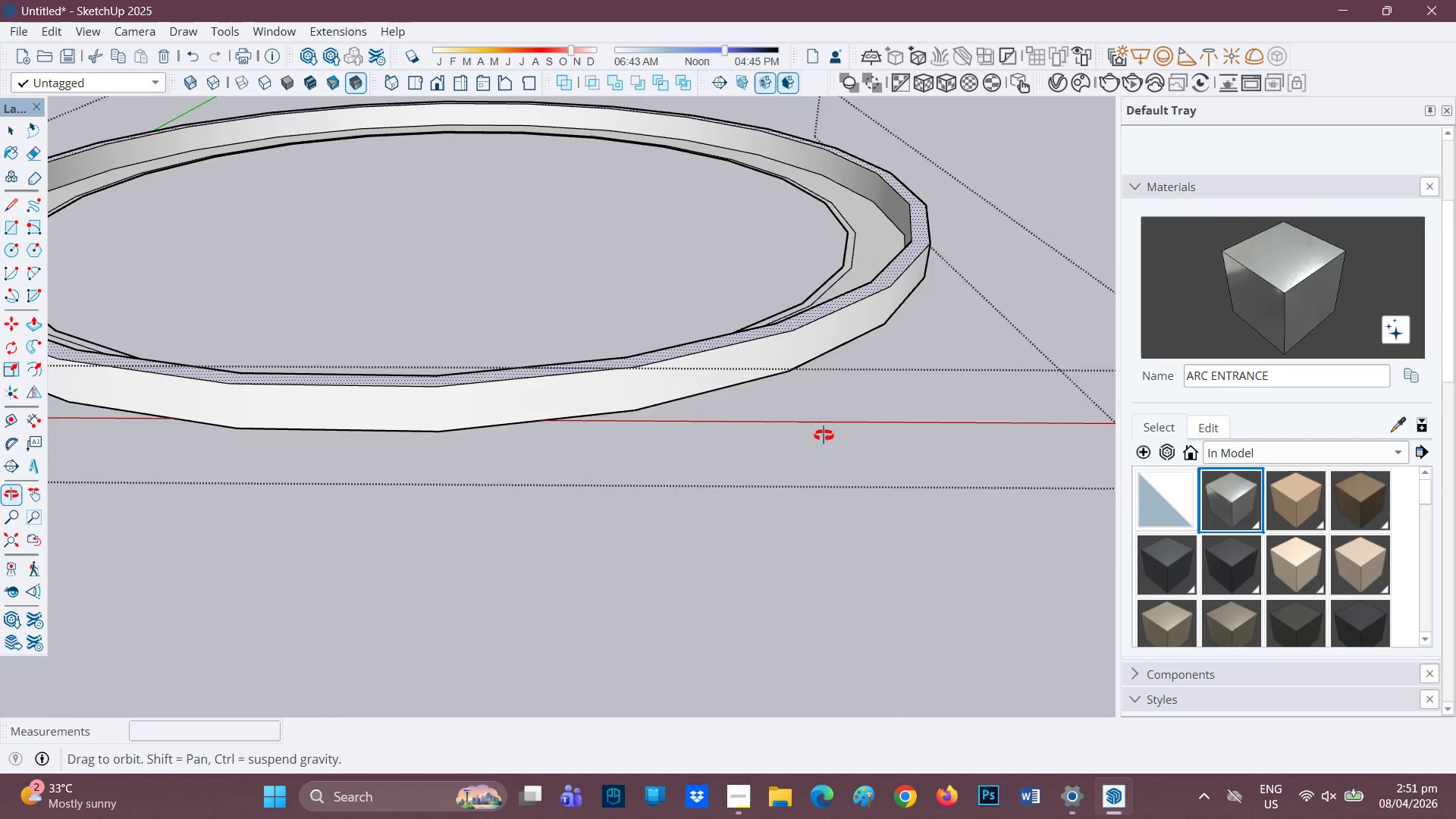 
key(Control+Z)
 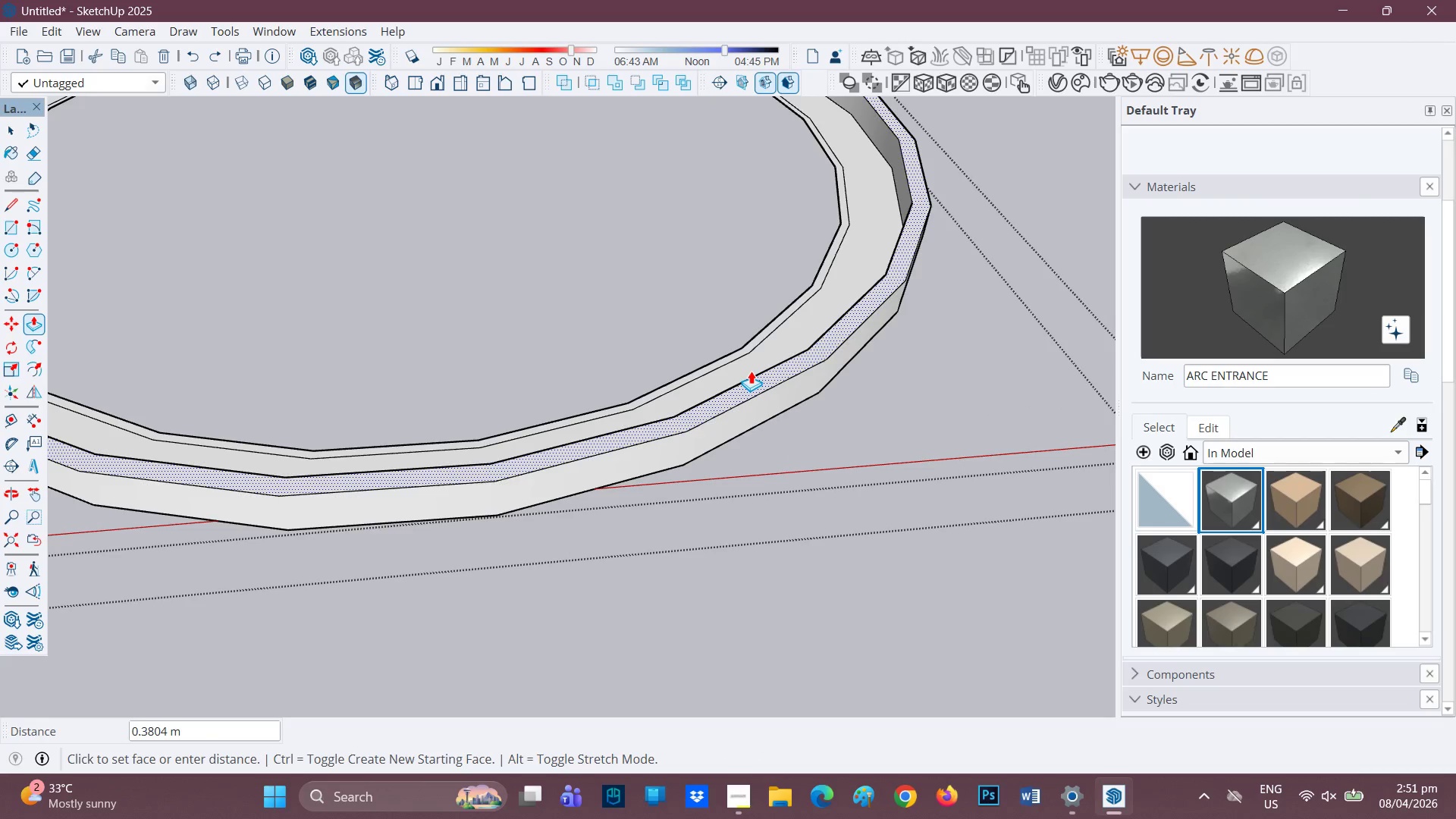 
key(Period)
 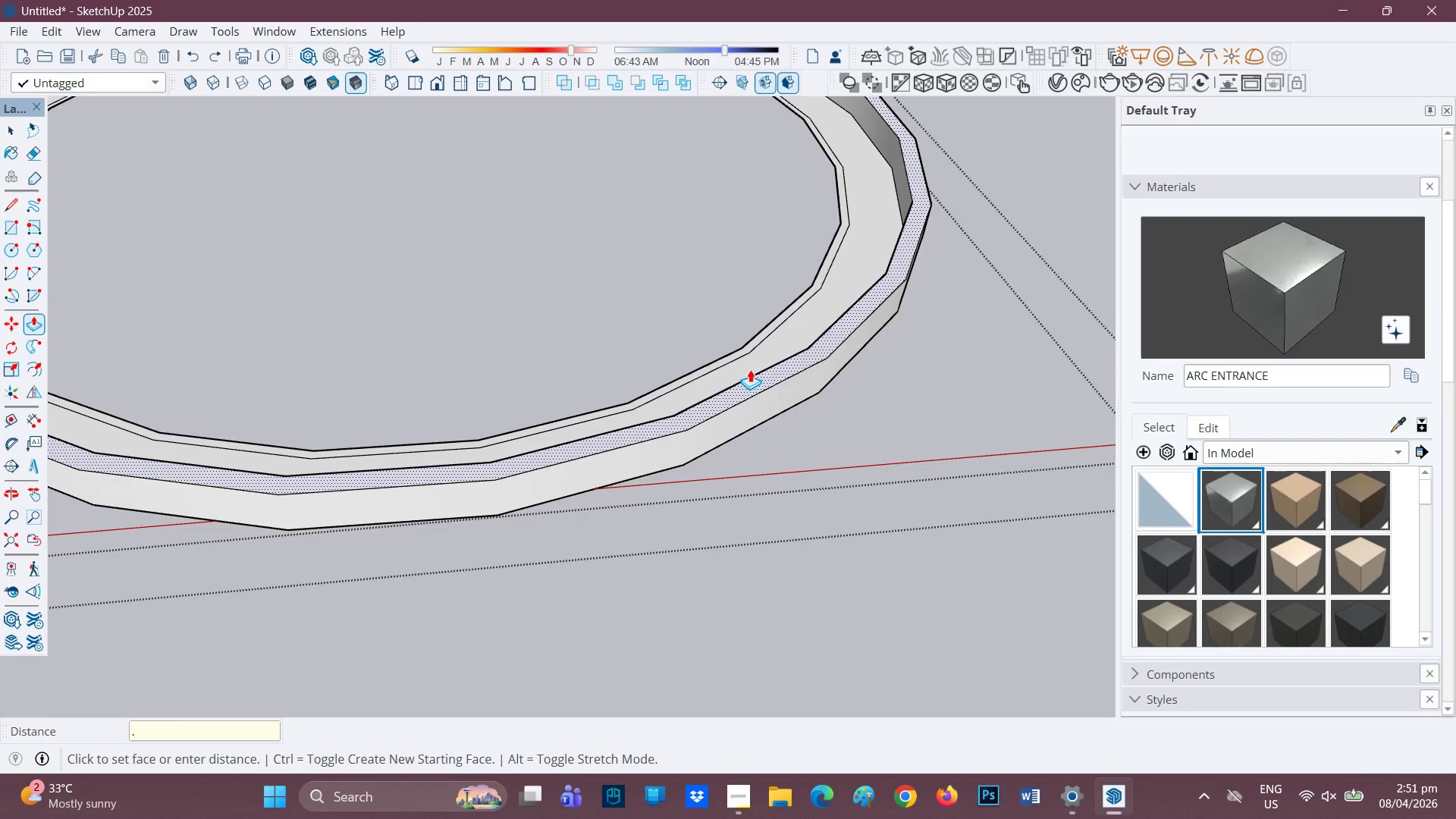 
key(2)
 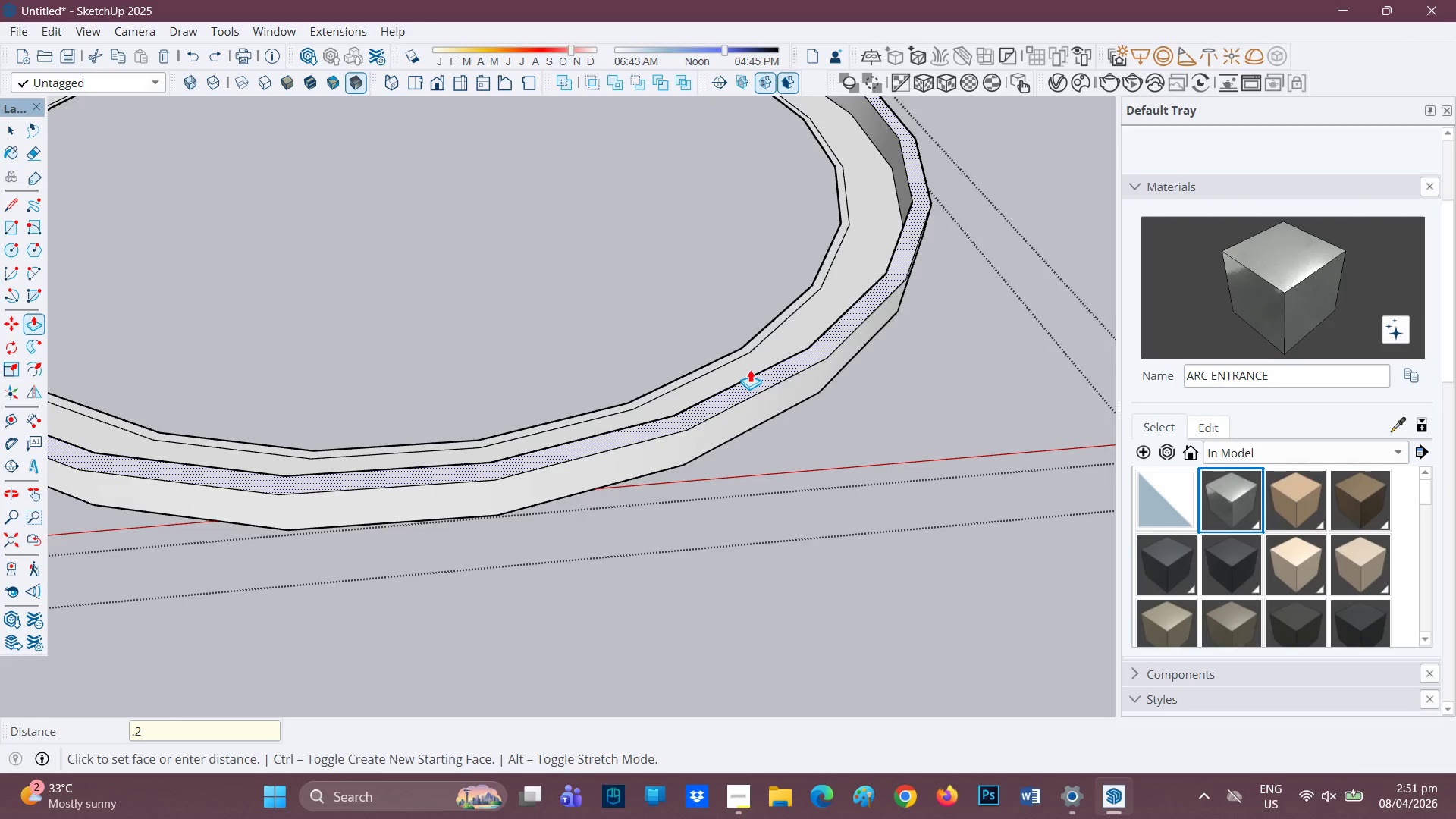 
key(Enter)
 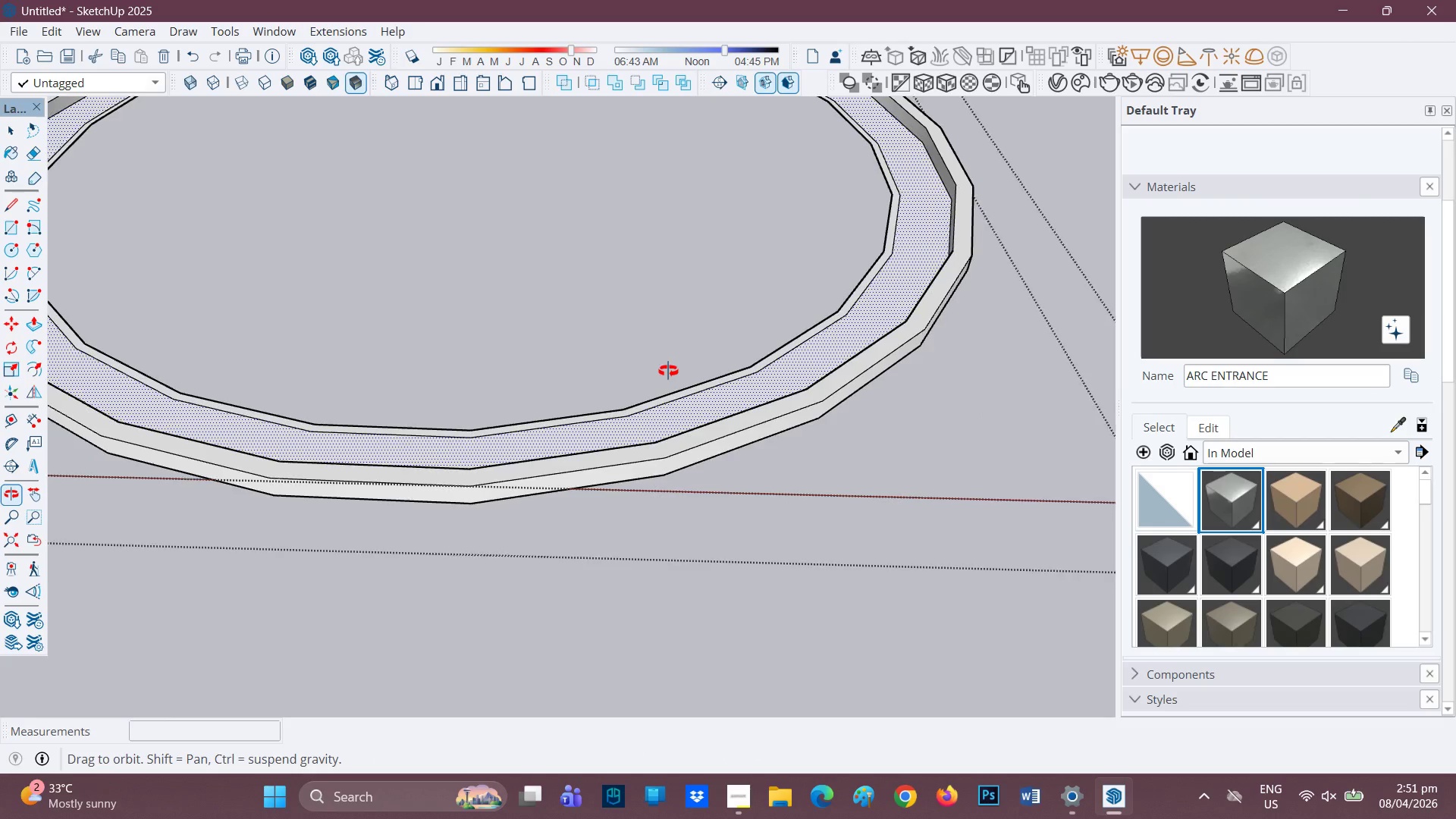 
scroll: coordinate [647, 421], scroll_direction: up, amount: 2.0
 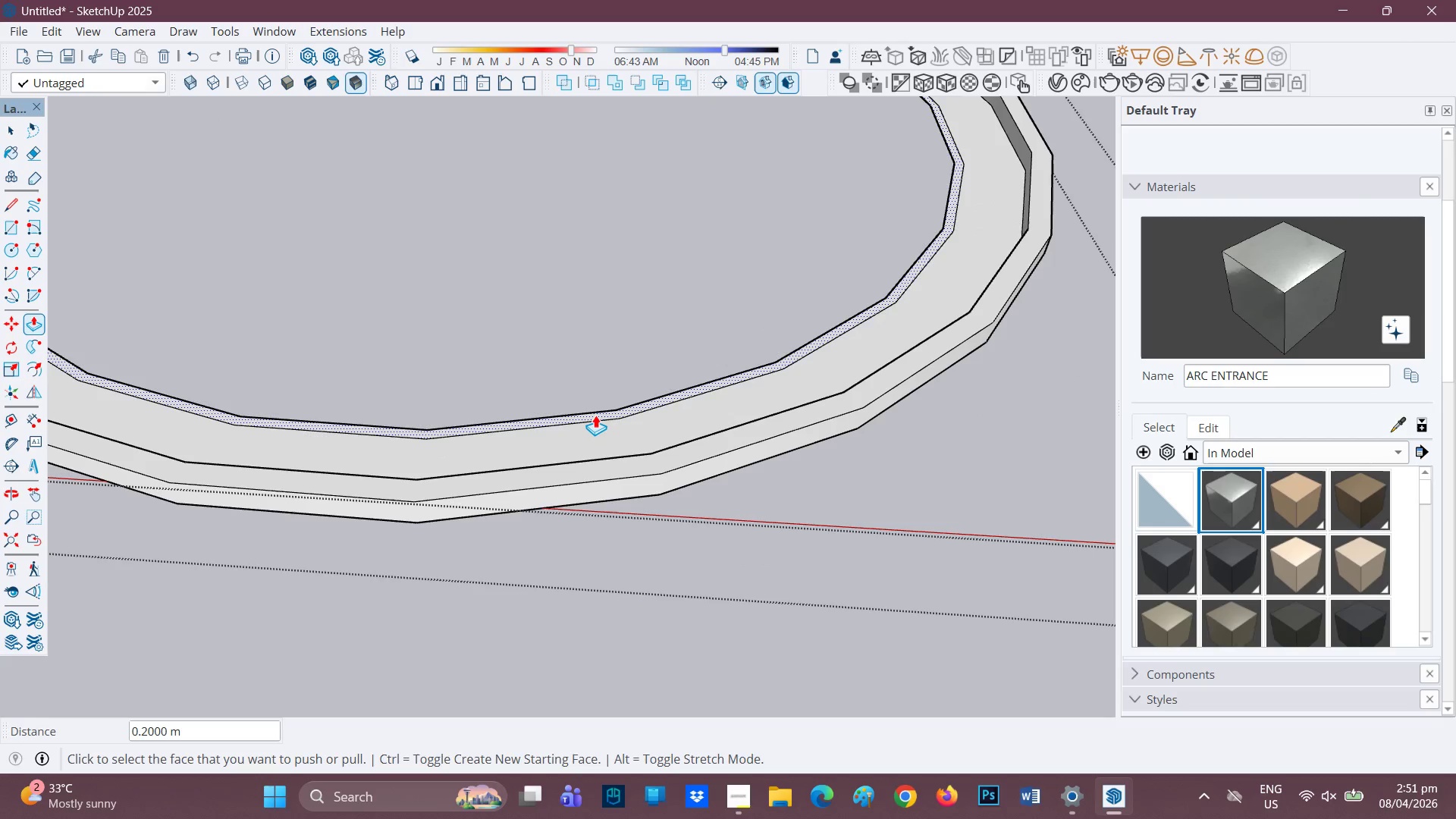 
left_click([595, 415])
 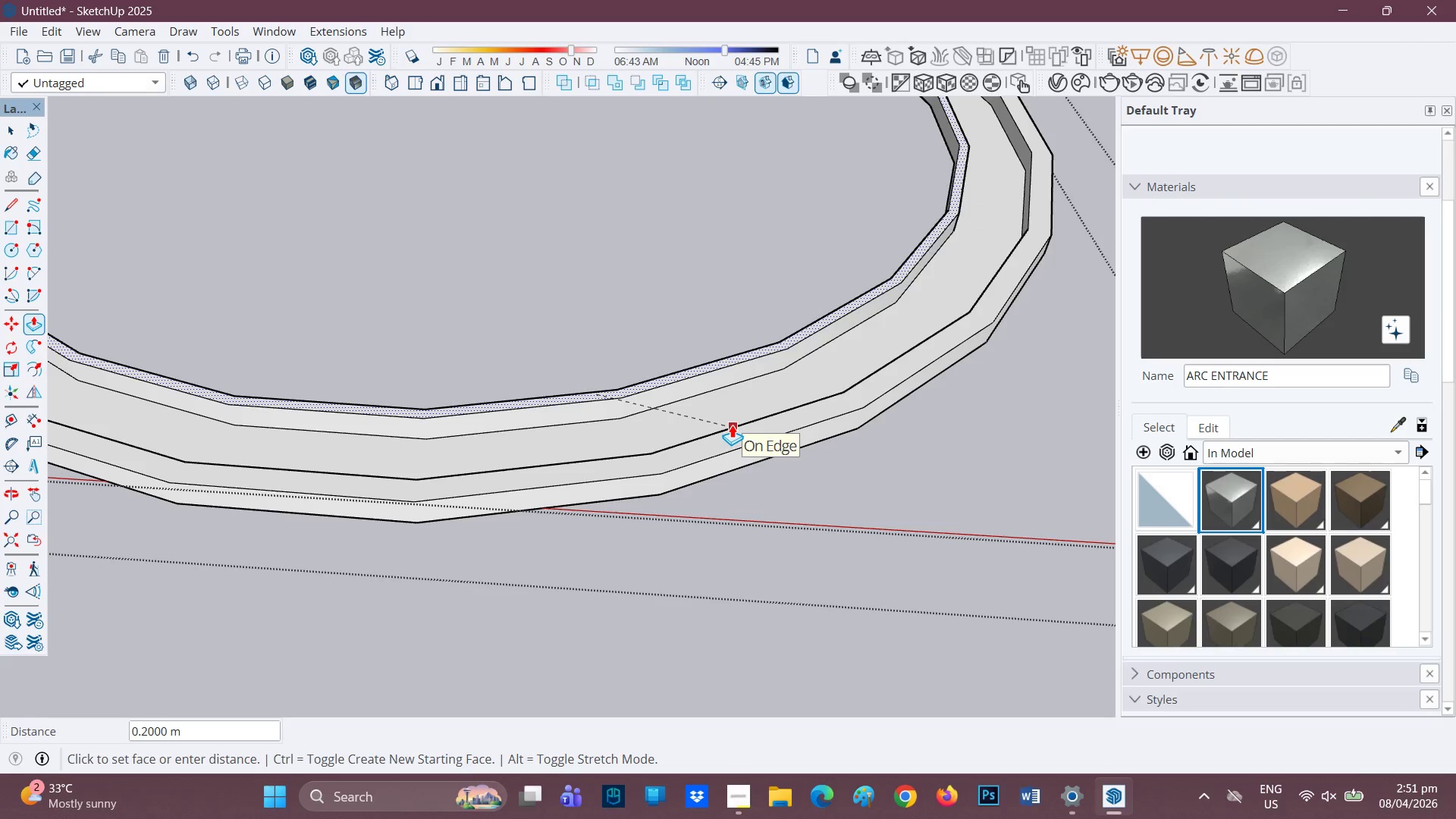 
left_click([732, 425])
 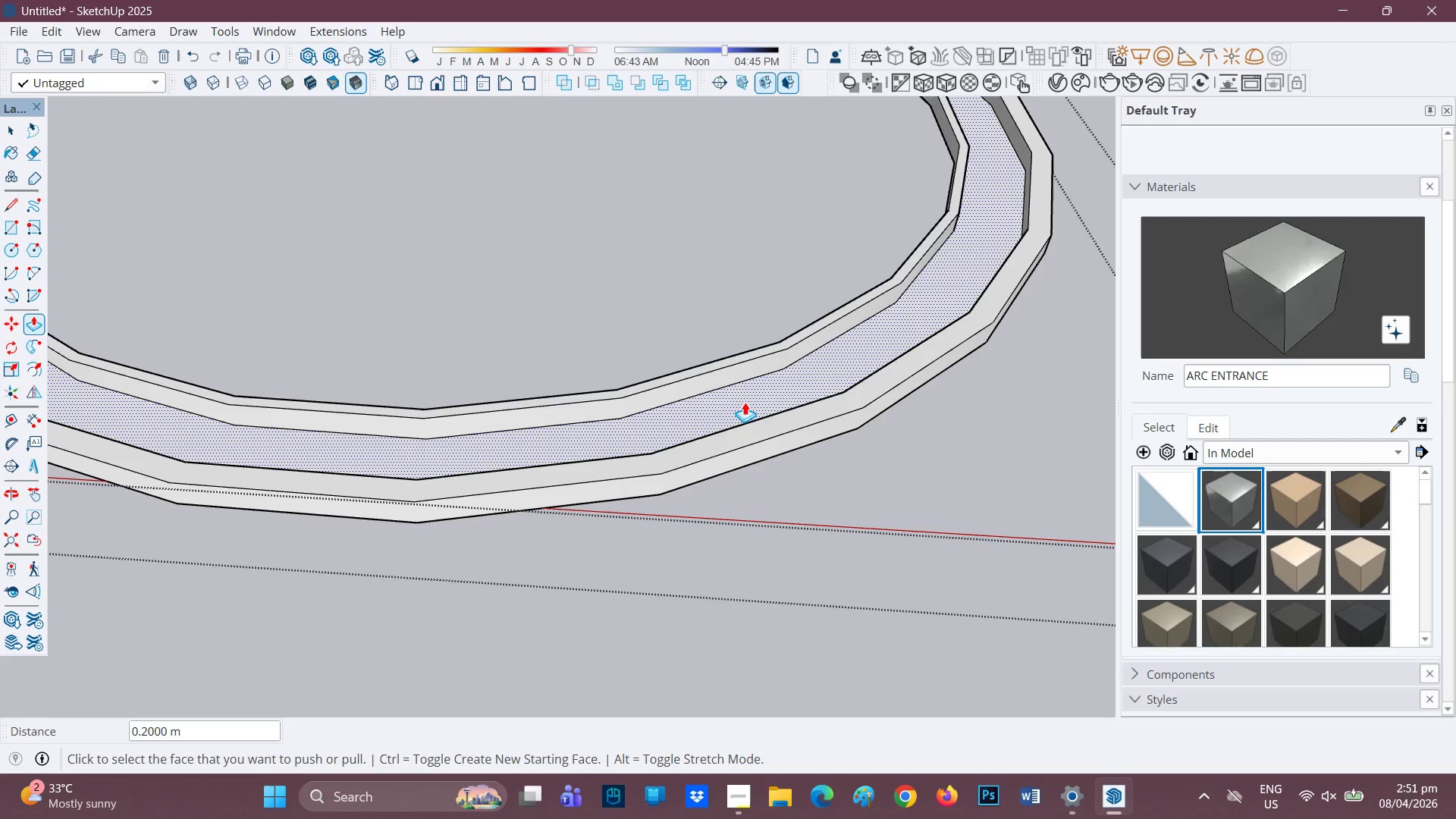 
left_click([745, 402])
 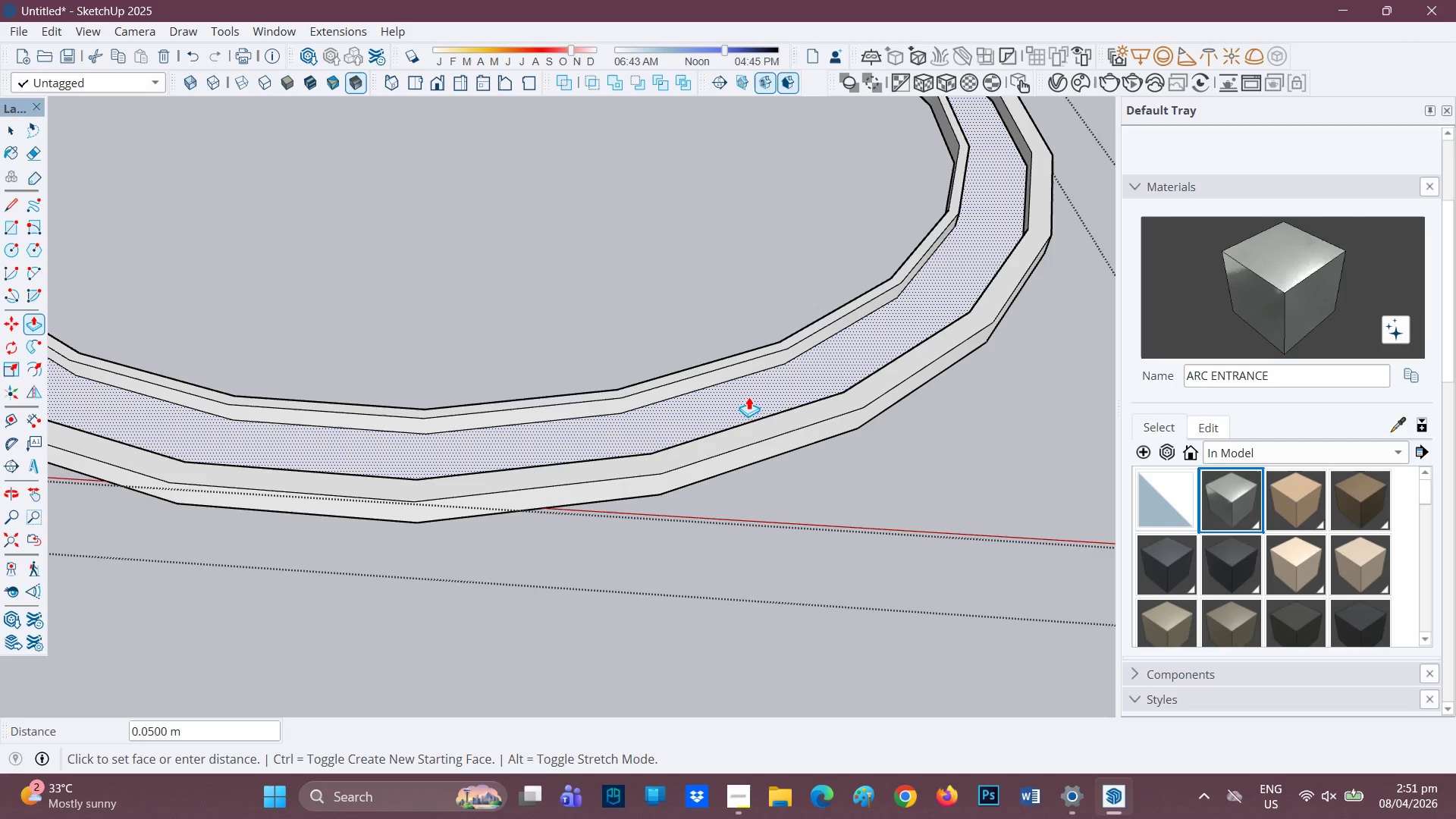 
key(Period)
 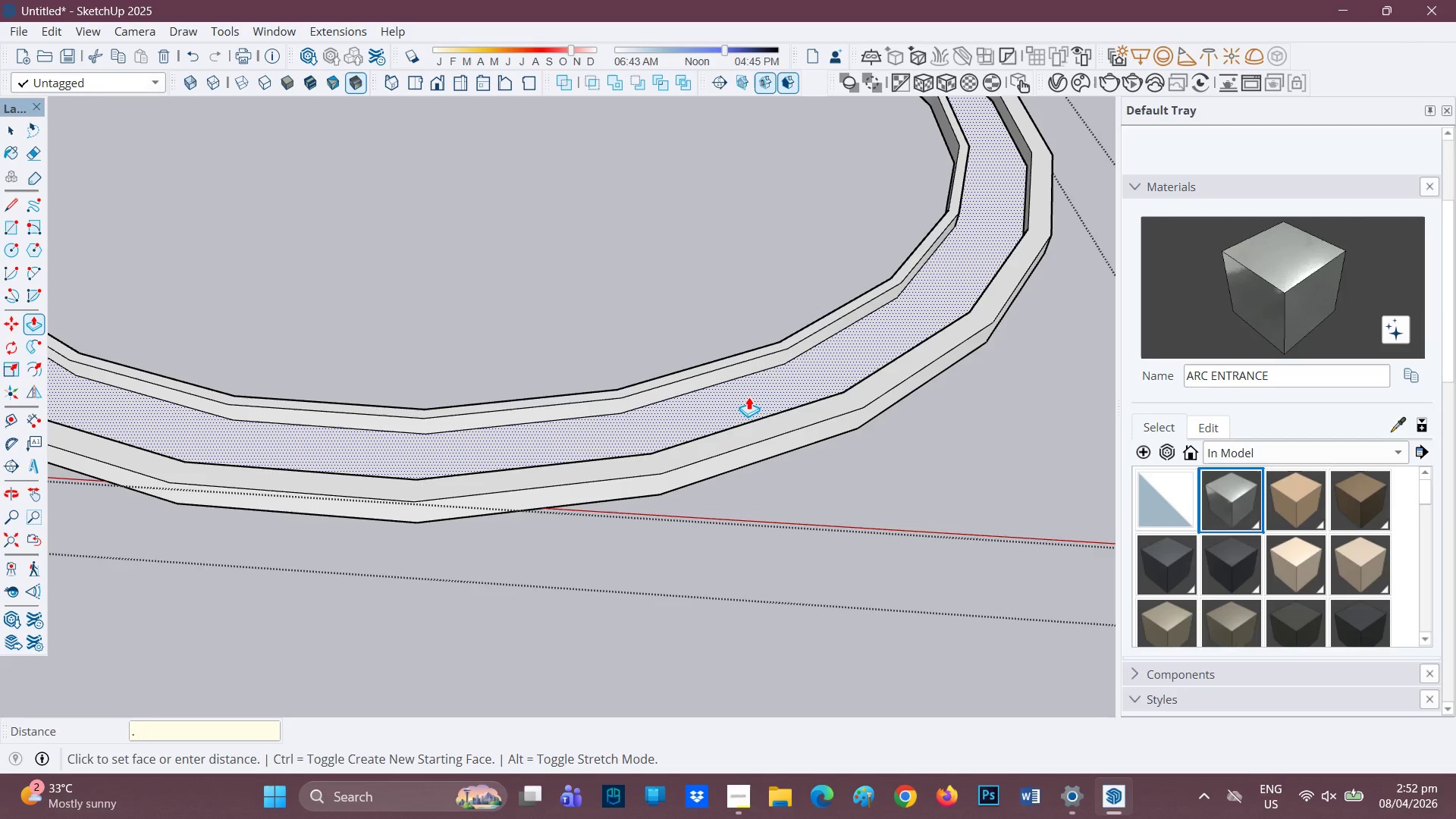 
key(1)
 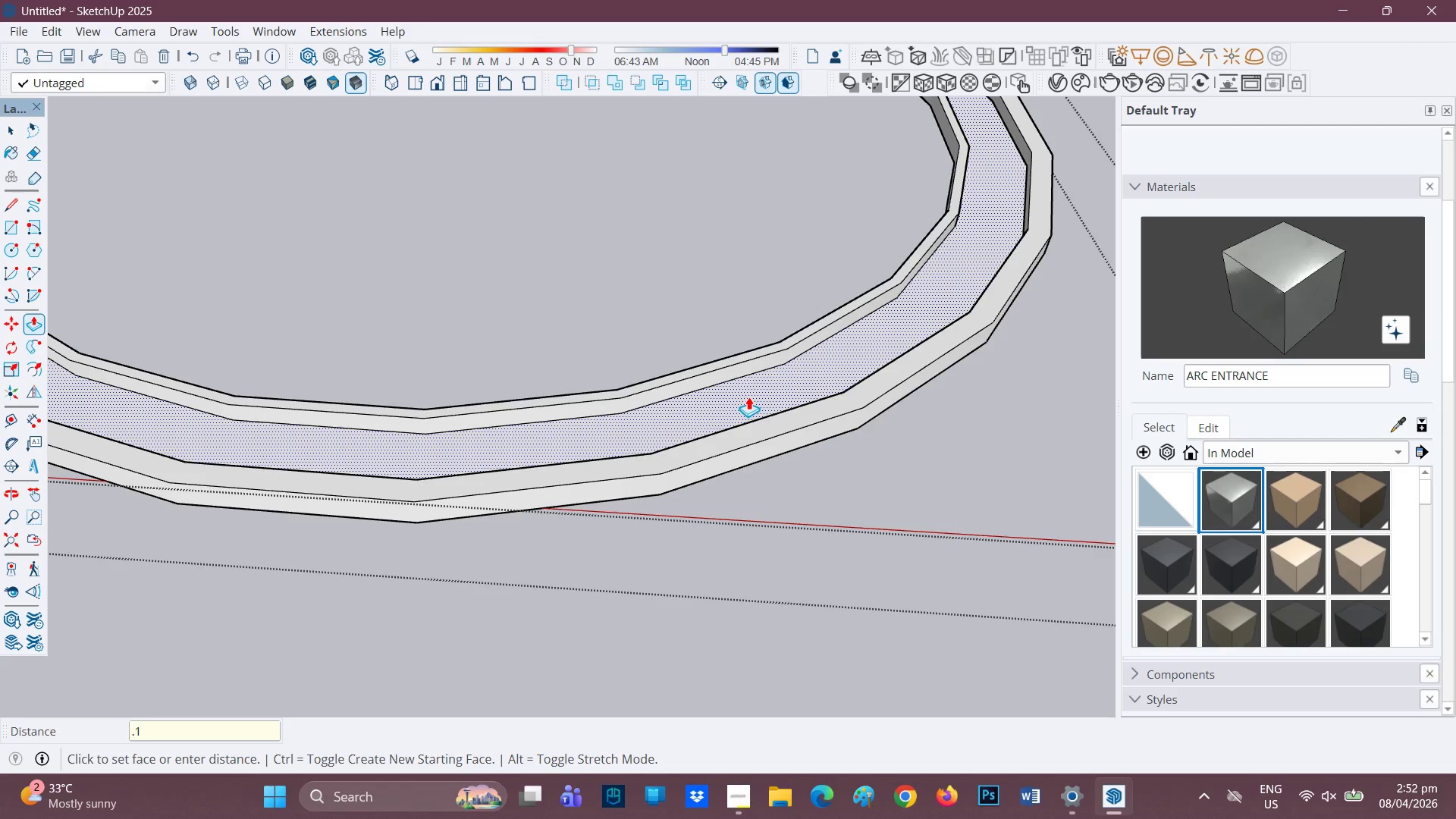 
key(Enter)
 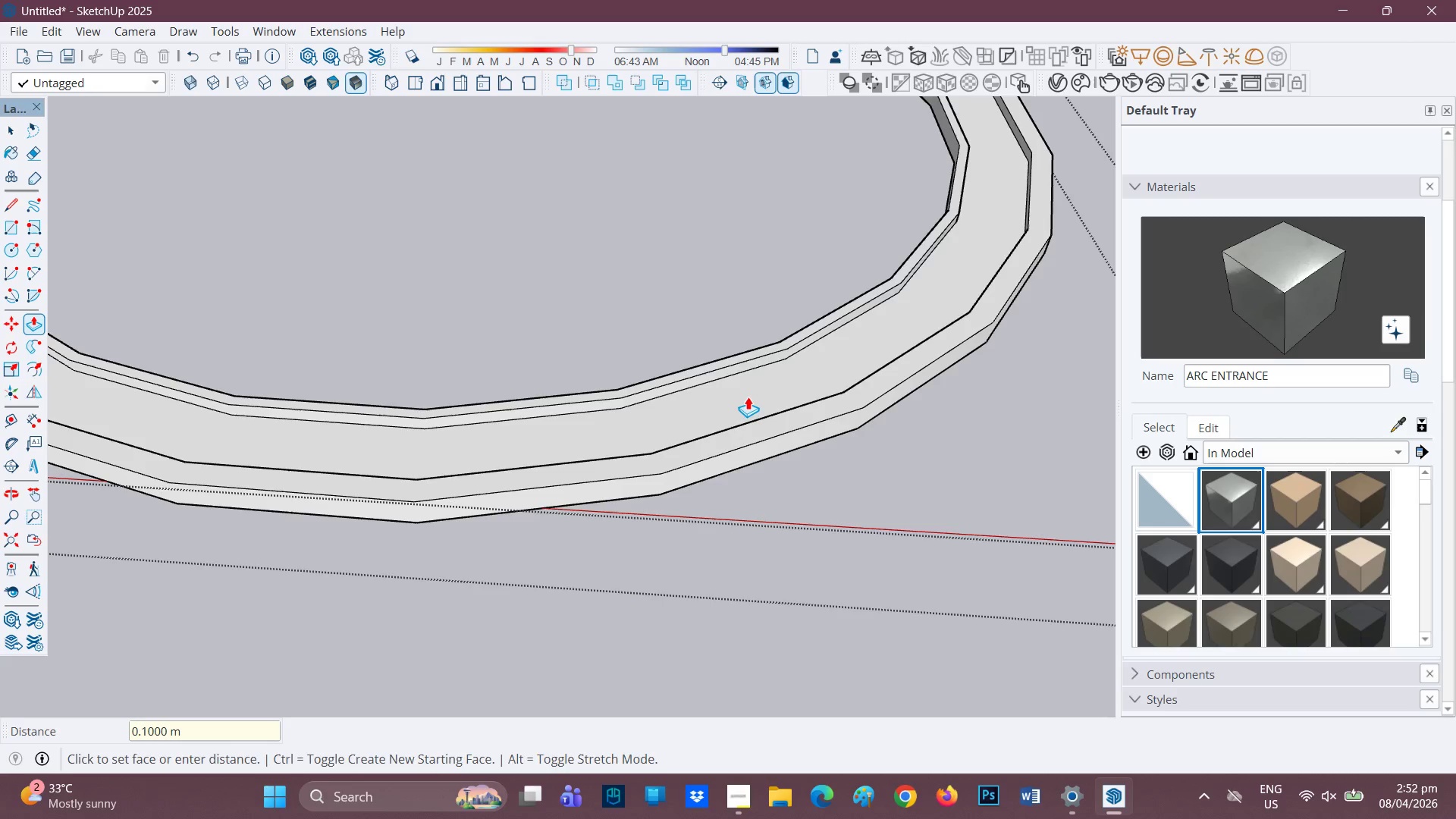 
scroll: coordinate [526, 268], scroll_direction: down, amount: 7.0
 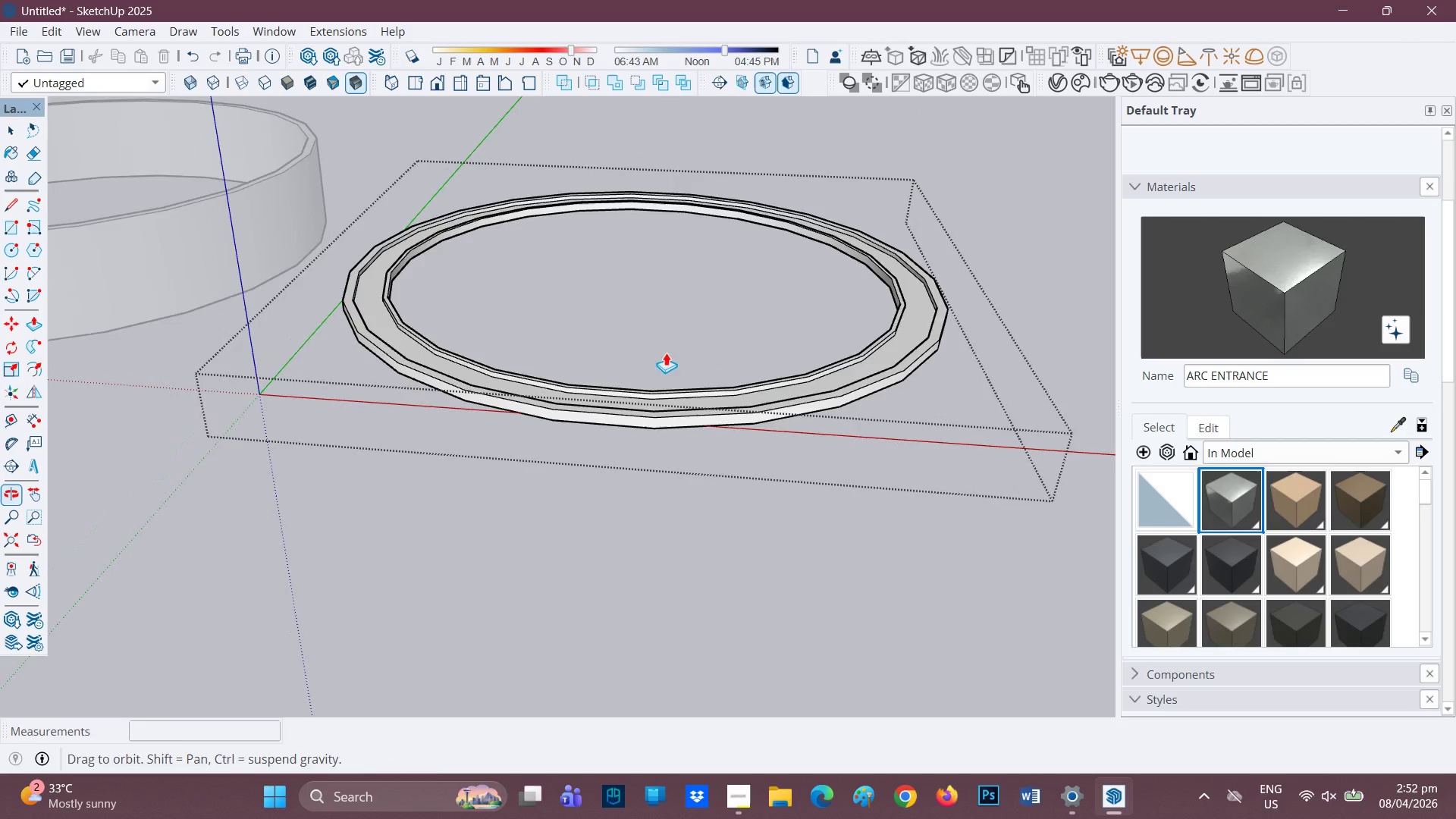 
key(Space)
 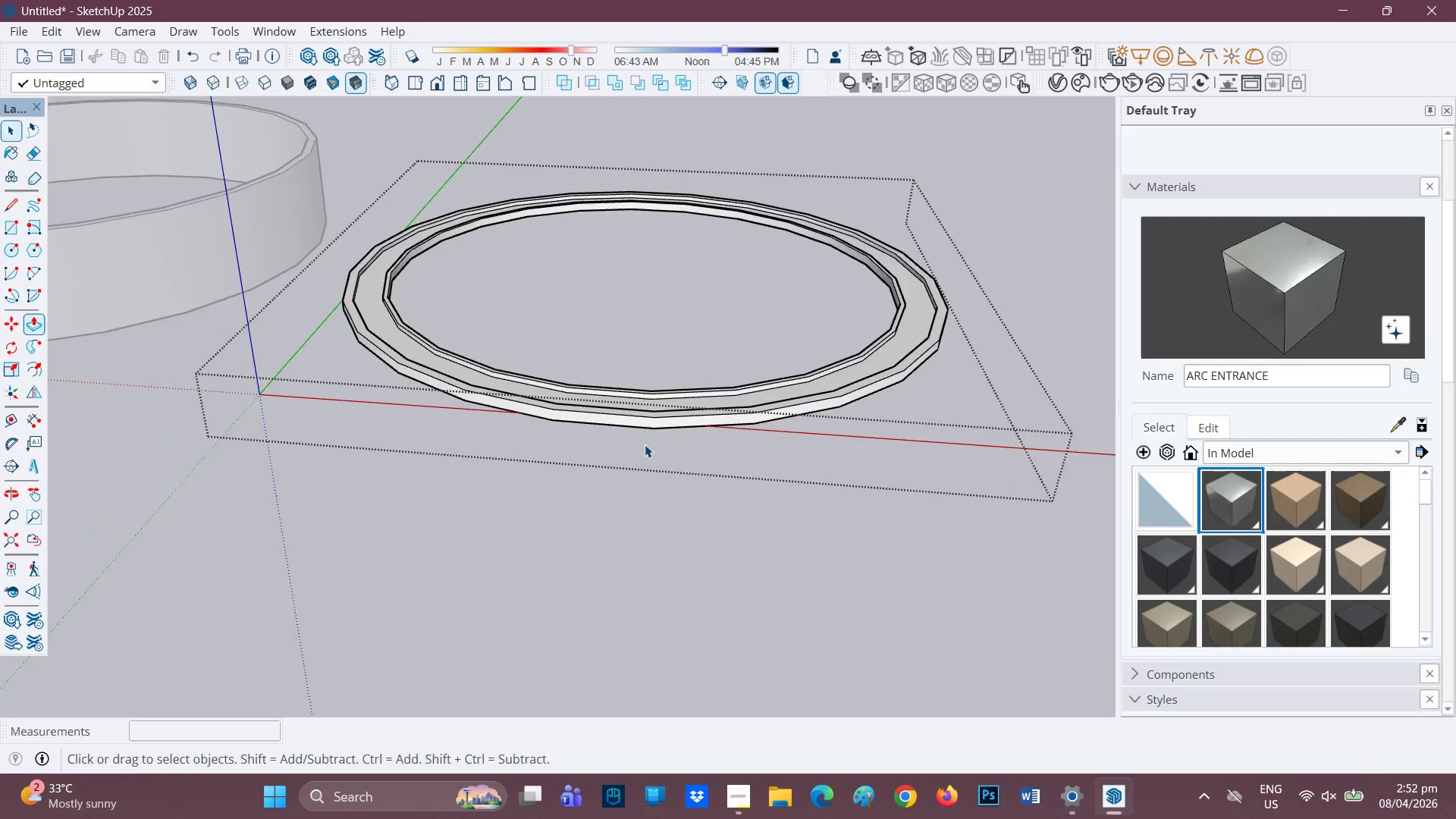 
left_click_drag(start_coordinate=[607, 486], to_coordinate=[609, 482])
 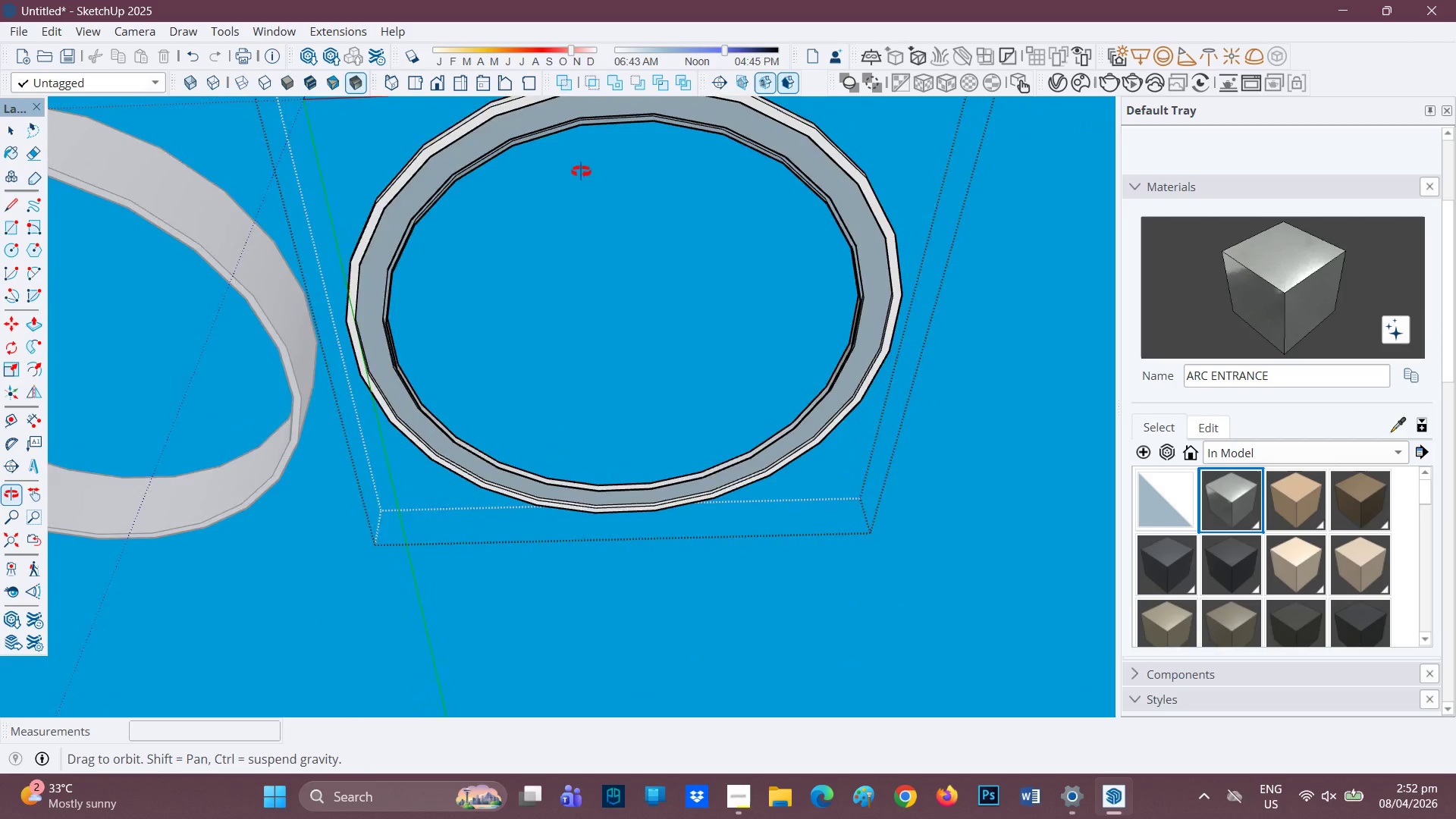 
scroll: coordinate [646, 442], scroll_direction: up, amount: 1.0
 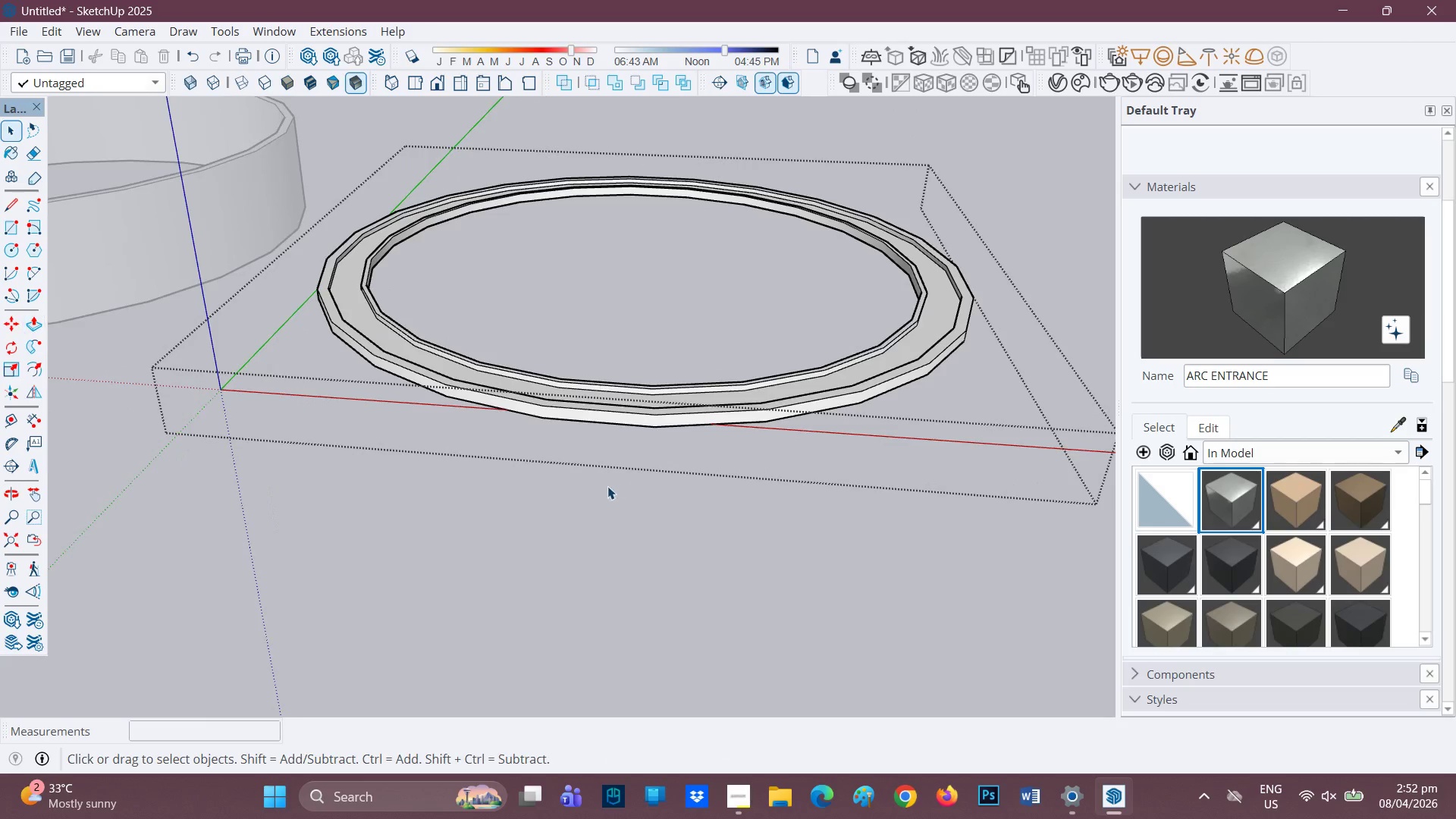 
wait(5.06)
 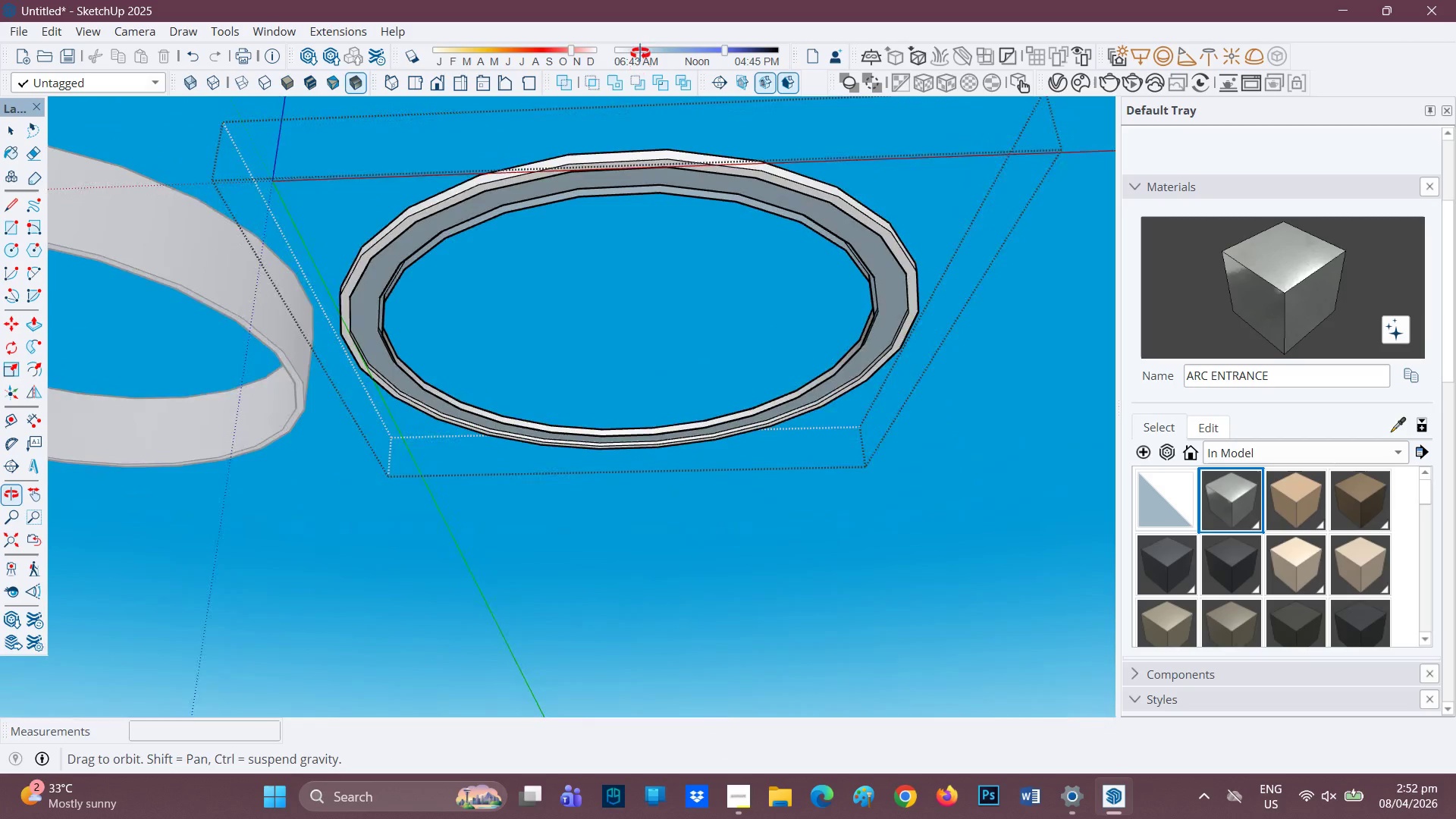 
scroll: coordinate [498, 221], scroll_direction: up, amount: 2.0
 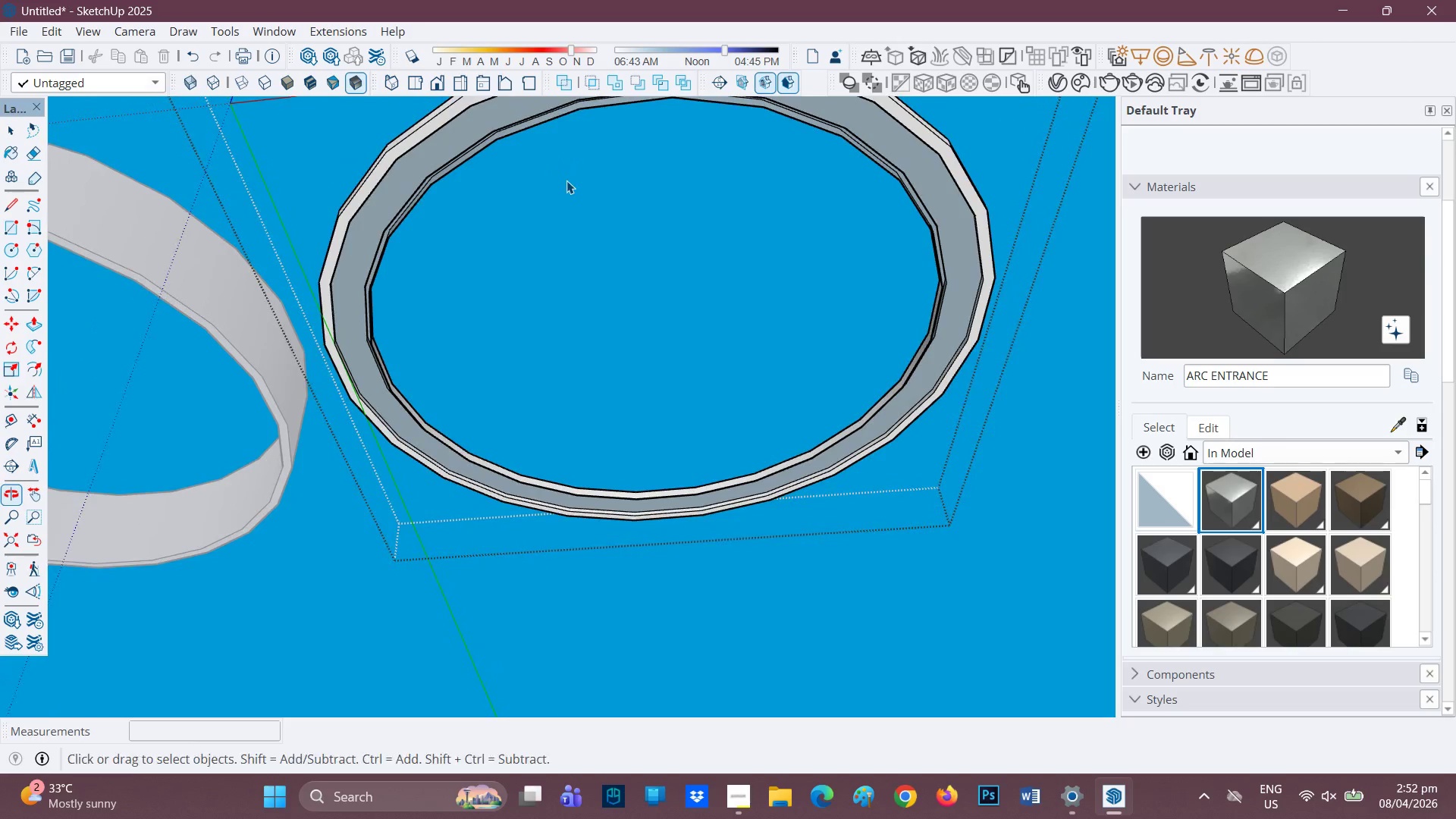 
key(H)
 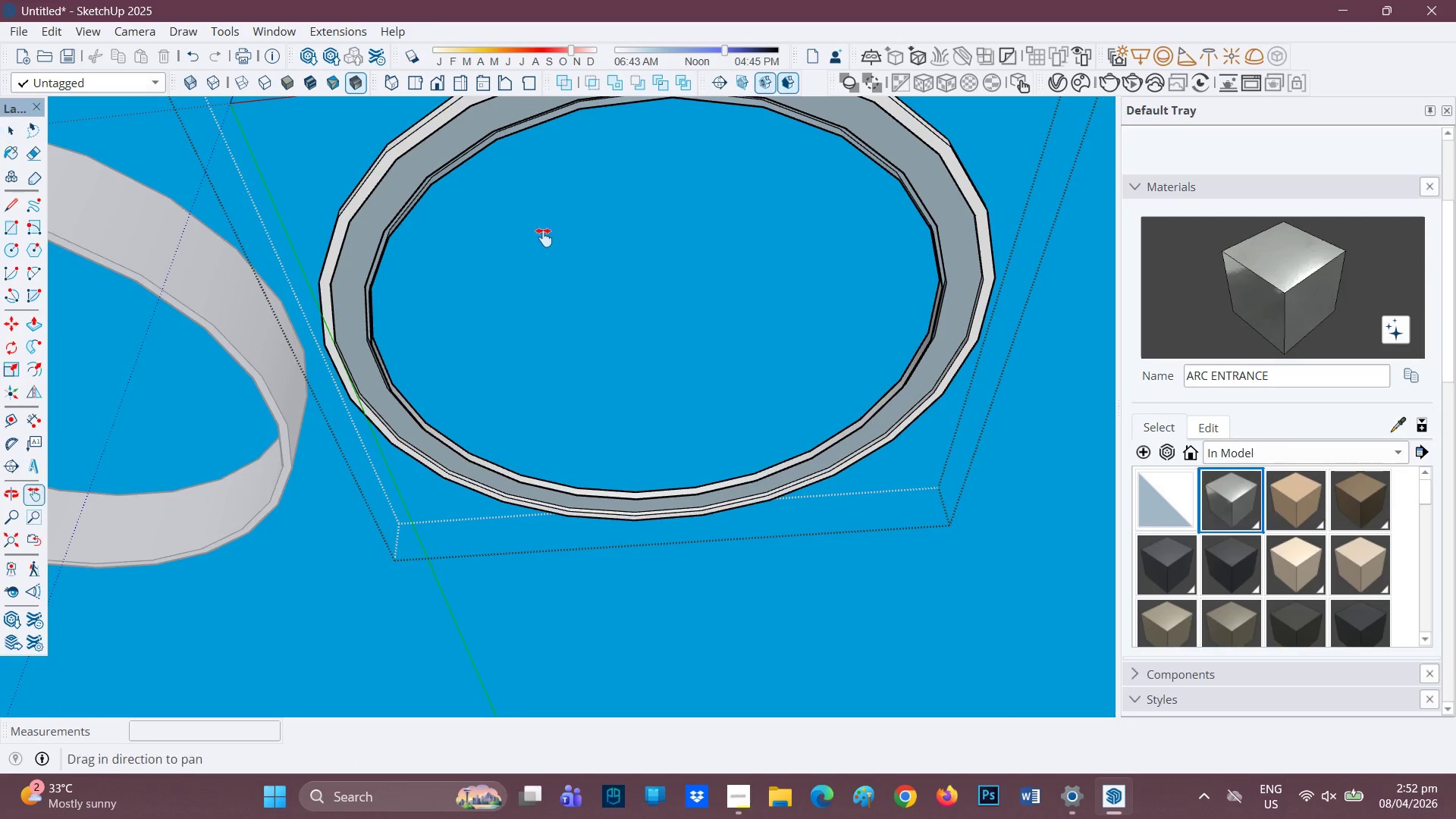 
left_click_drag(start_coordinate=[544, 238], to_coordinate=[518, 455])
 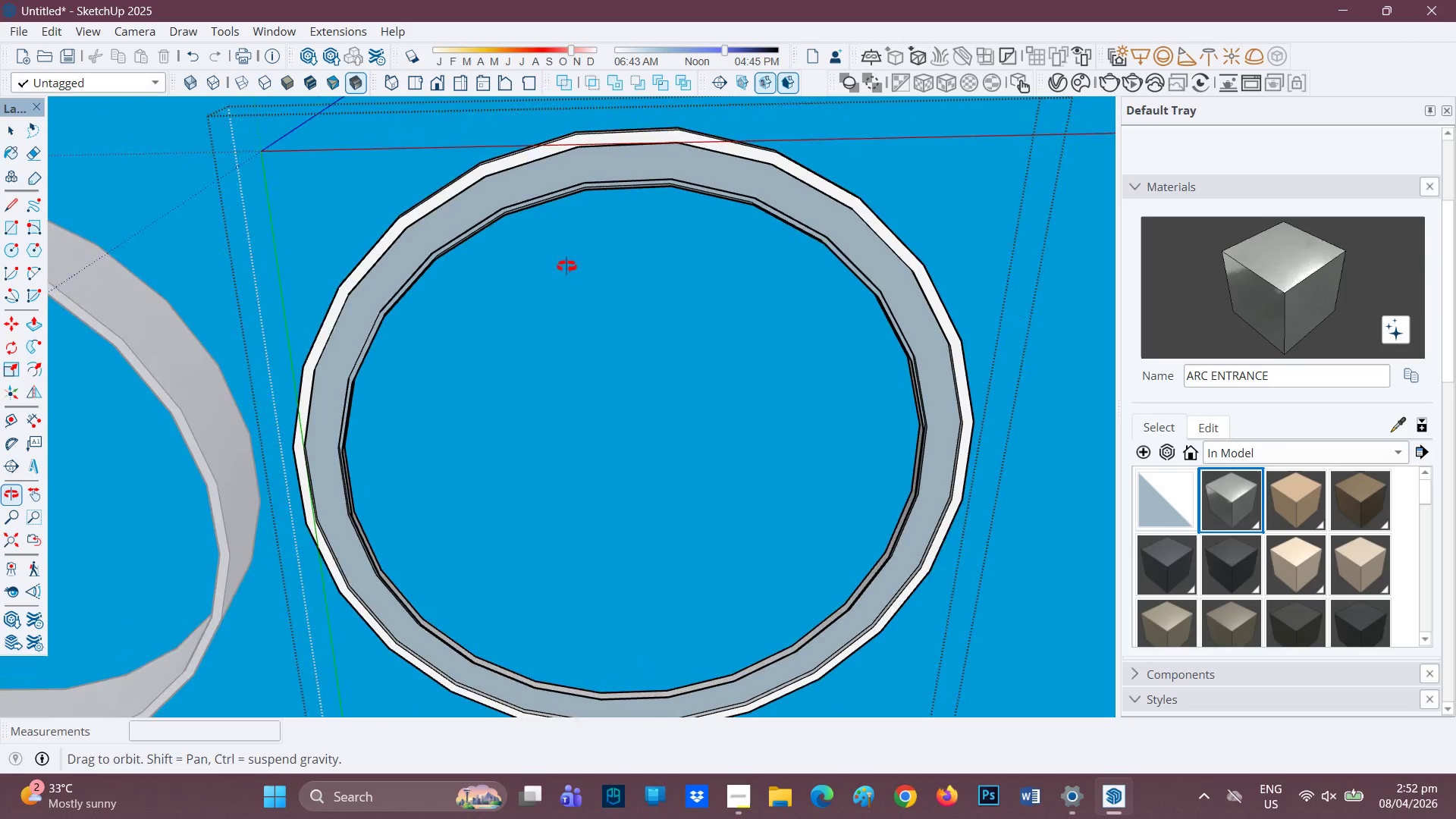 
scroll: coordinate [551, 288], scroll_direction: down, amount: 2.0
 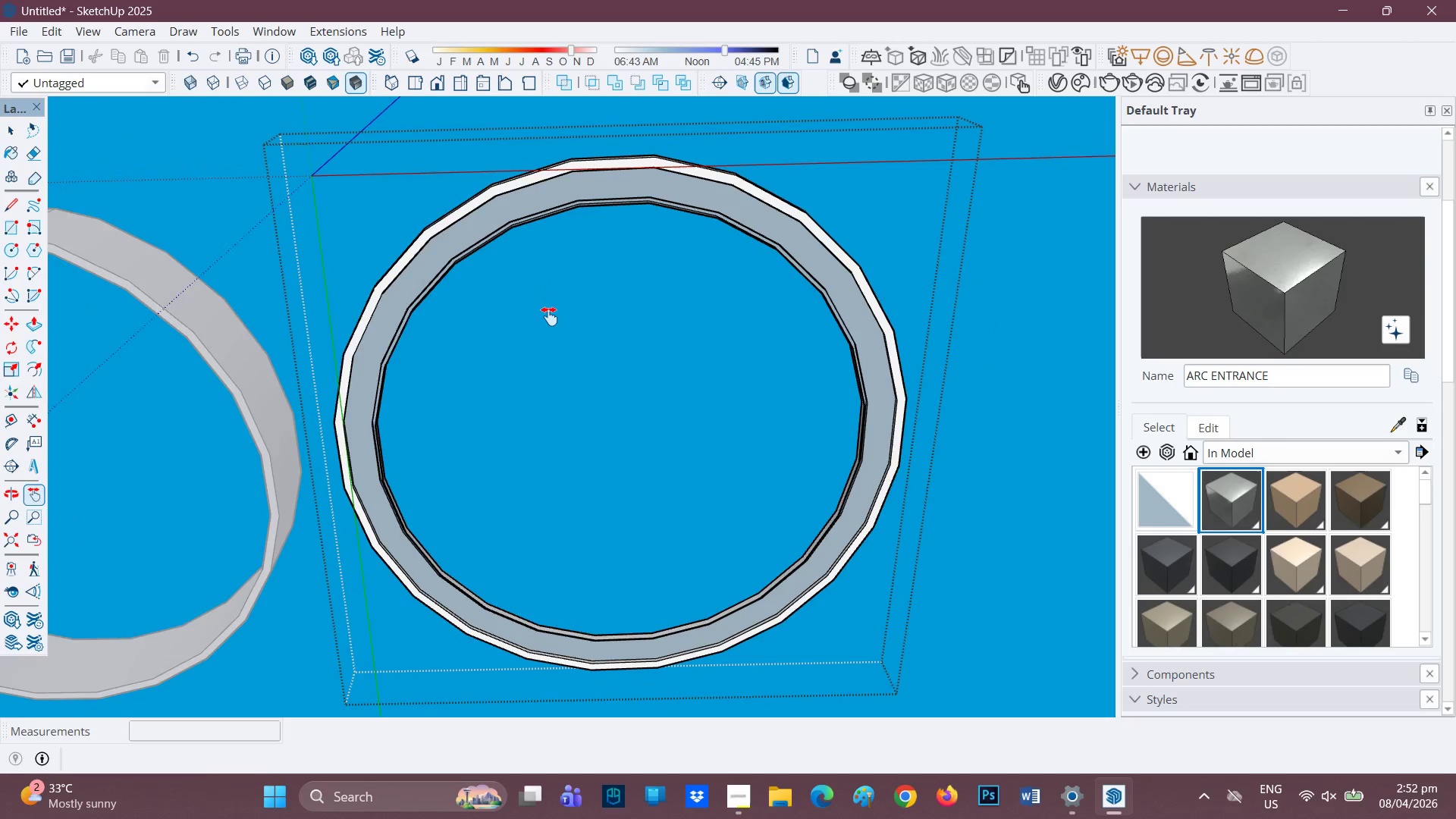 
type(RC)
 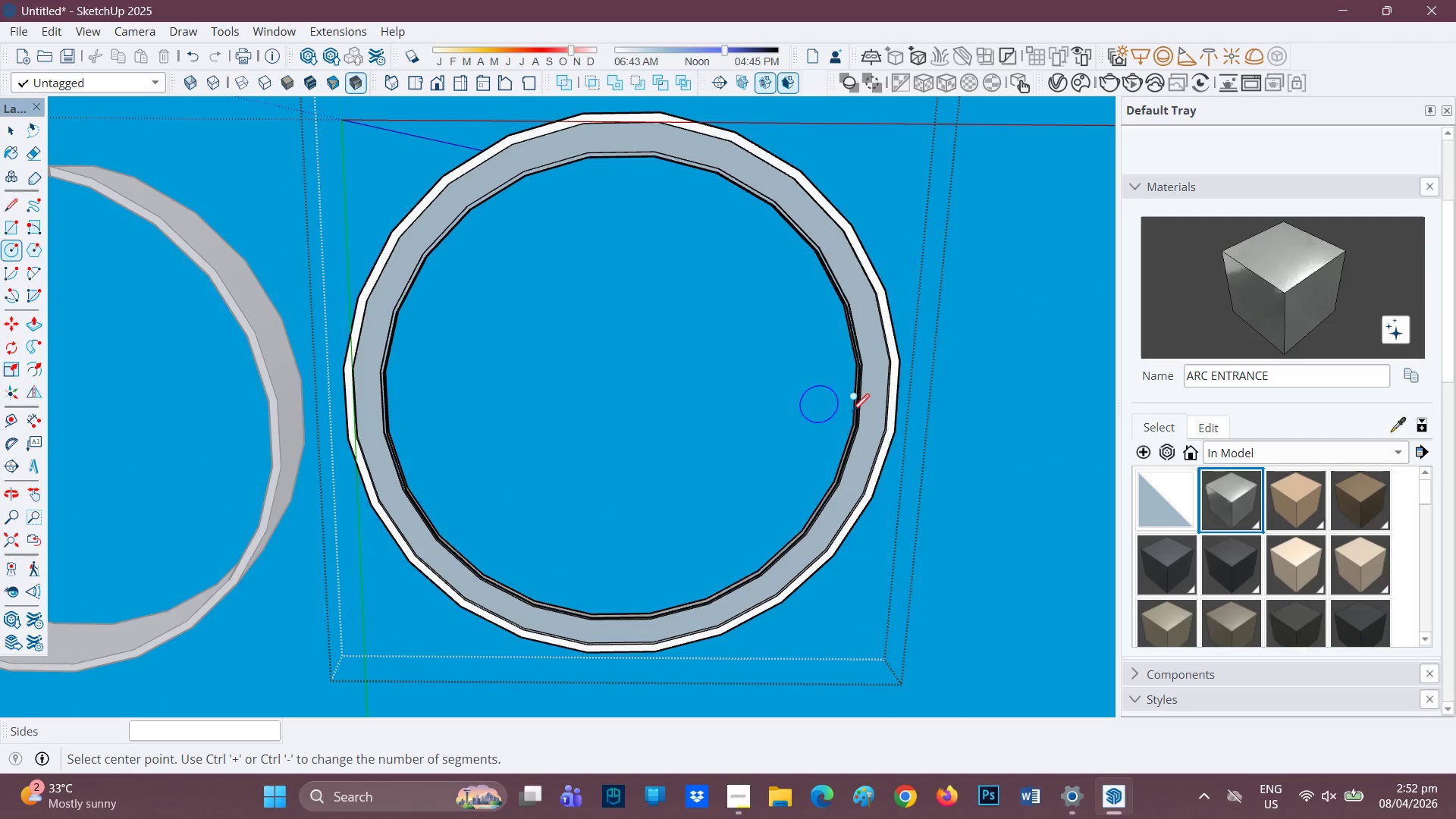 
wait(14.17)
 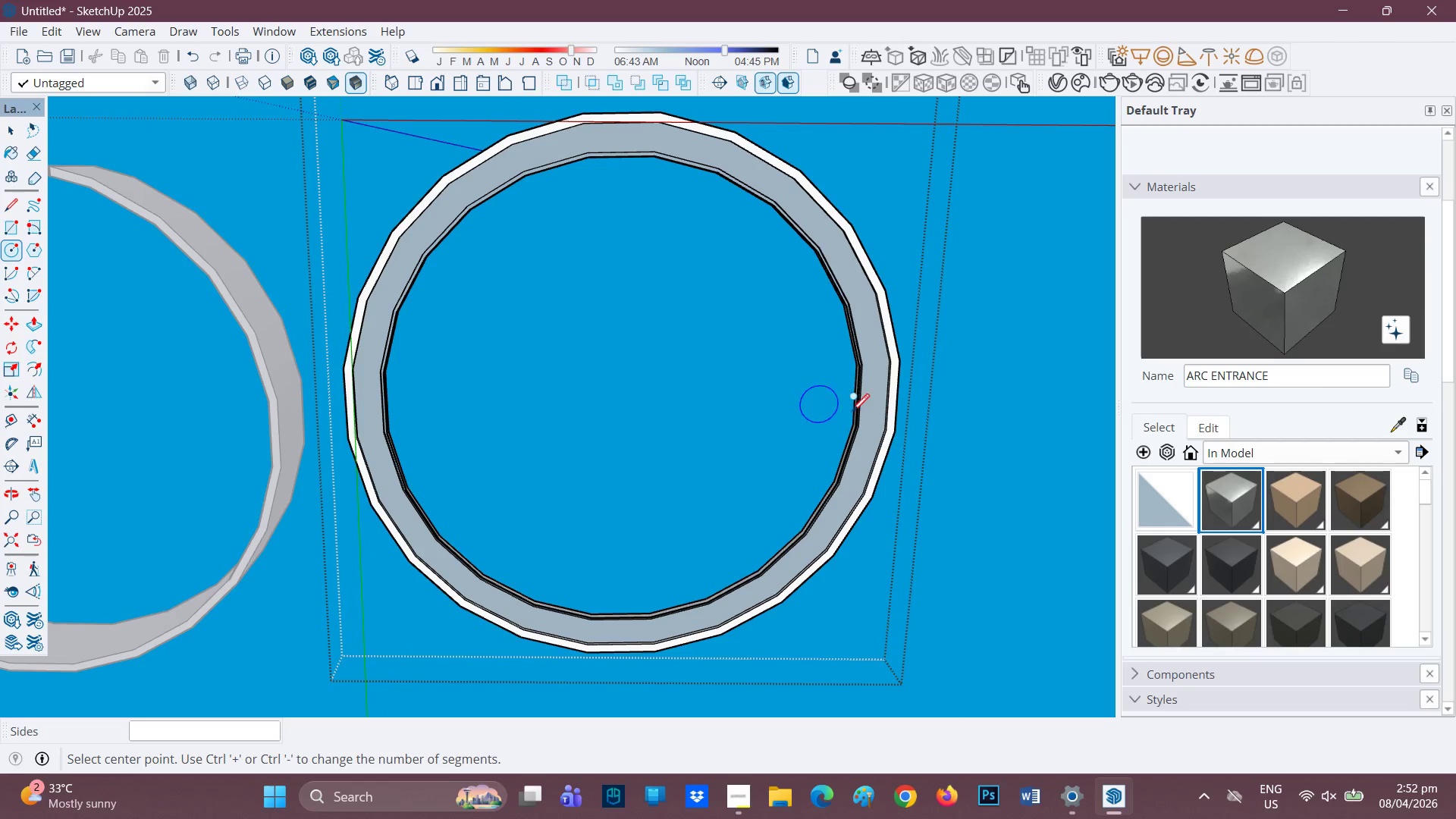 
left_click([623, 395])
 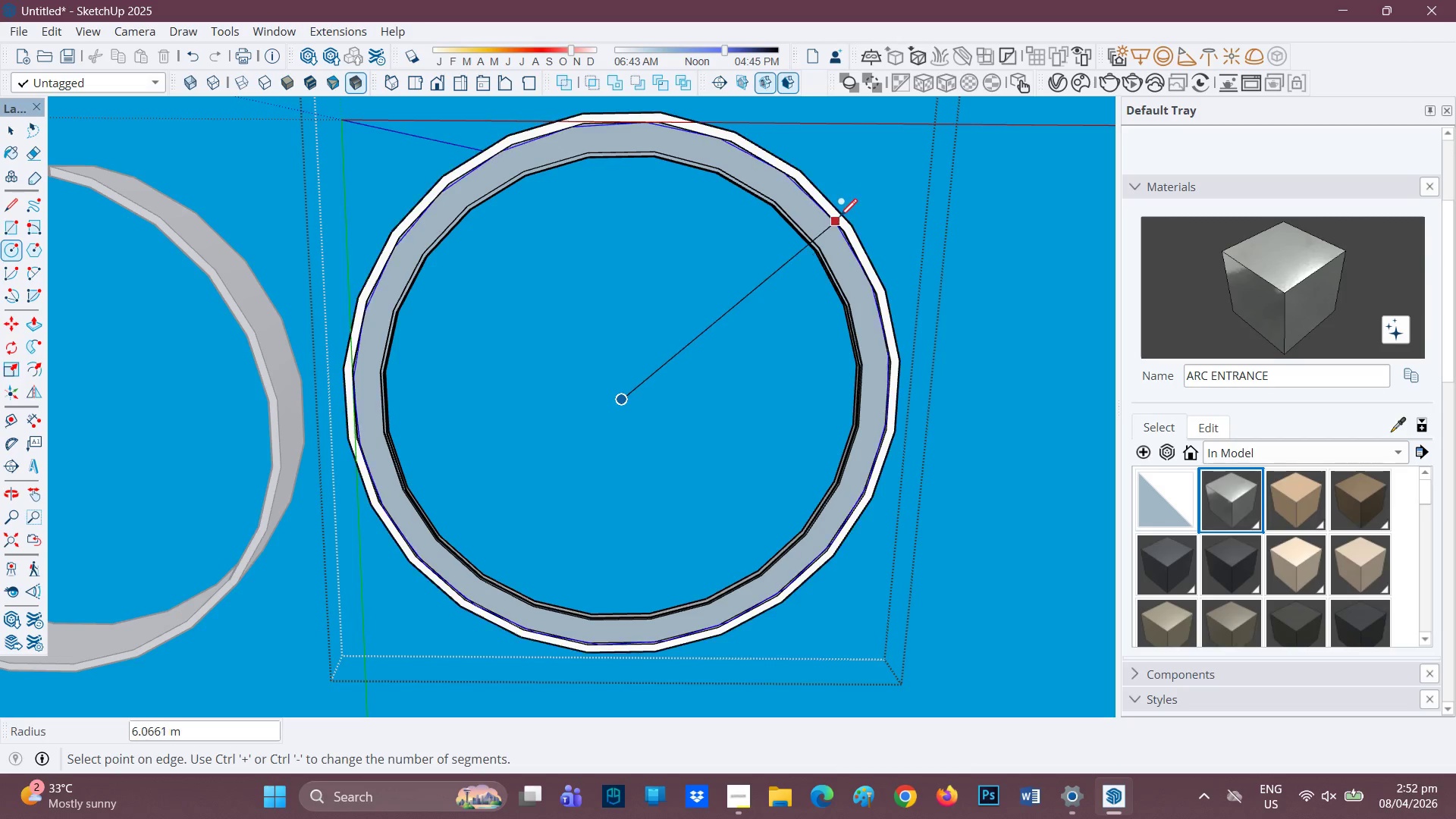 
left_click([844, 229])
 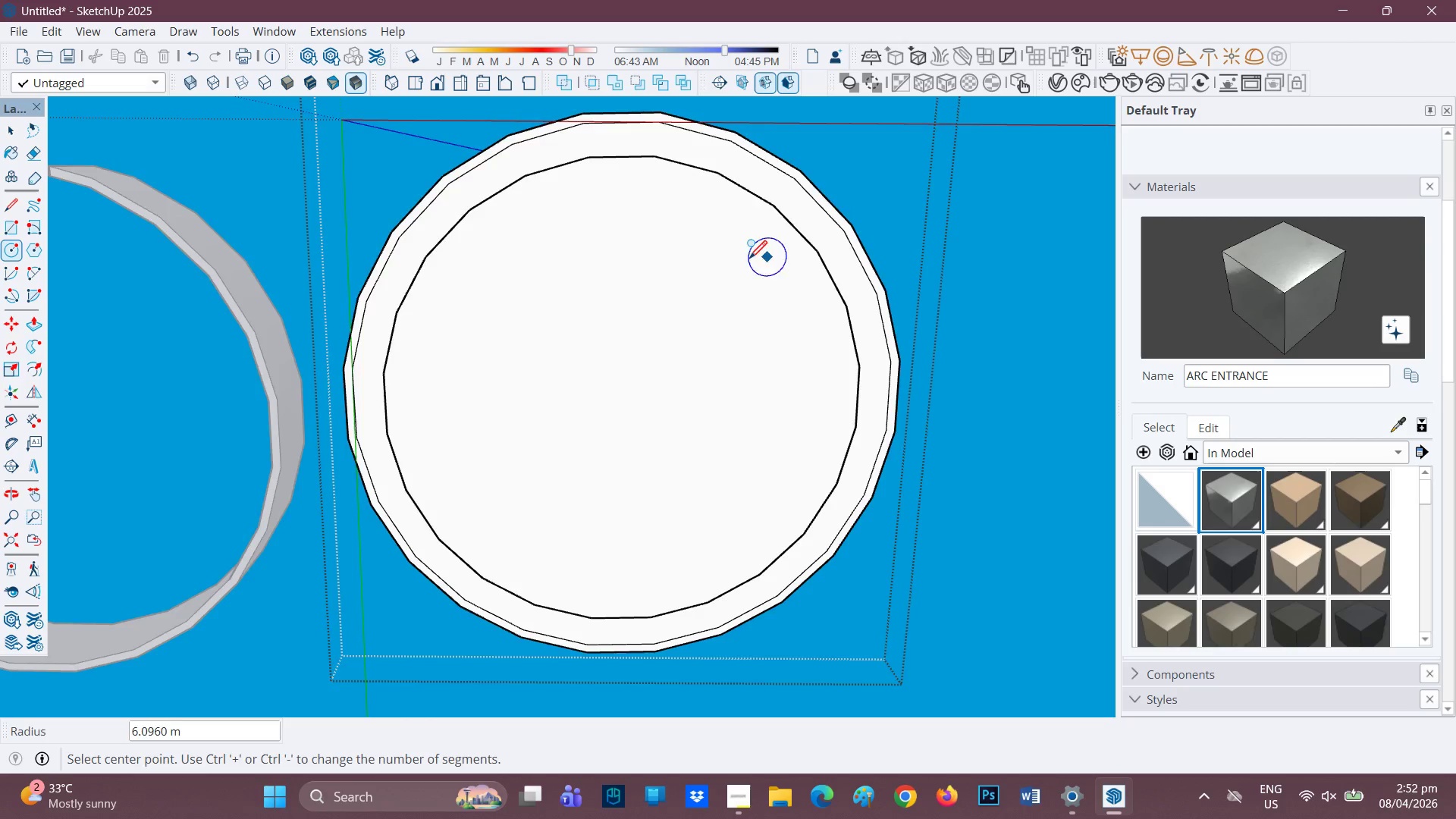 
scroll: coordinate [445, 794], scroll_direction: down, amount: 3.0
 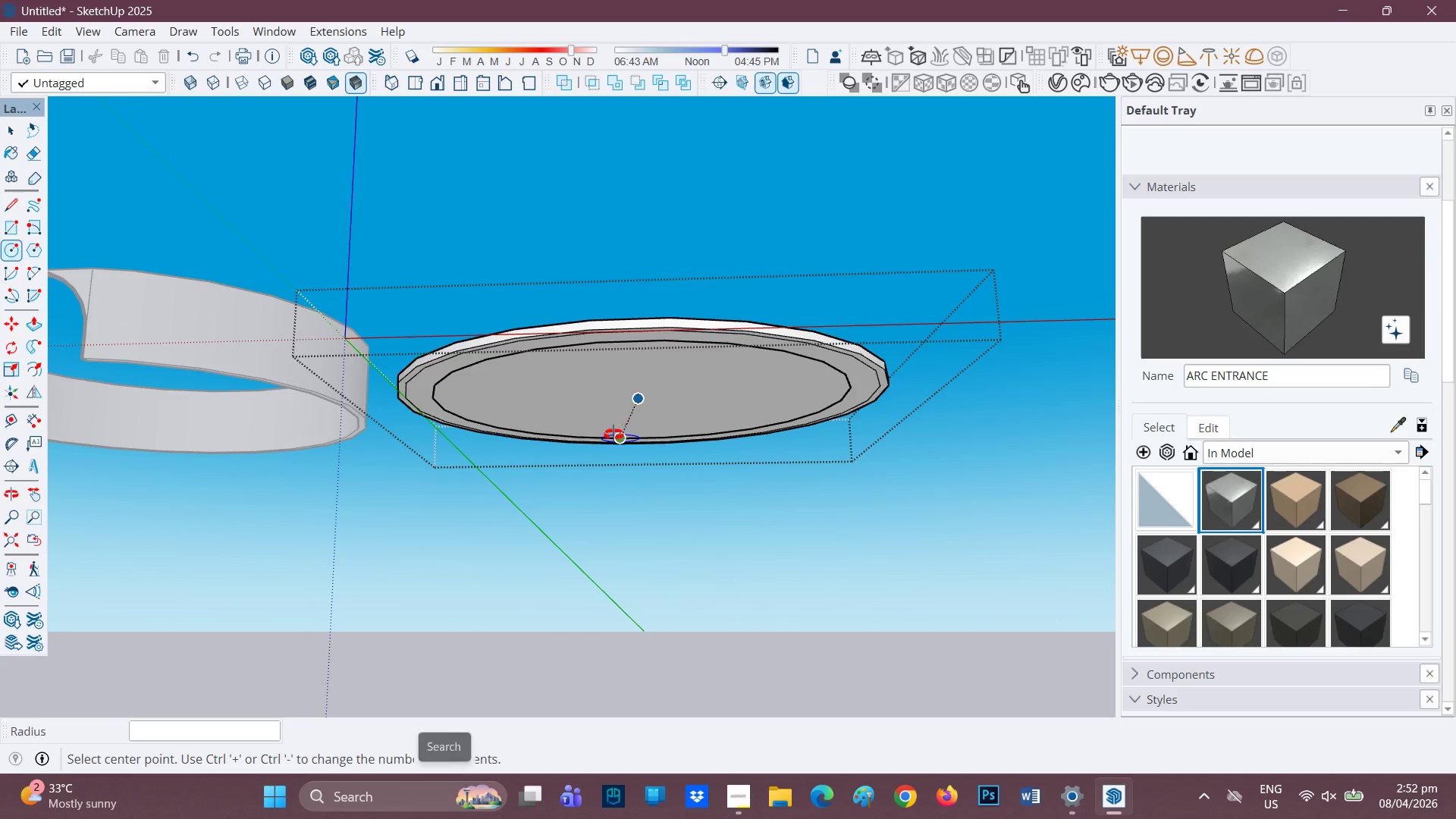 
key(Space)
 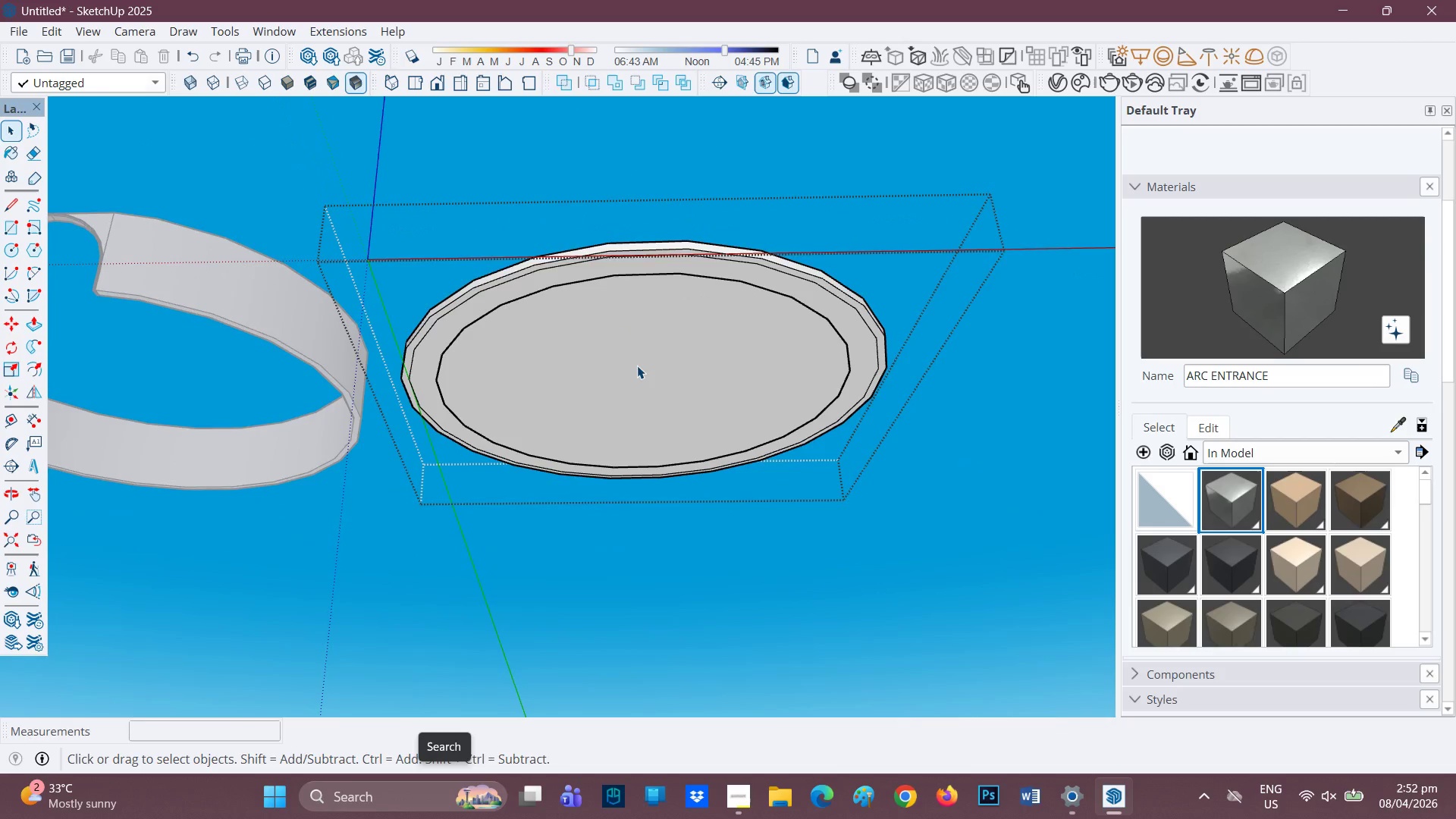 
left_click([637, 366])
 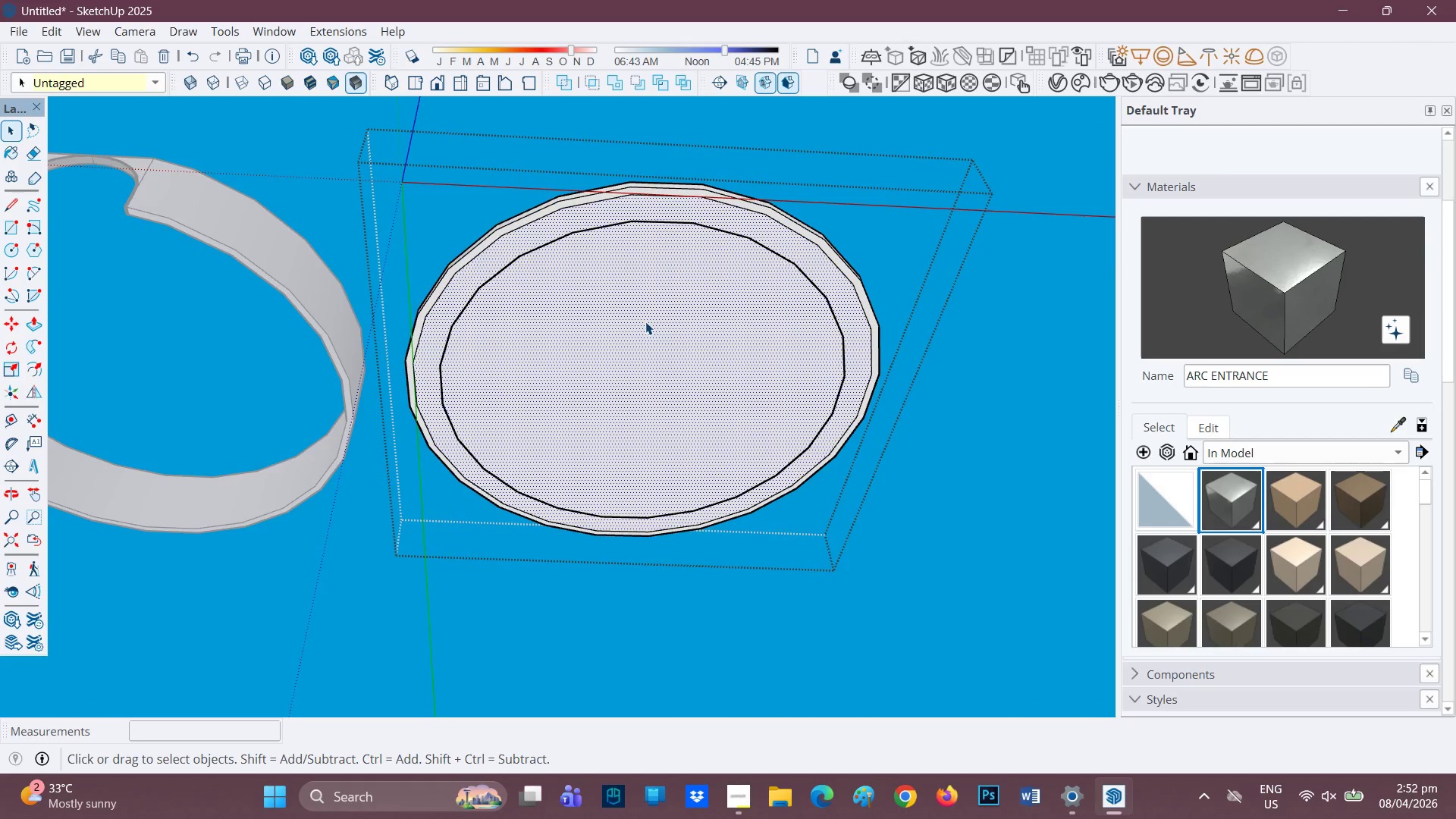 
key(F)
 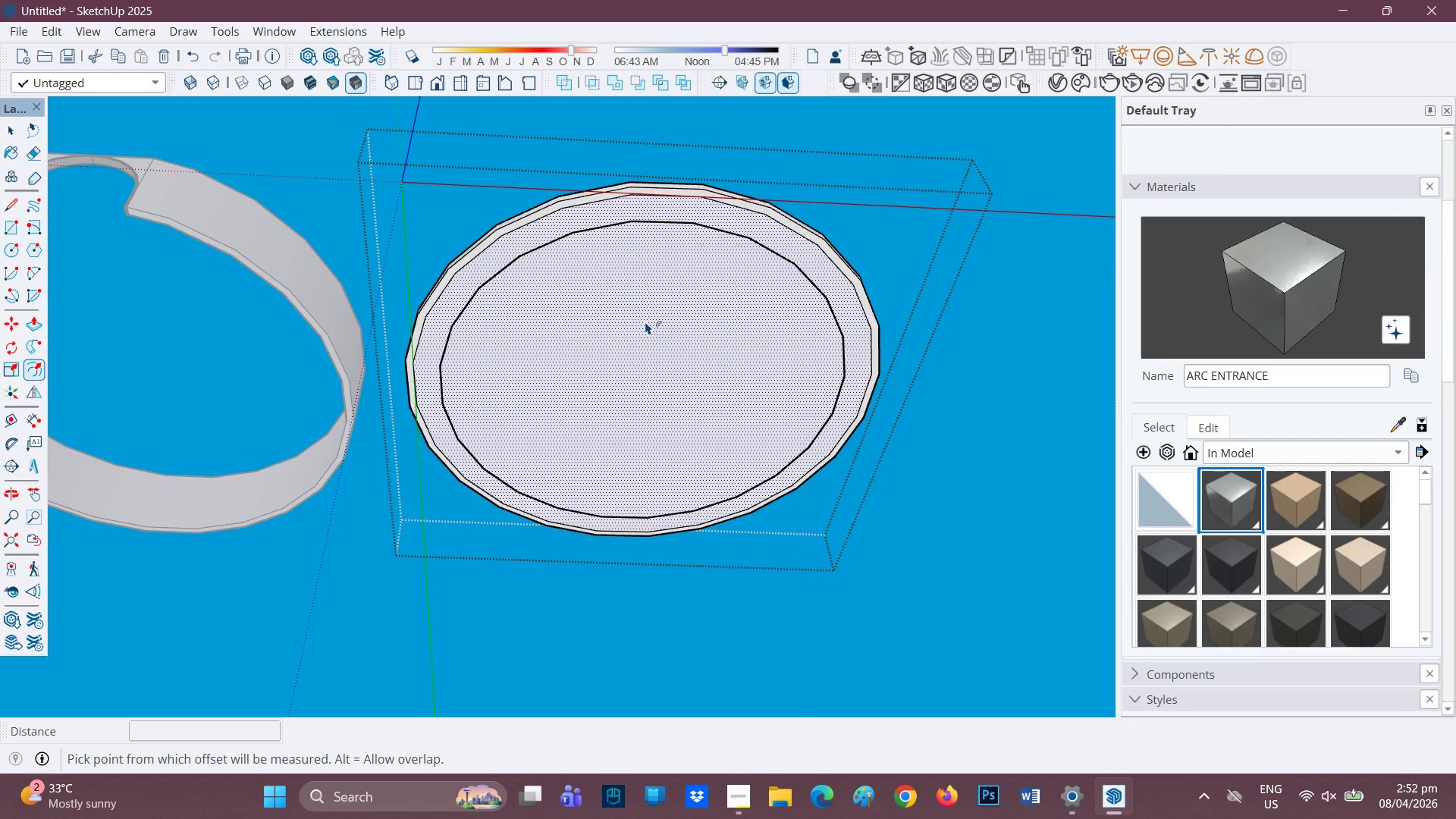 
left_click([645, 322])
 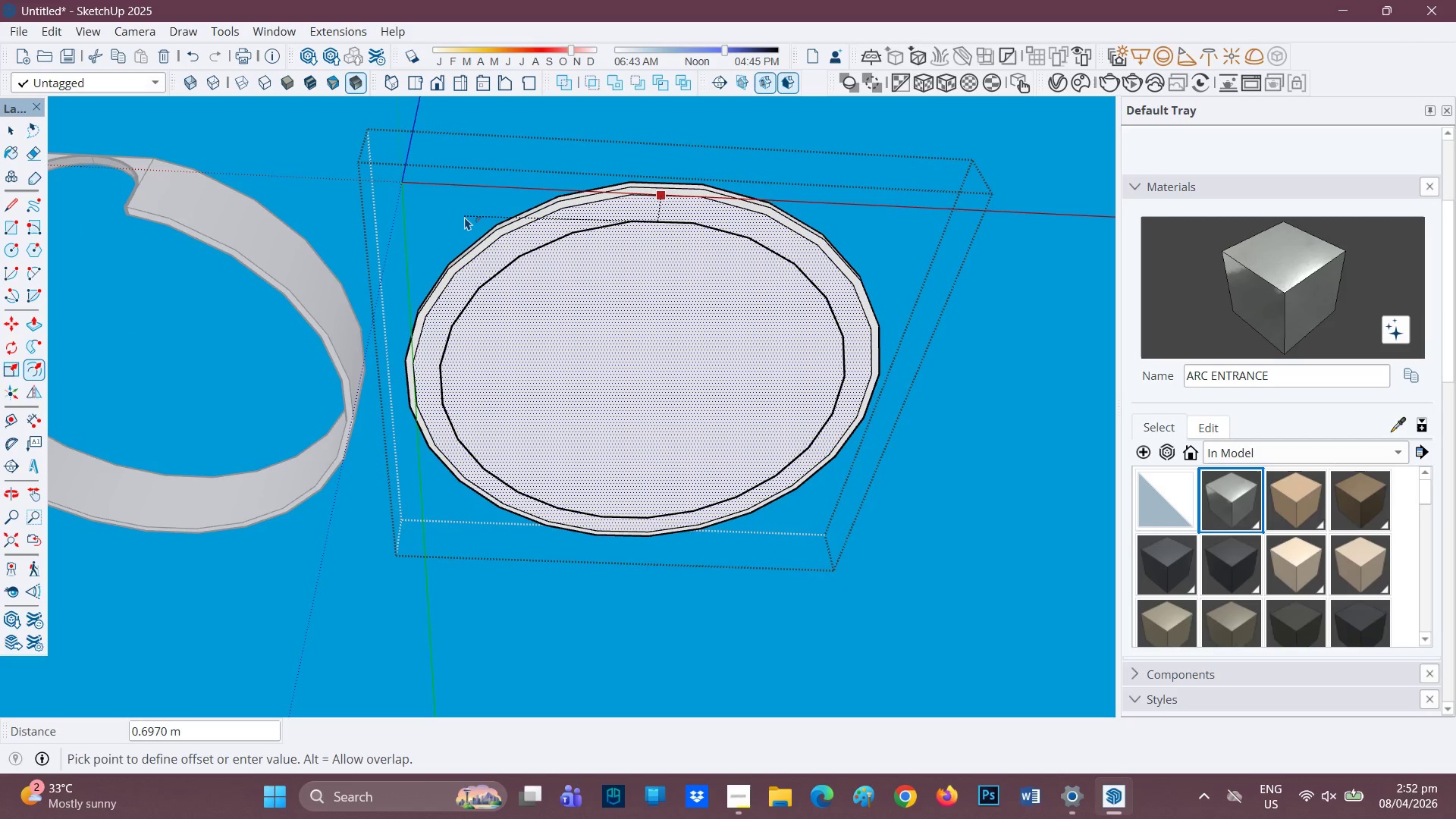 
wait(12.05)
 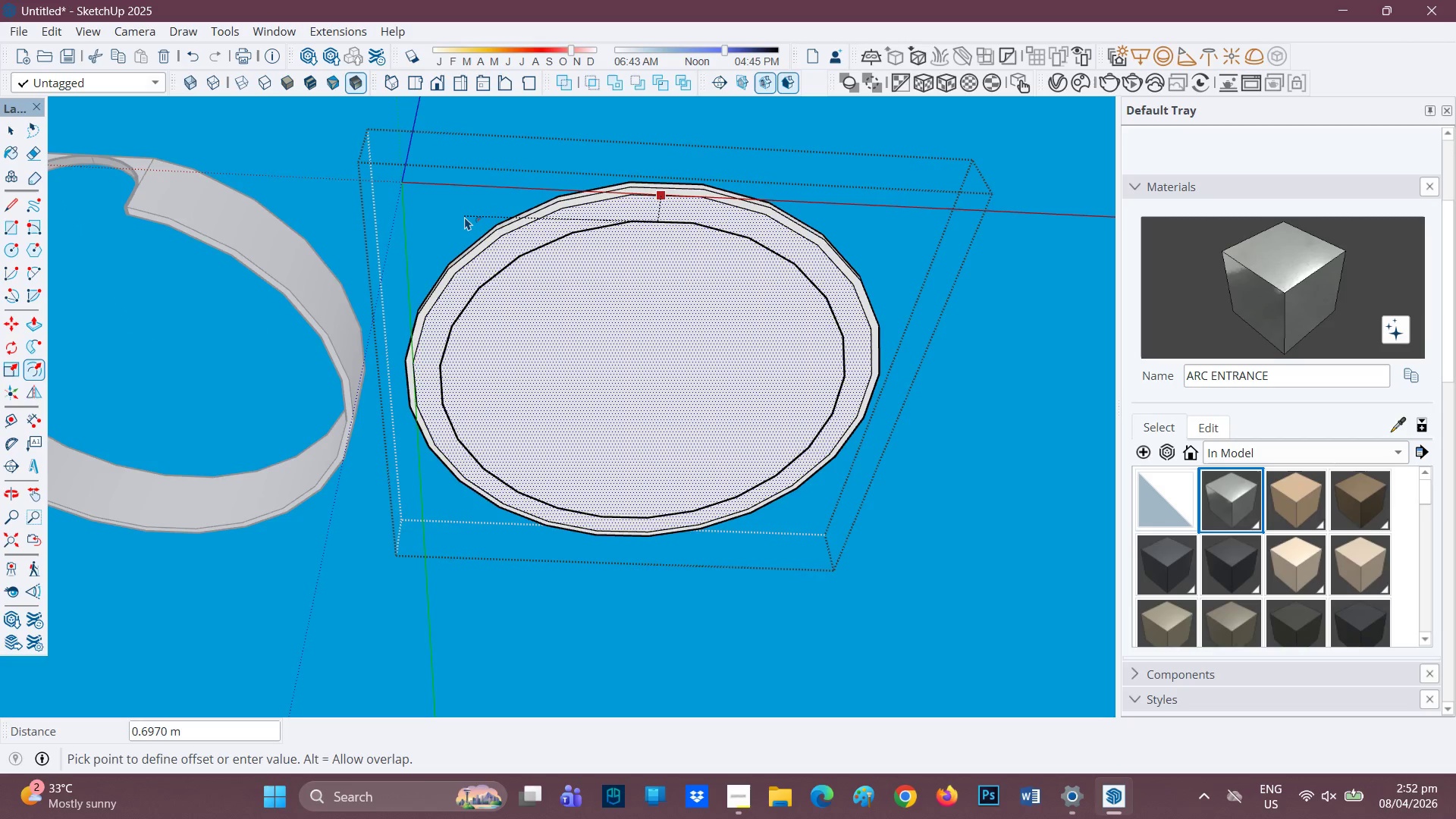 
left_click([465, 217])
 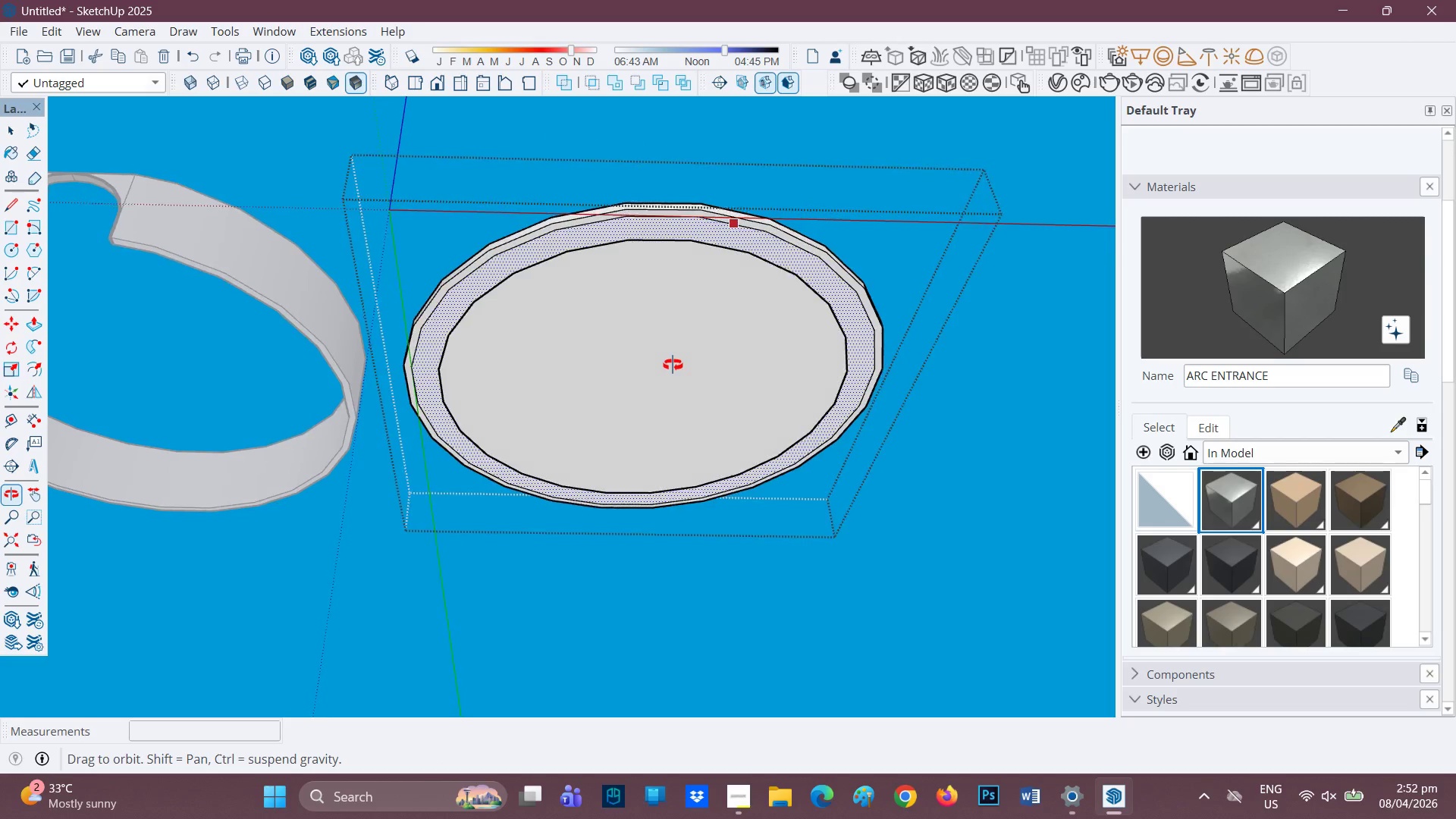 
key(Space)
 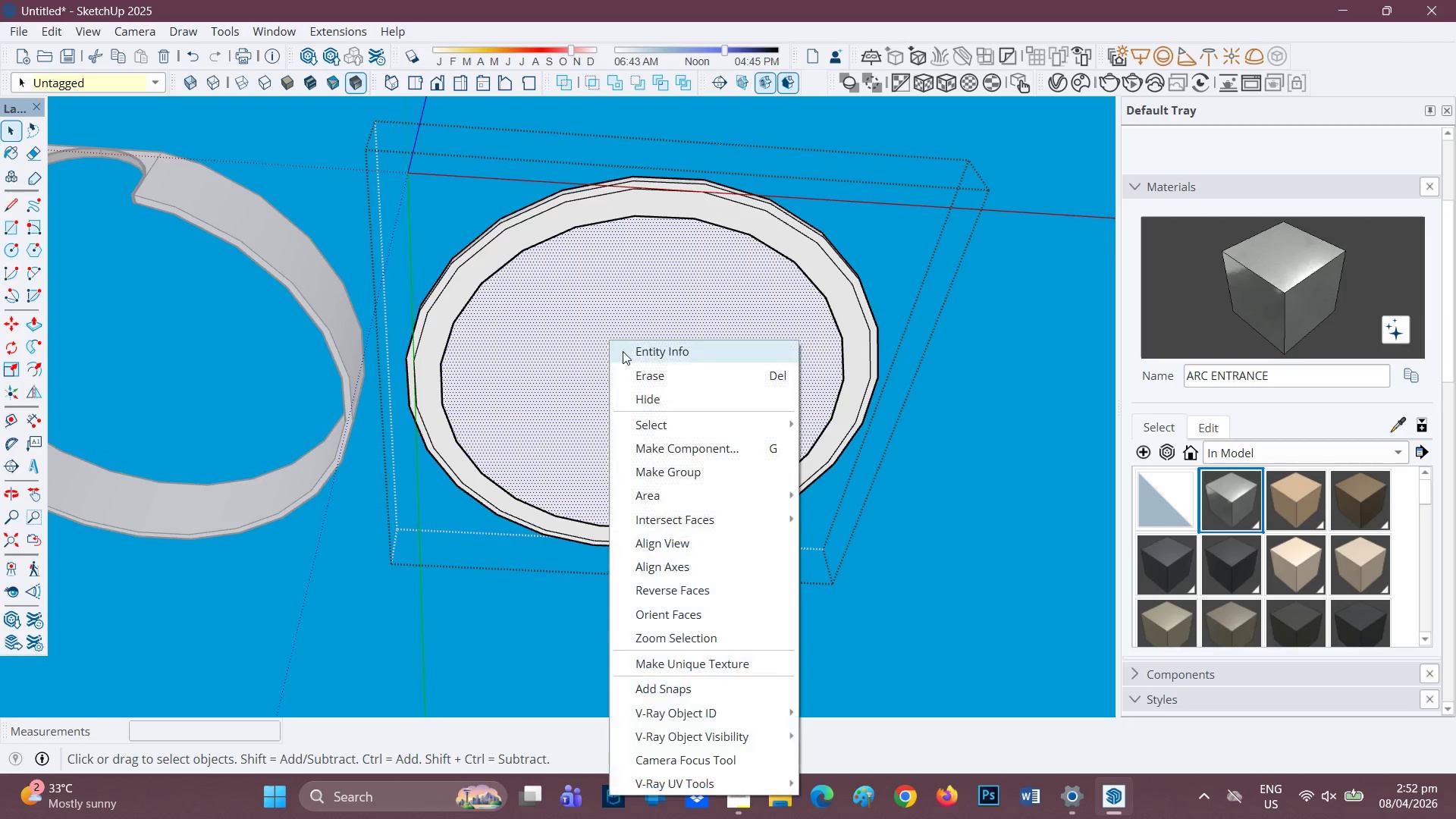 
left_click([651, 379])
 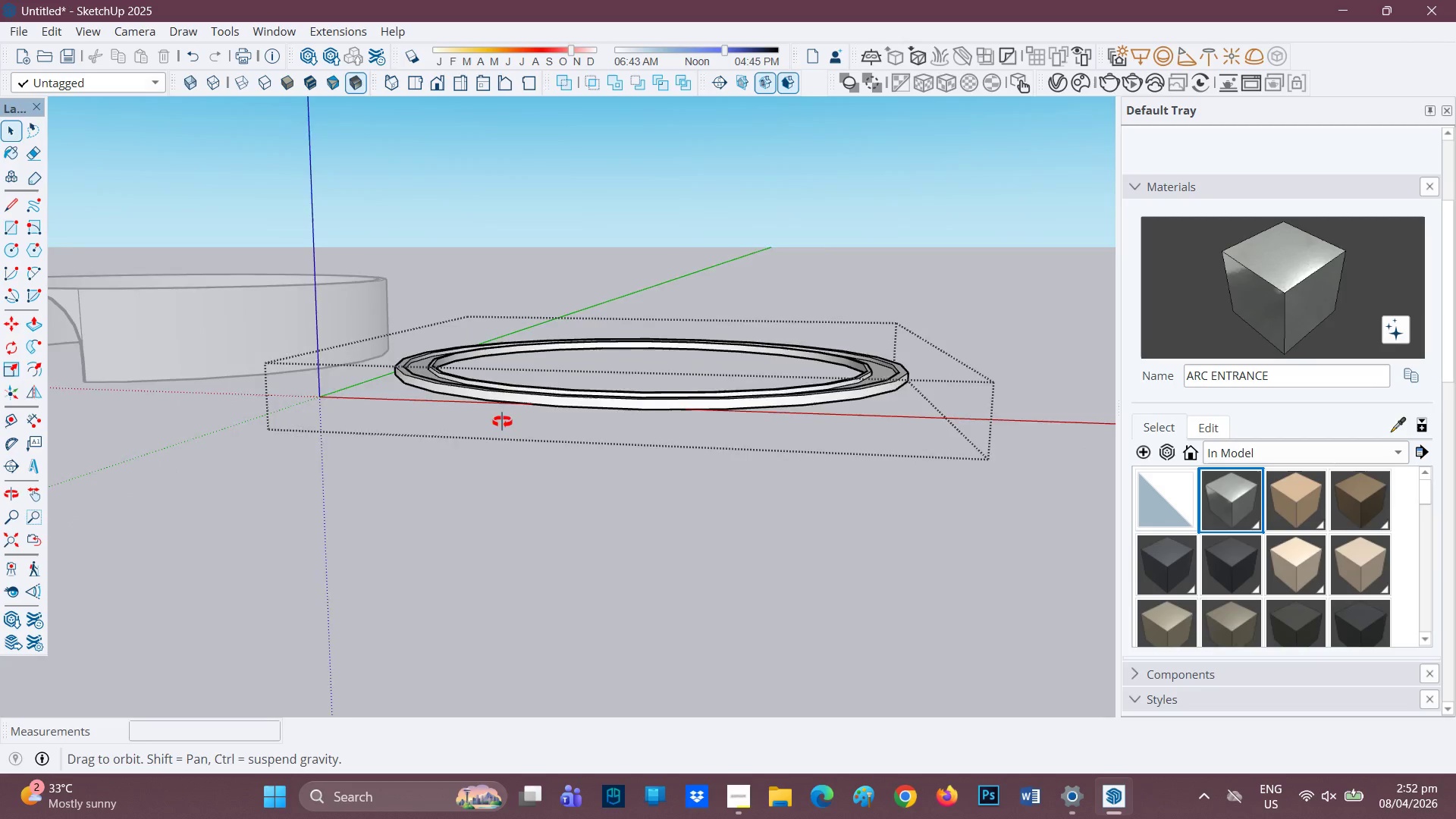 
scroll: coordinate [526, 388], scroll_direction: up, amount: 5.0
 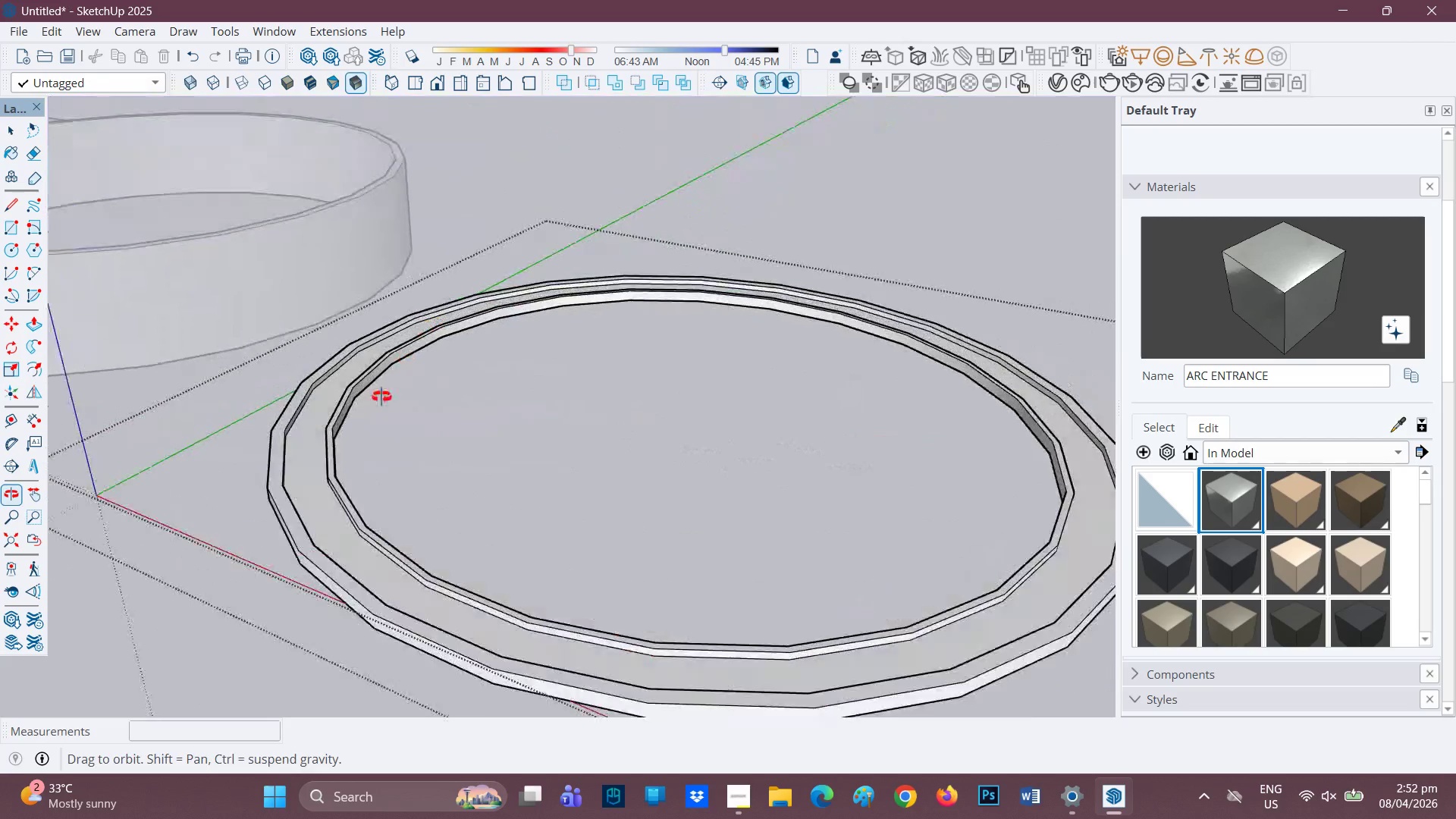 
scroll: coordinate [500, 460], scroll_direction: down, amount: 6.0
 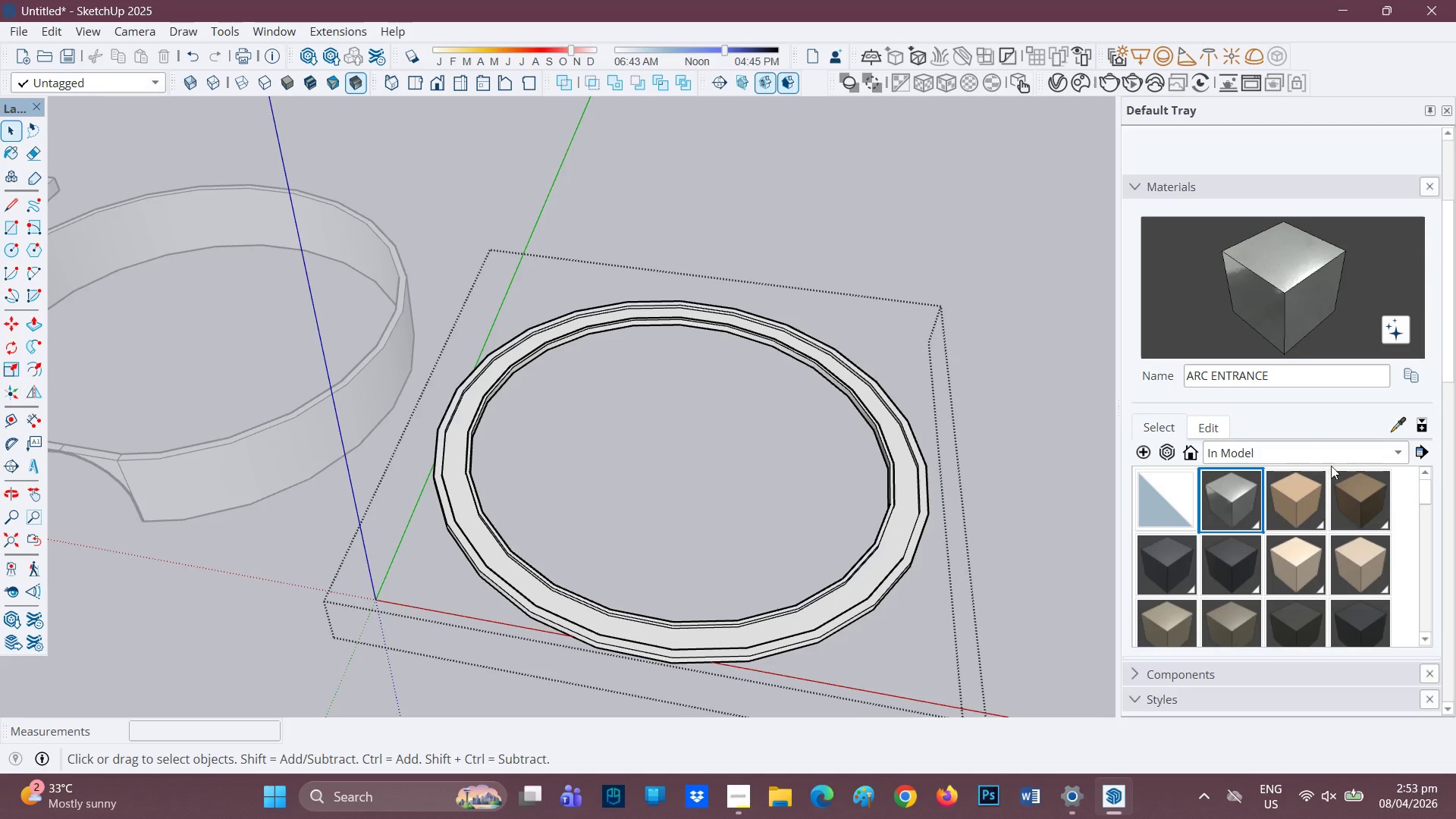 
left_click([1335, 455])
 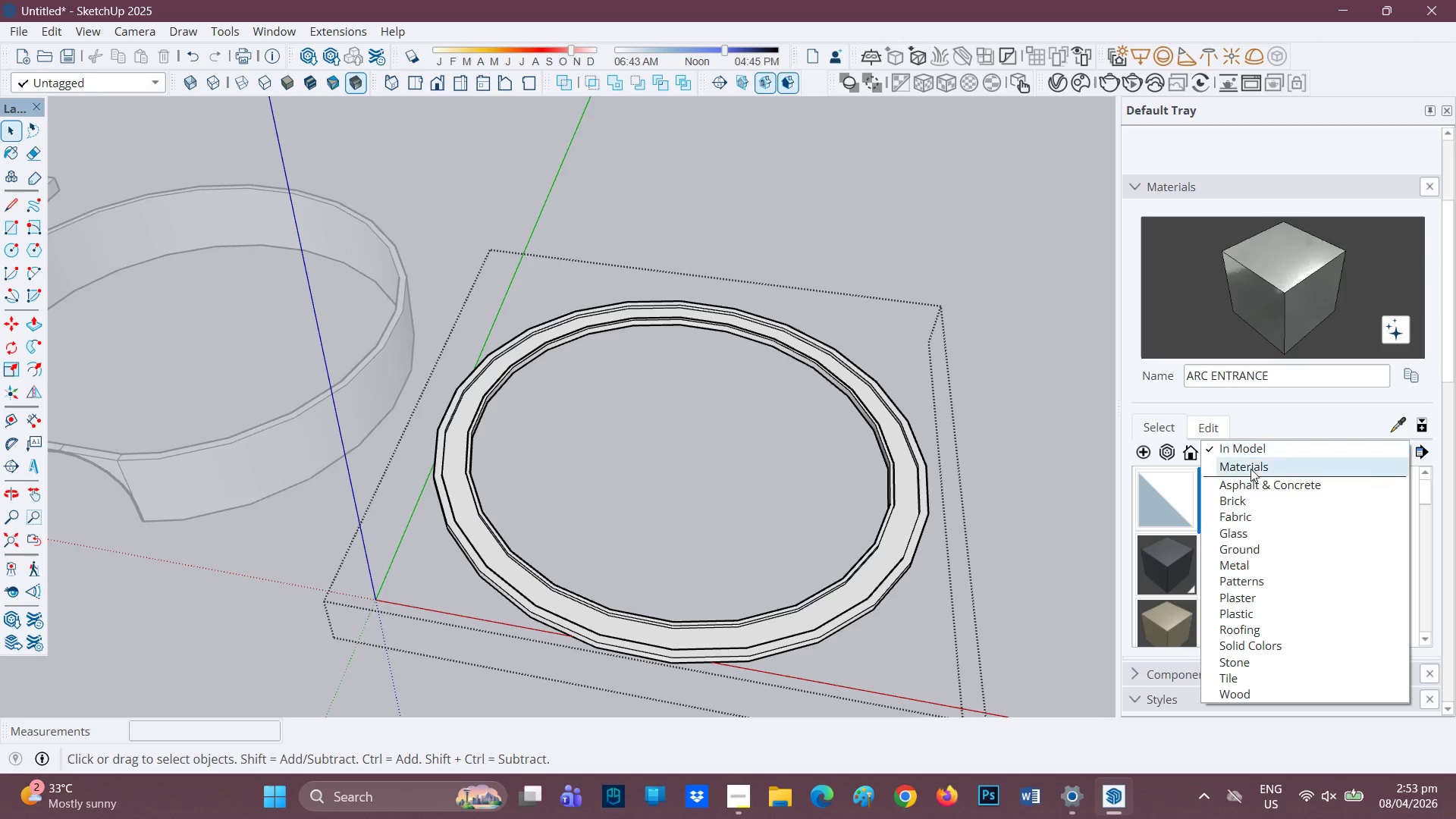 
scroll: coordinate [1248, 469], scroll_direction: up, amount: 1.0
 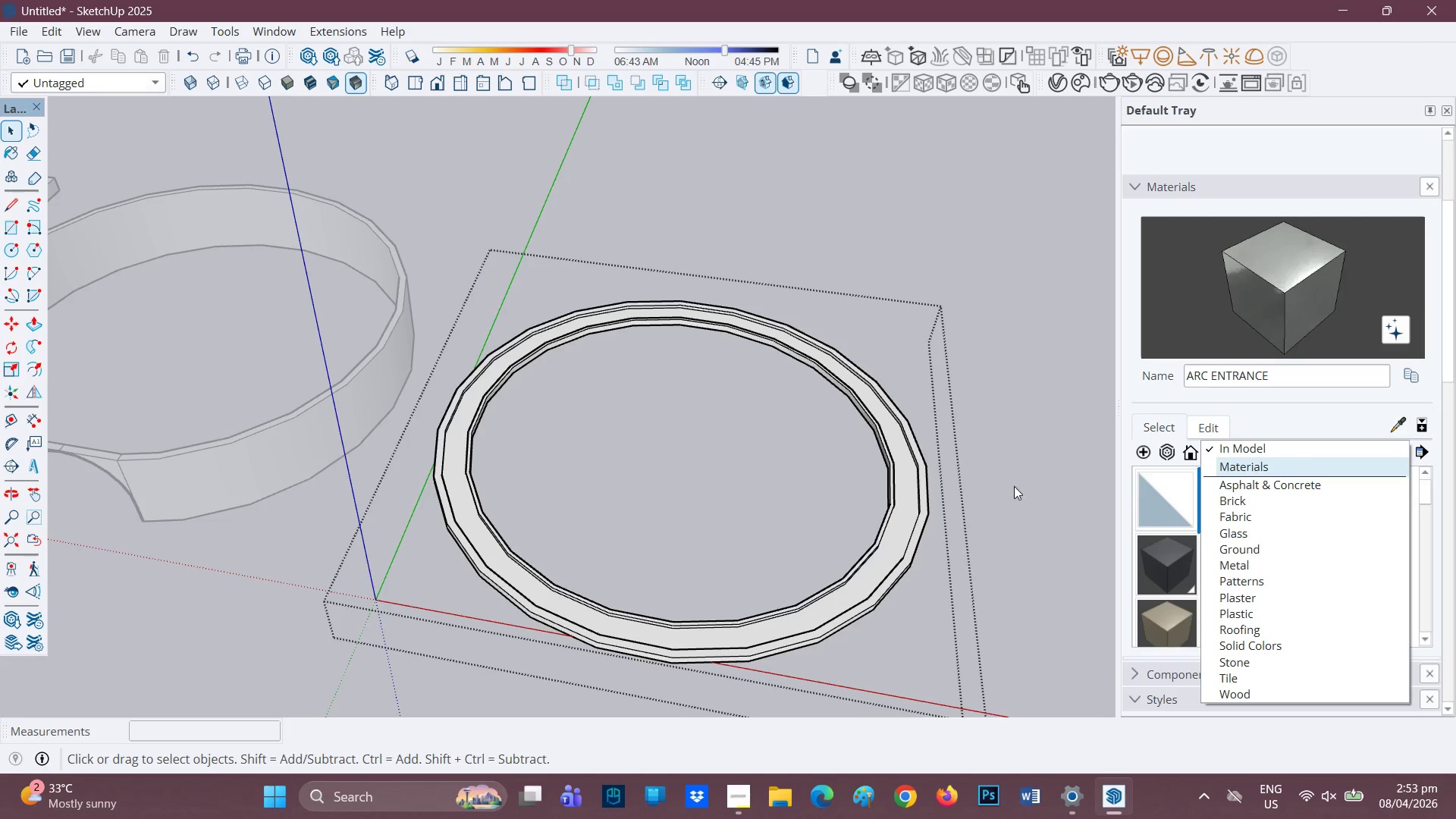 
key(Space)
 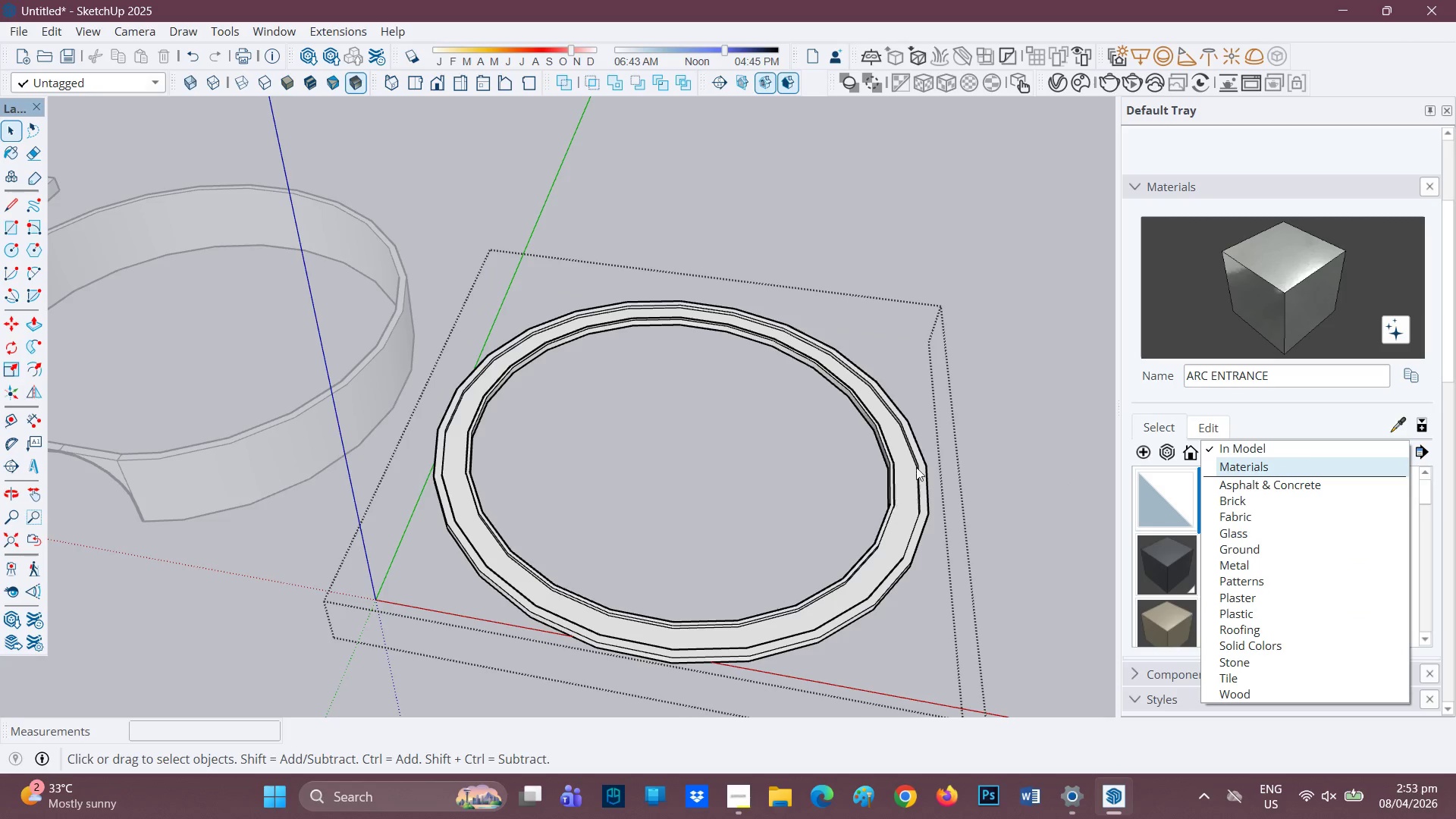 
left_click([998, 375])
 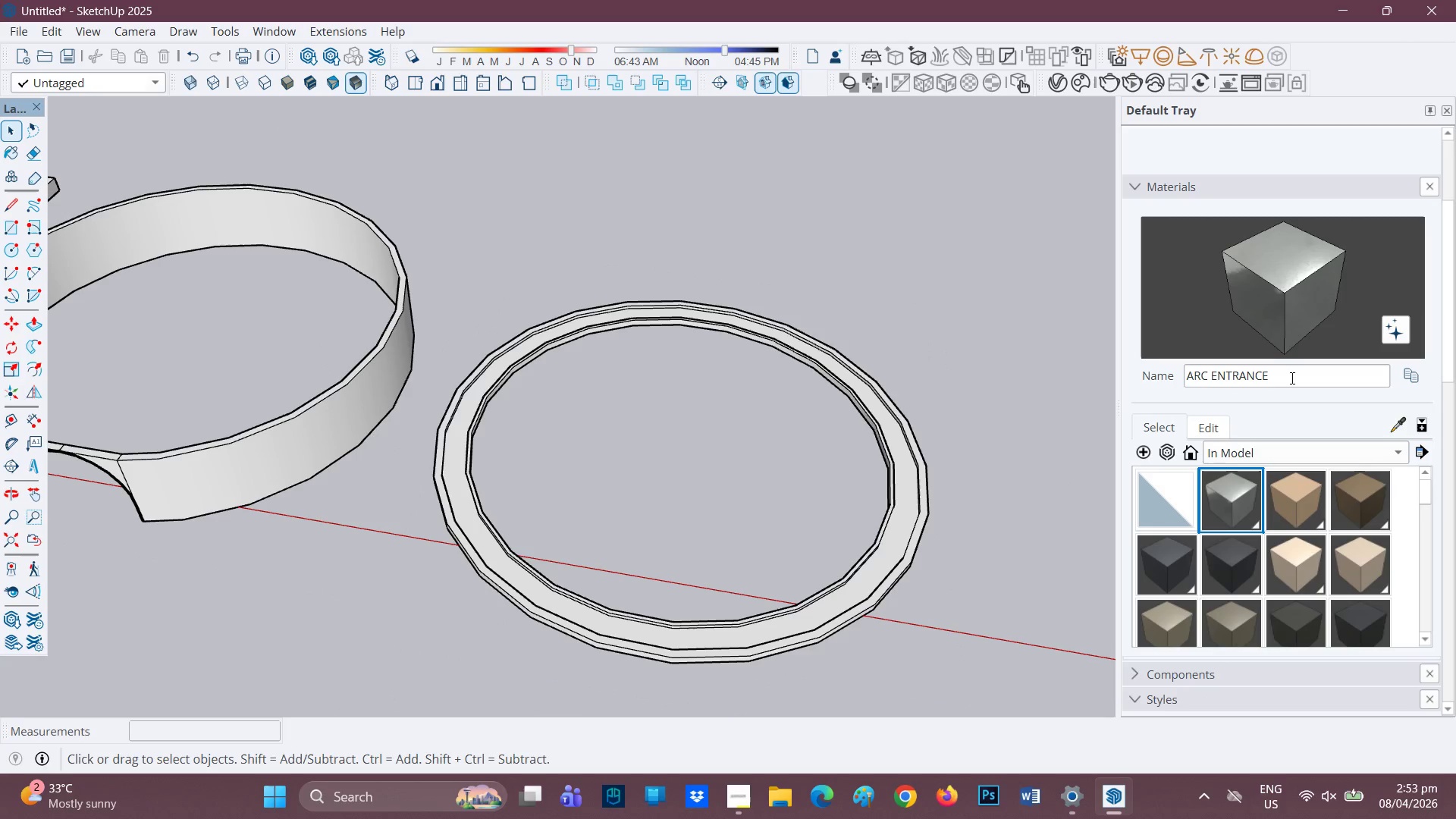 
left_click([1351, 453])
 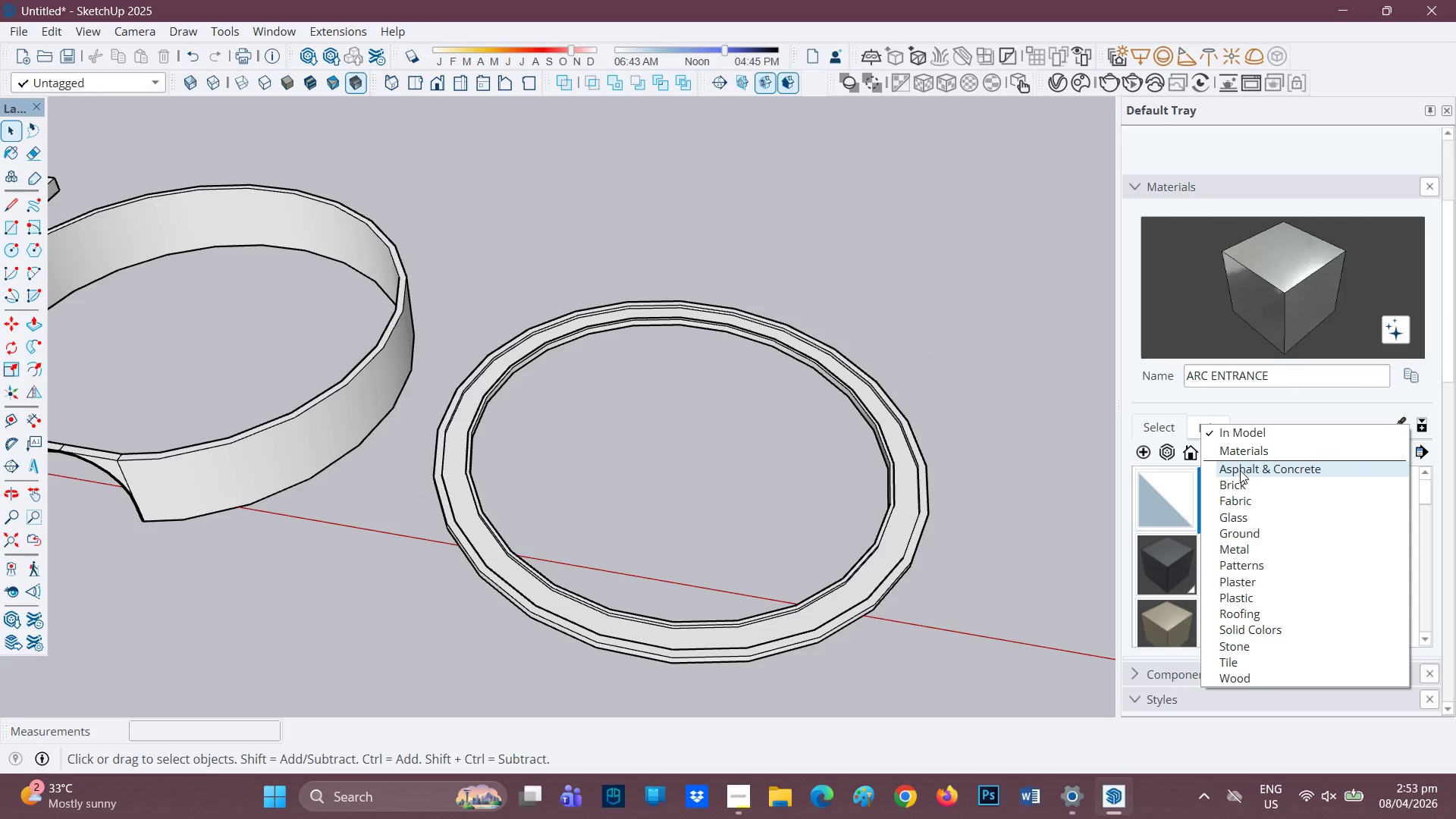 
scroll: coordinate [1220, 510], scroll_direction: none, amount: 0.0
 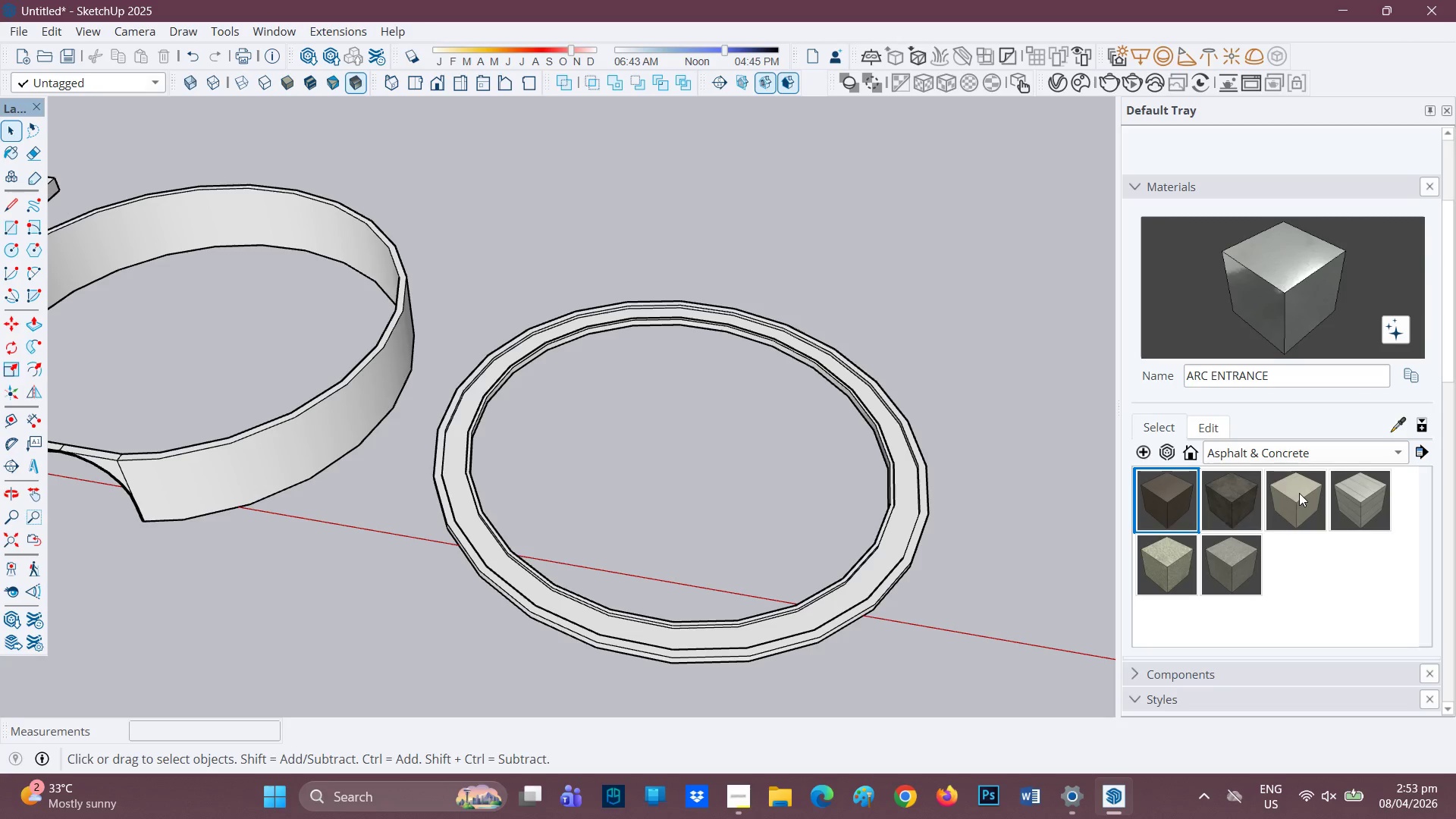 
left_click([1181, 494])
 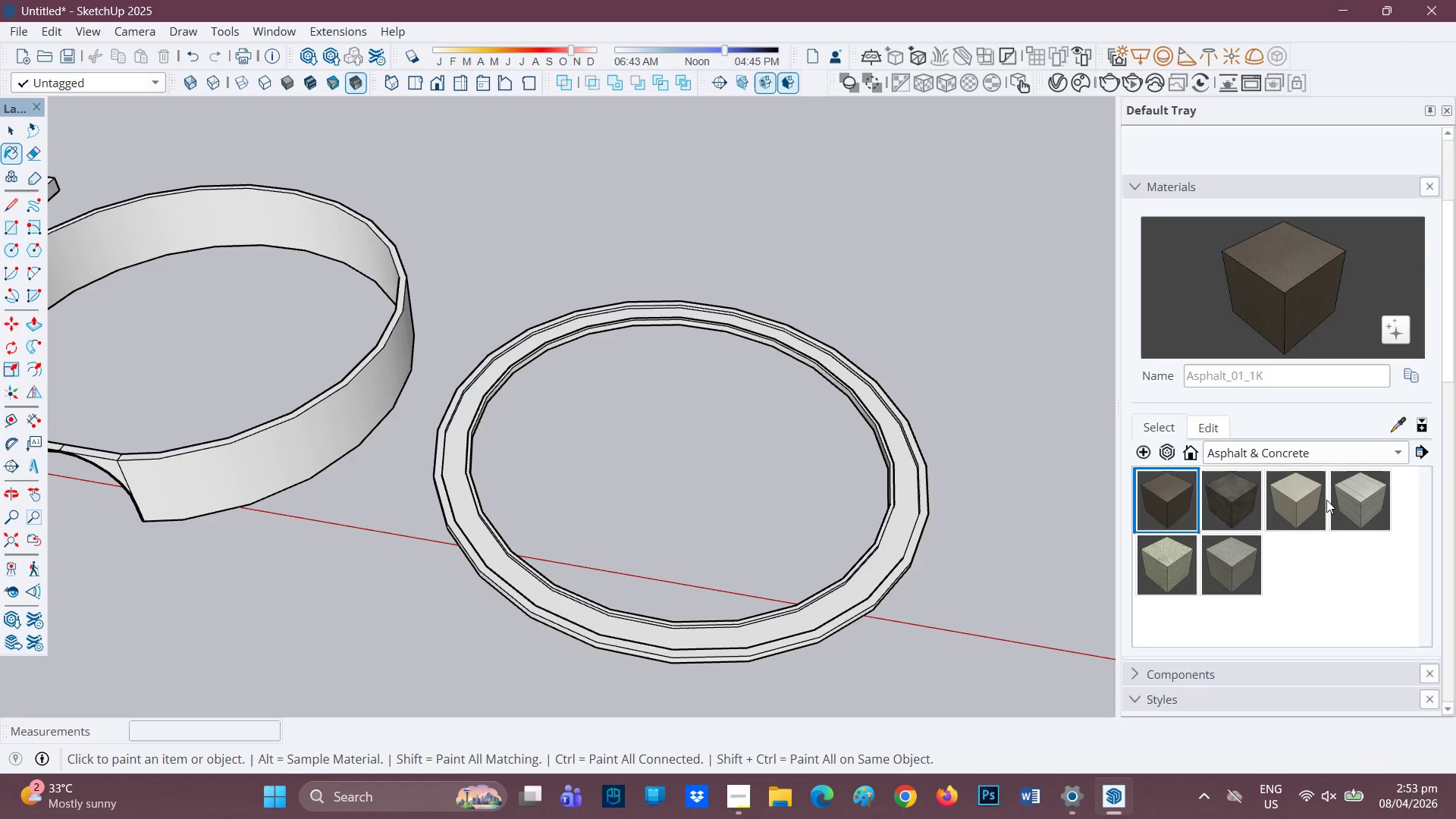 
left_click([1304, 500])
 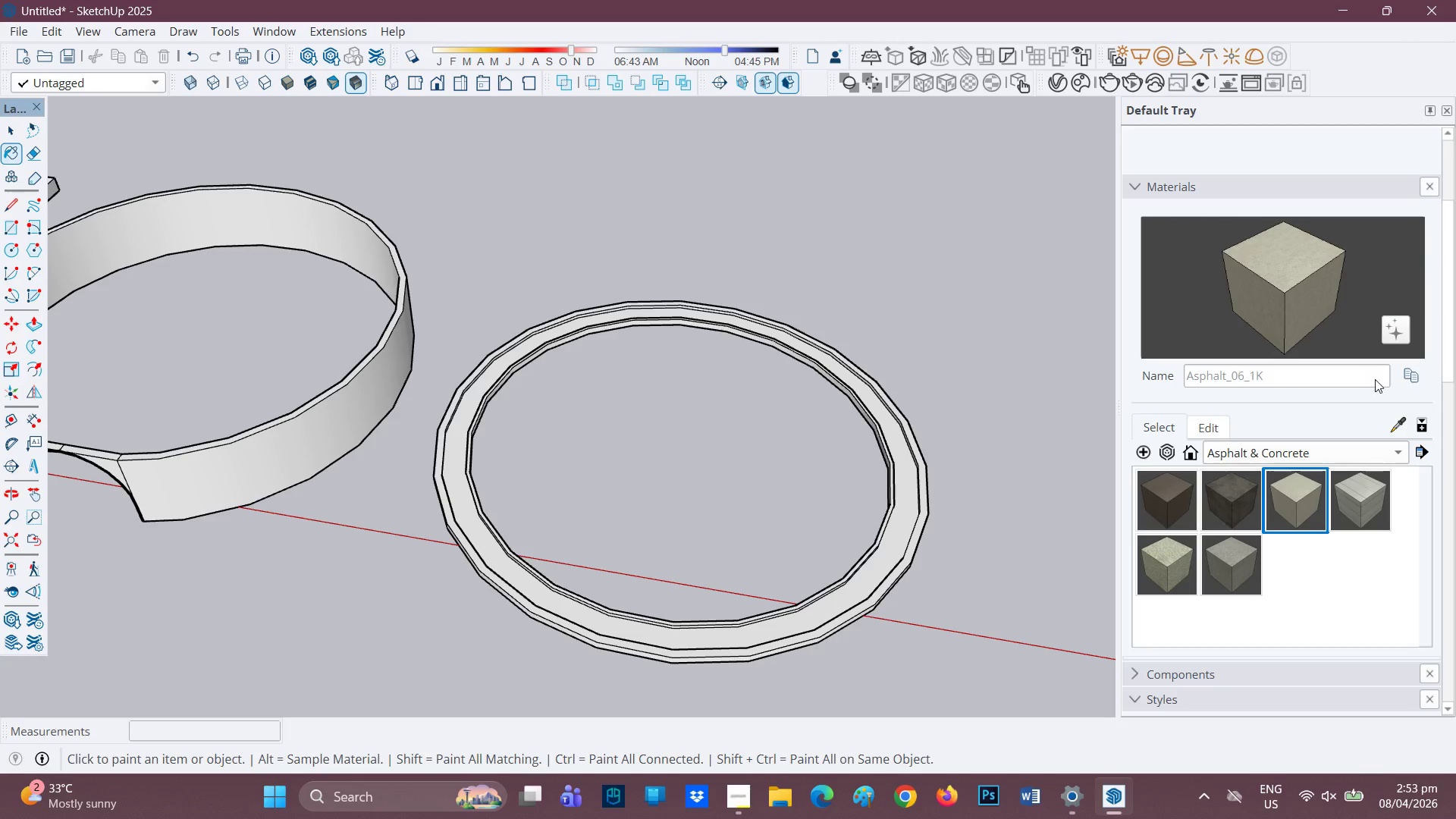 
left_click([1407, 375])
 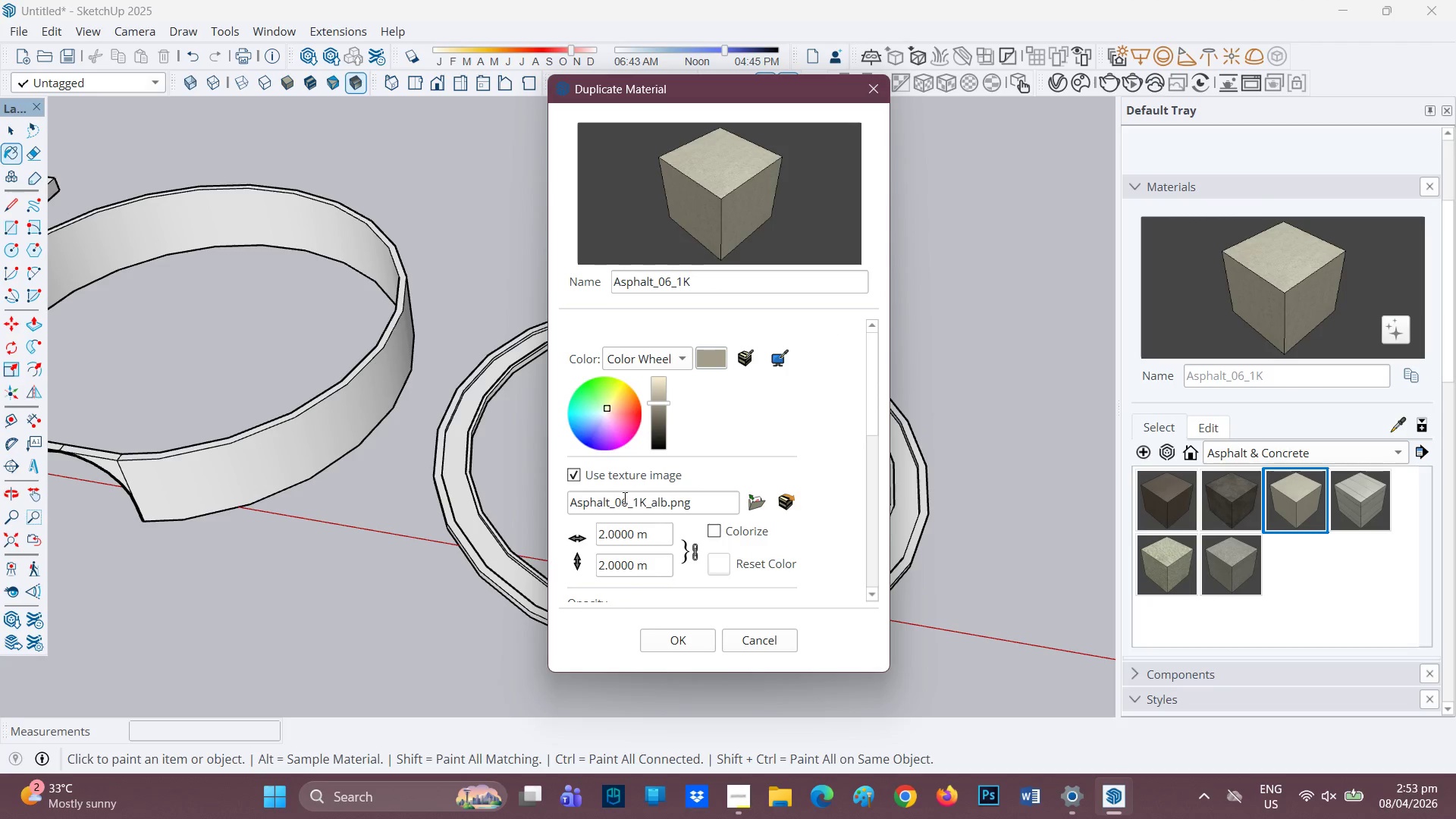 
left_click_drag(start_coordinate=[666, 532], to_coordinate=[560, 538])
 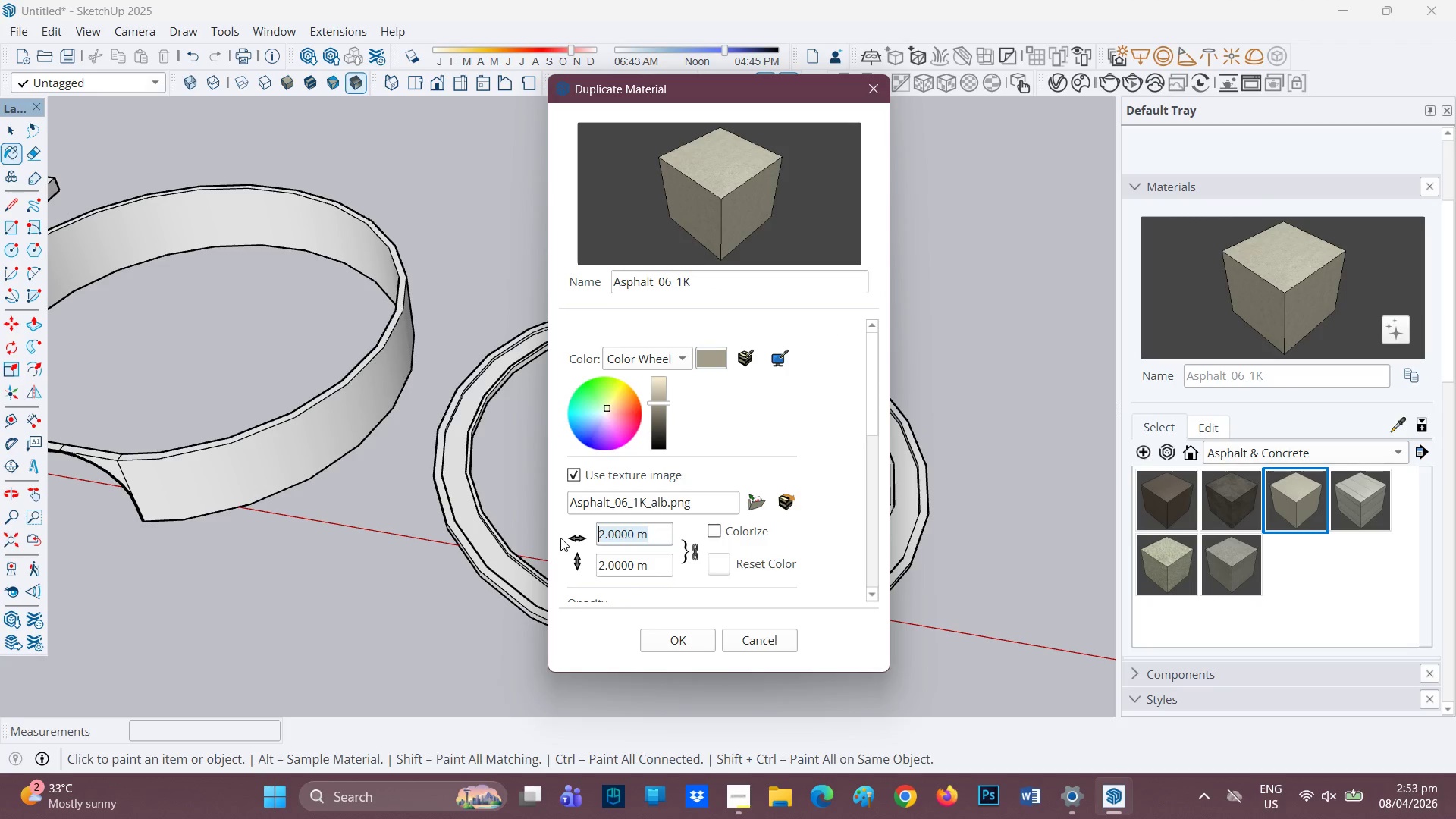 
key(1)
 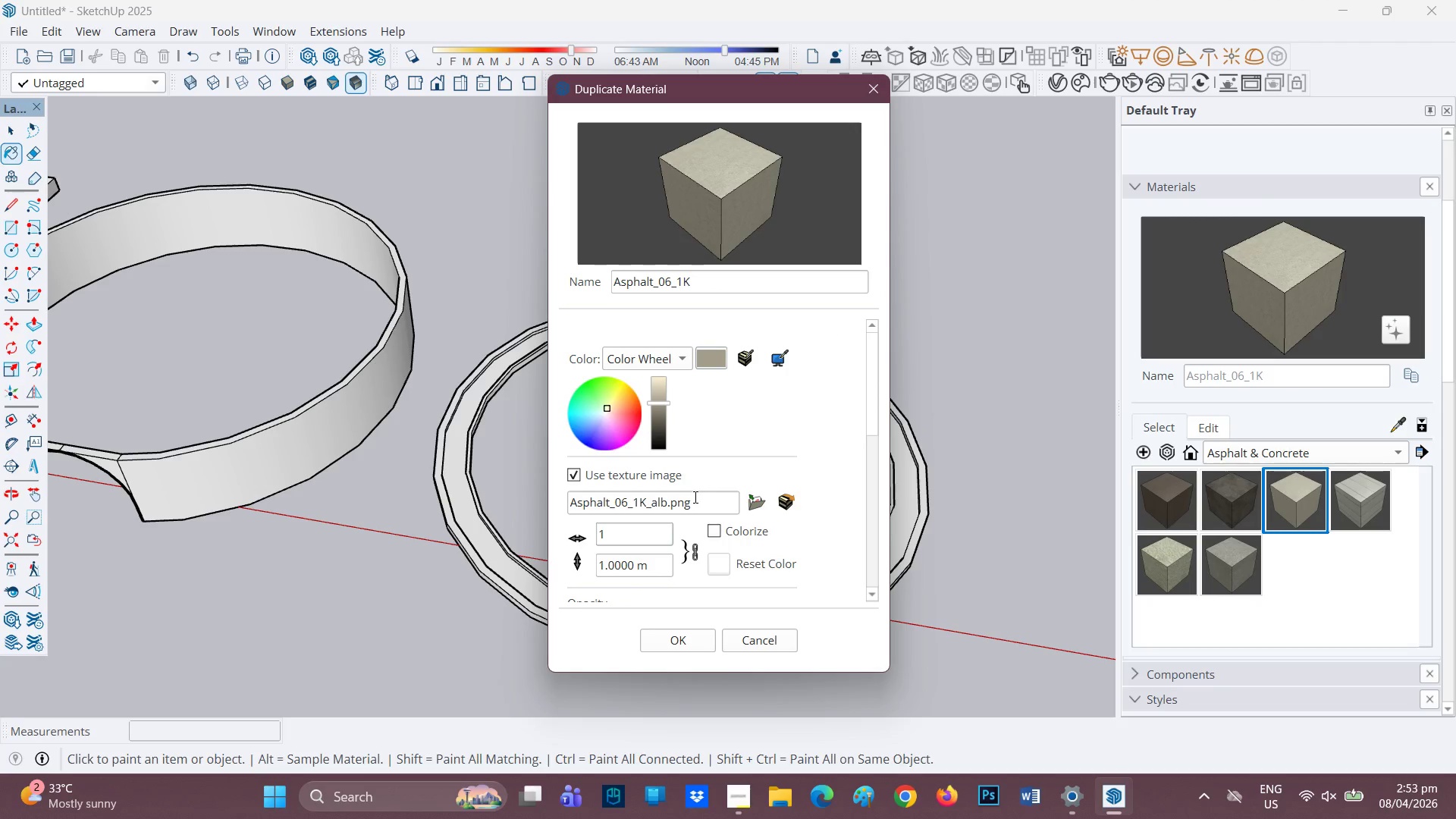 
key(Backspace)
 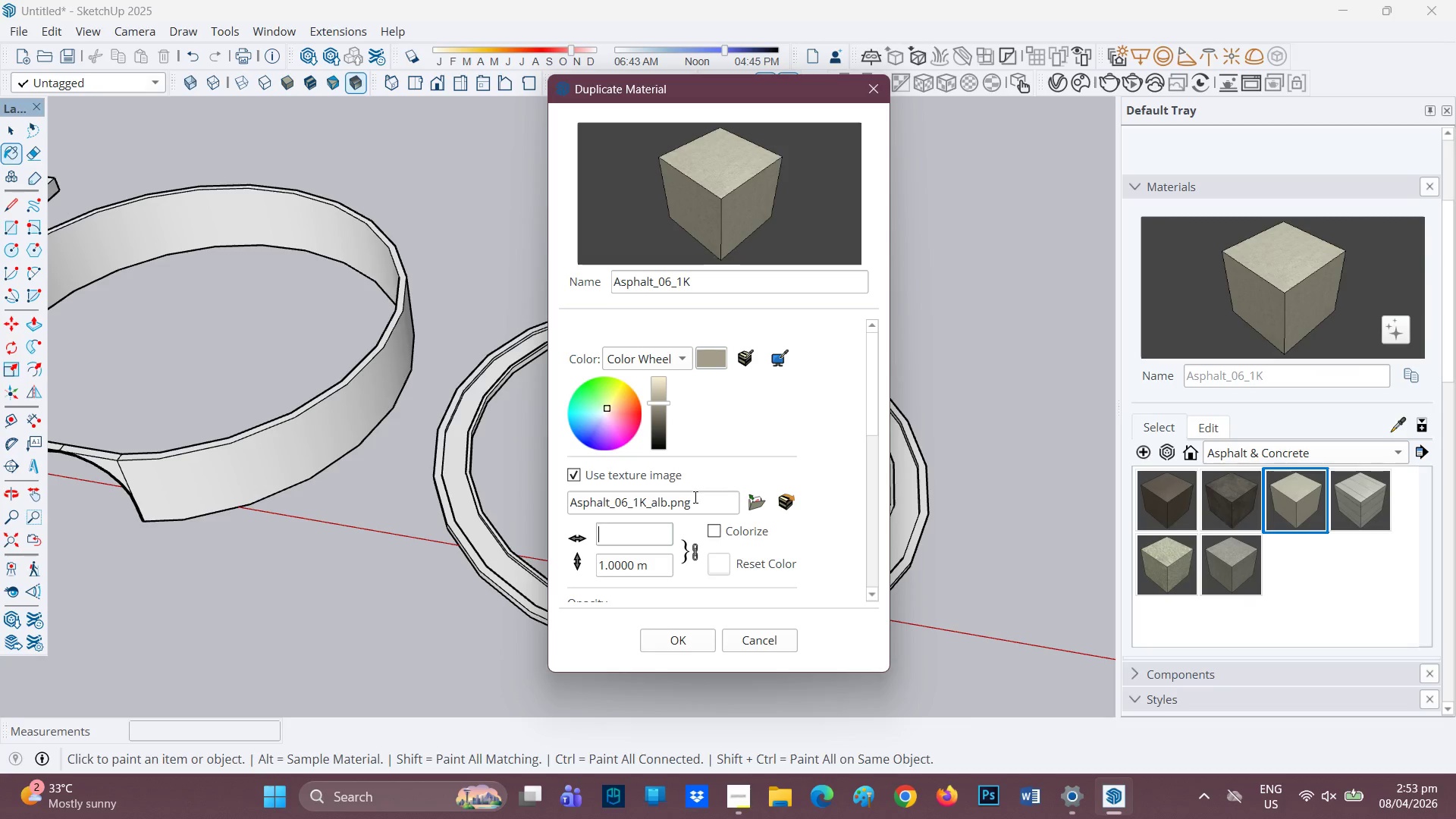 
key(5)
 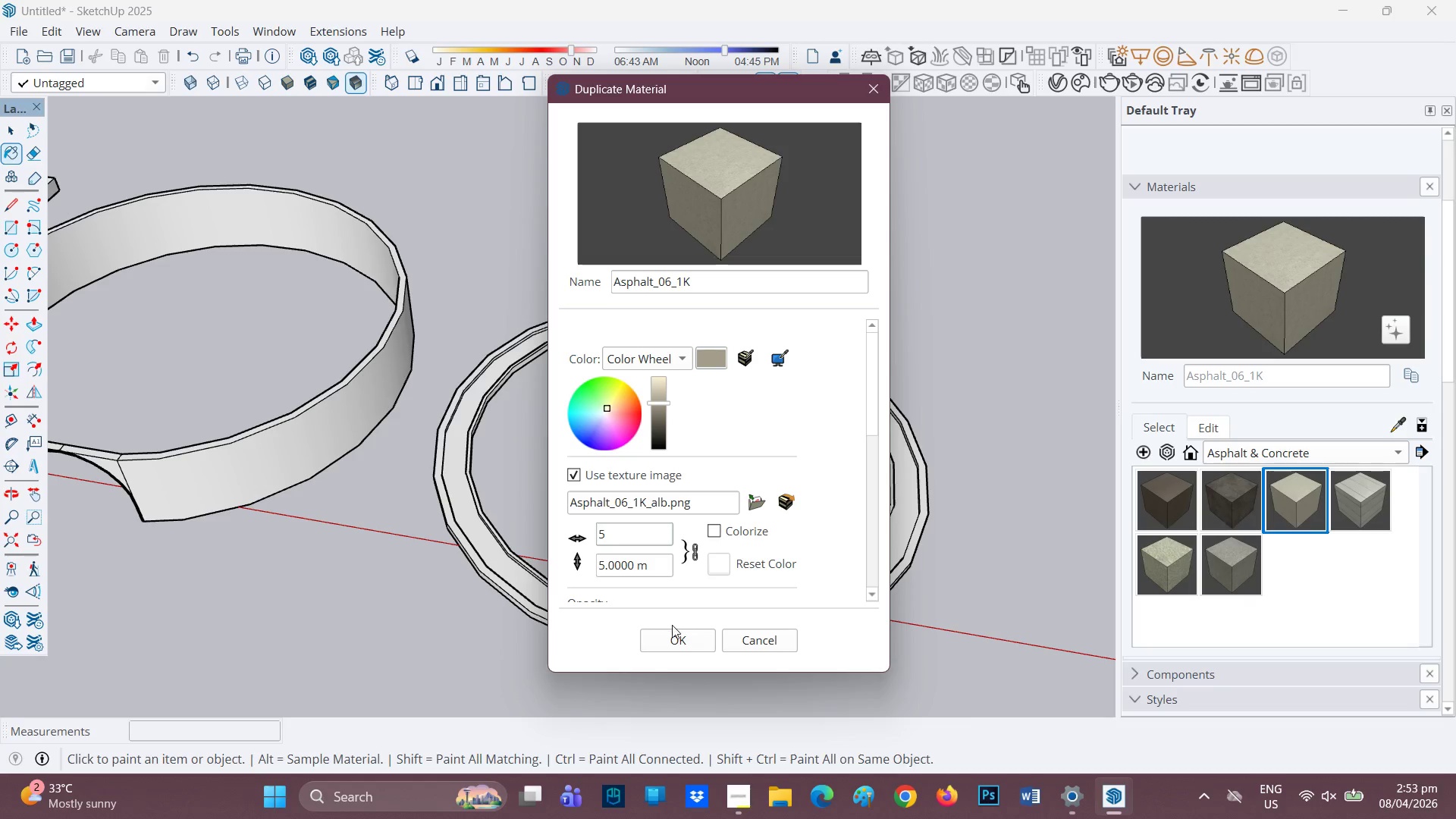 
left_click([673, 639])
 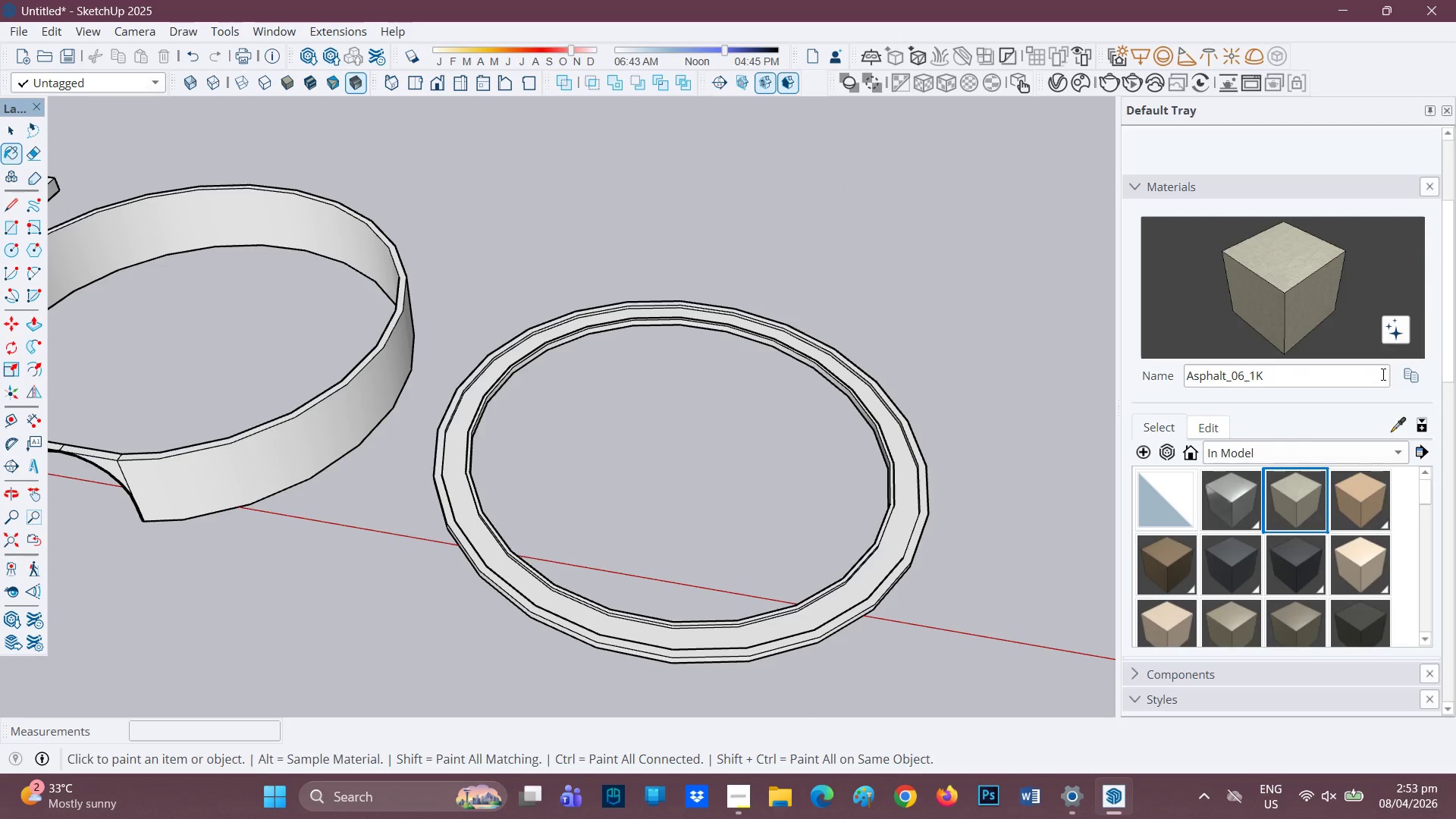 
left_click([1418, 372])
 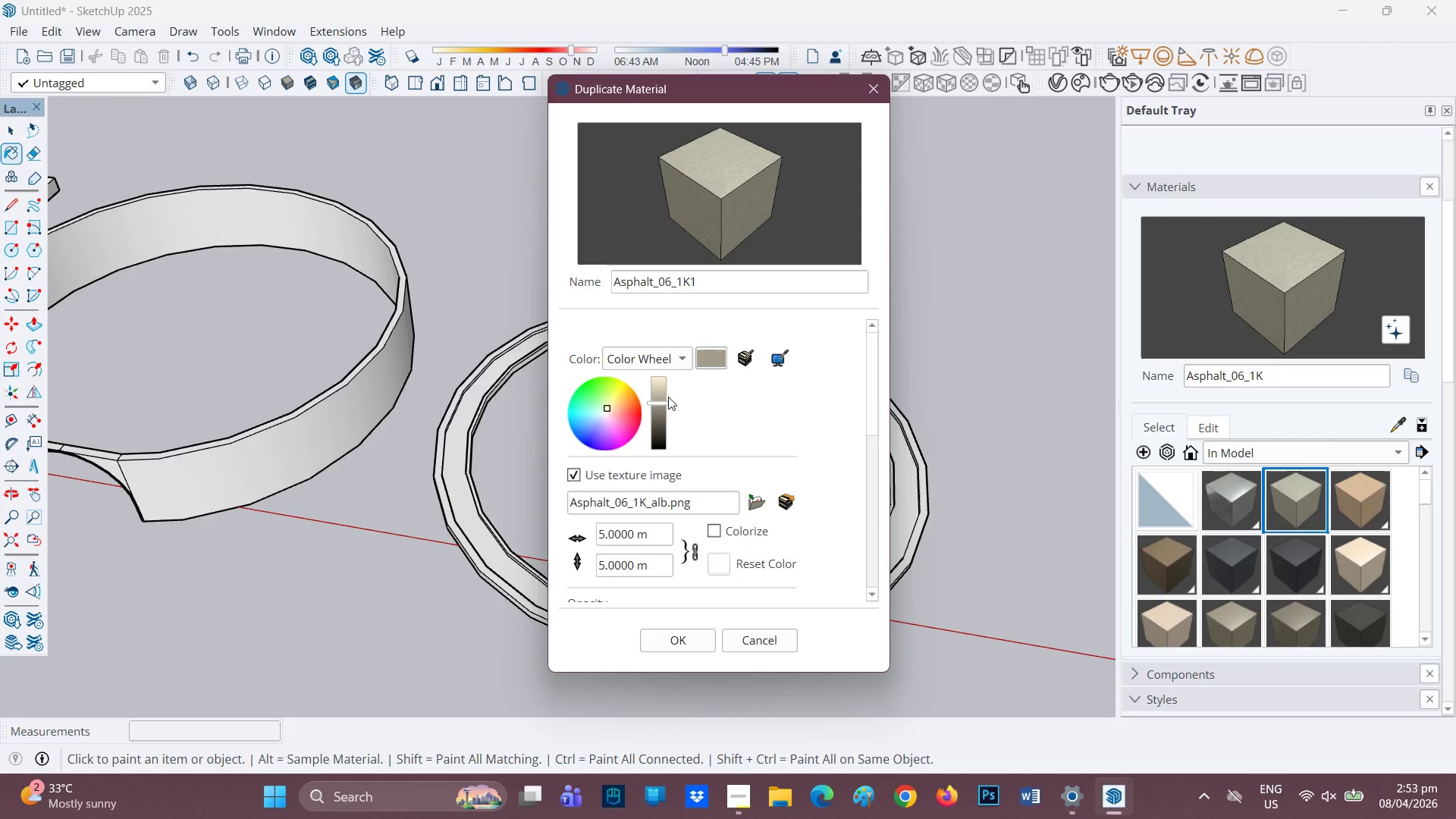 
left_click_drag(start_coordinate=[664, 397], to_coordinate=[664, 353])
 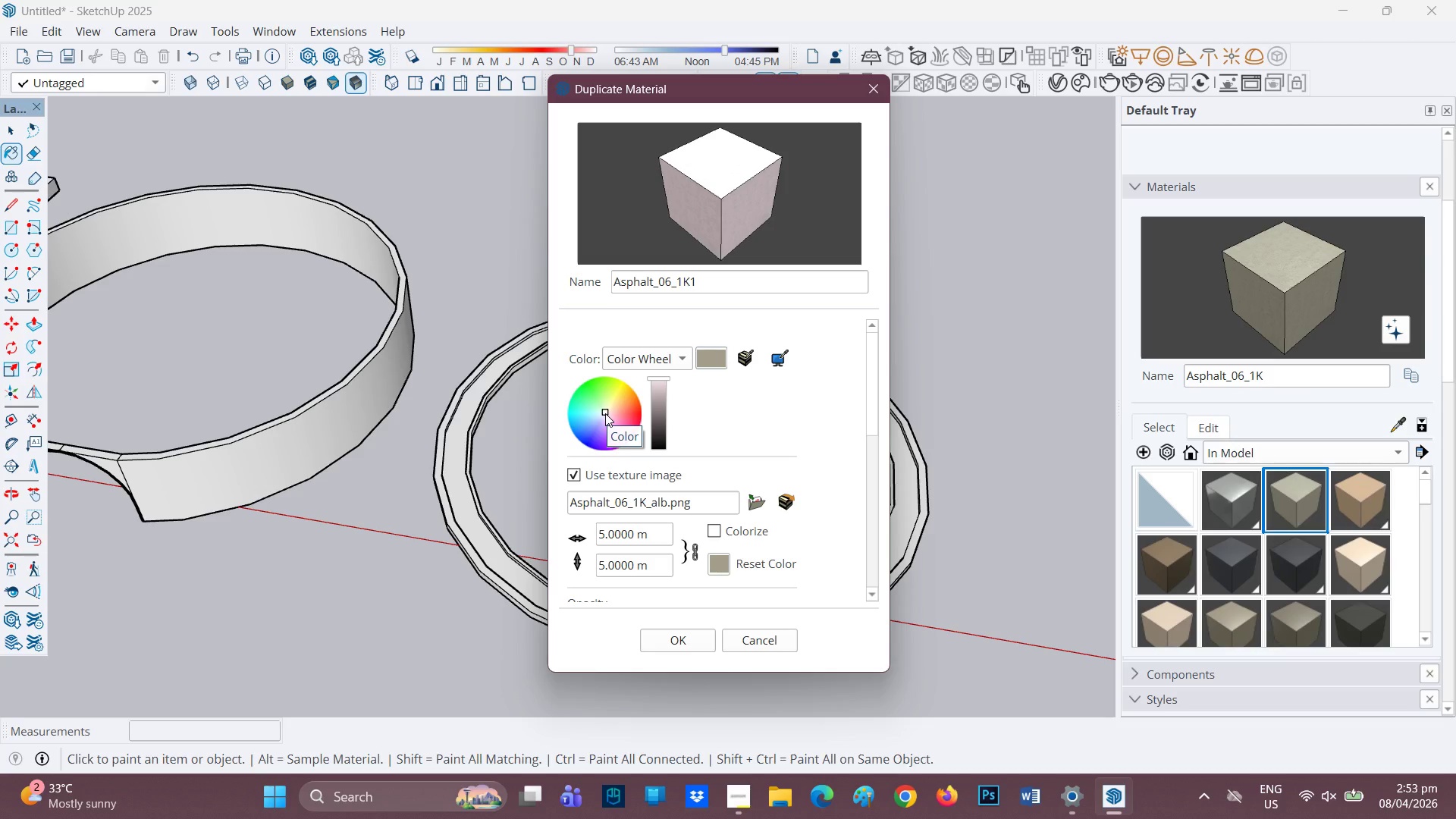 
wait(5.02)
 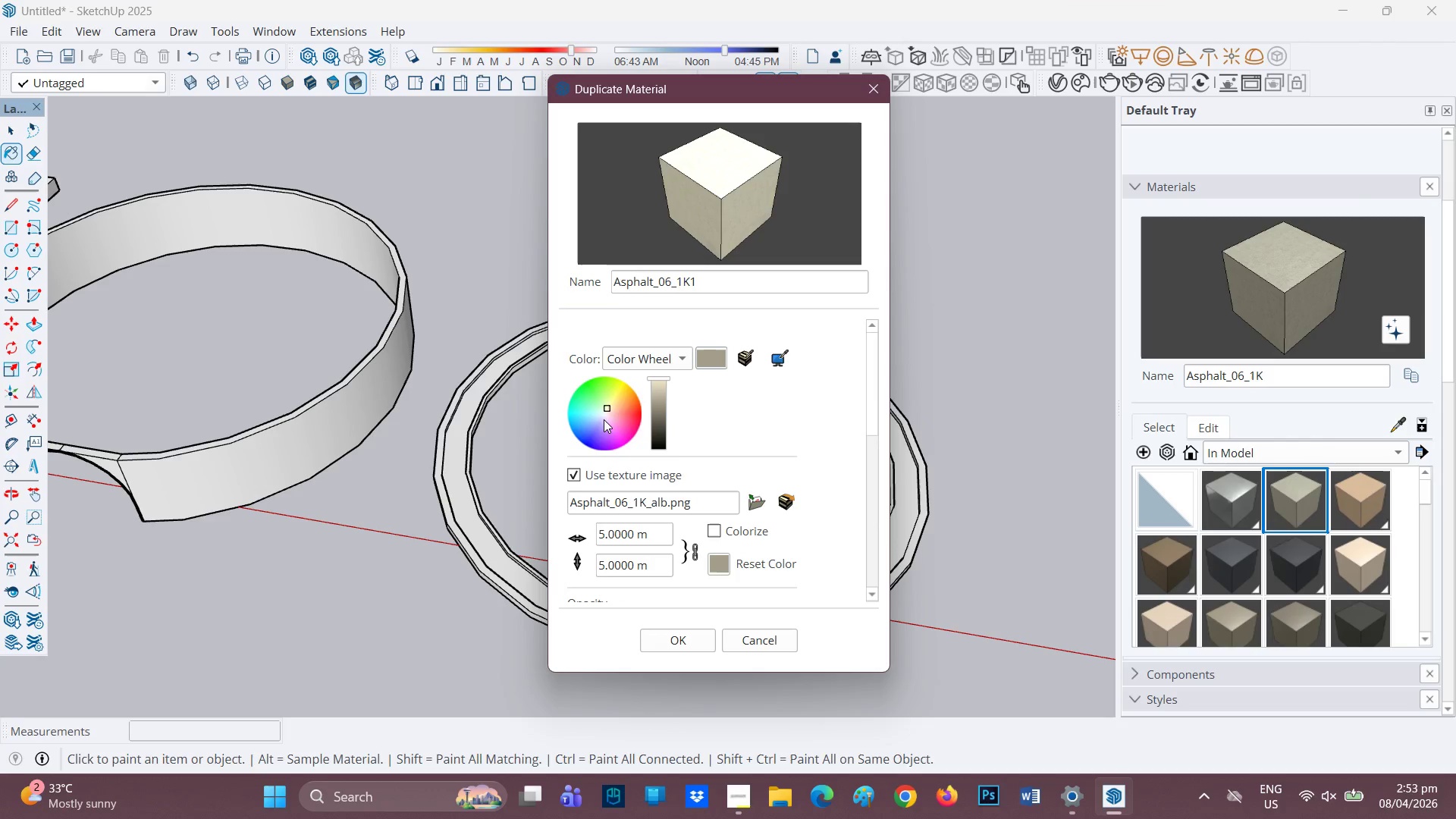 
left_click_drag(start_coordinate=[682, 639], to_coordinate=[682, 644])
 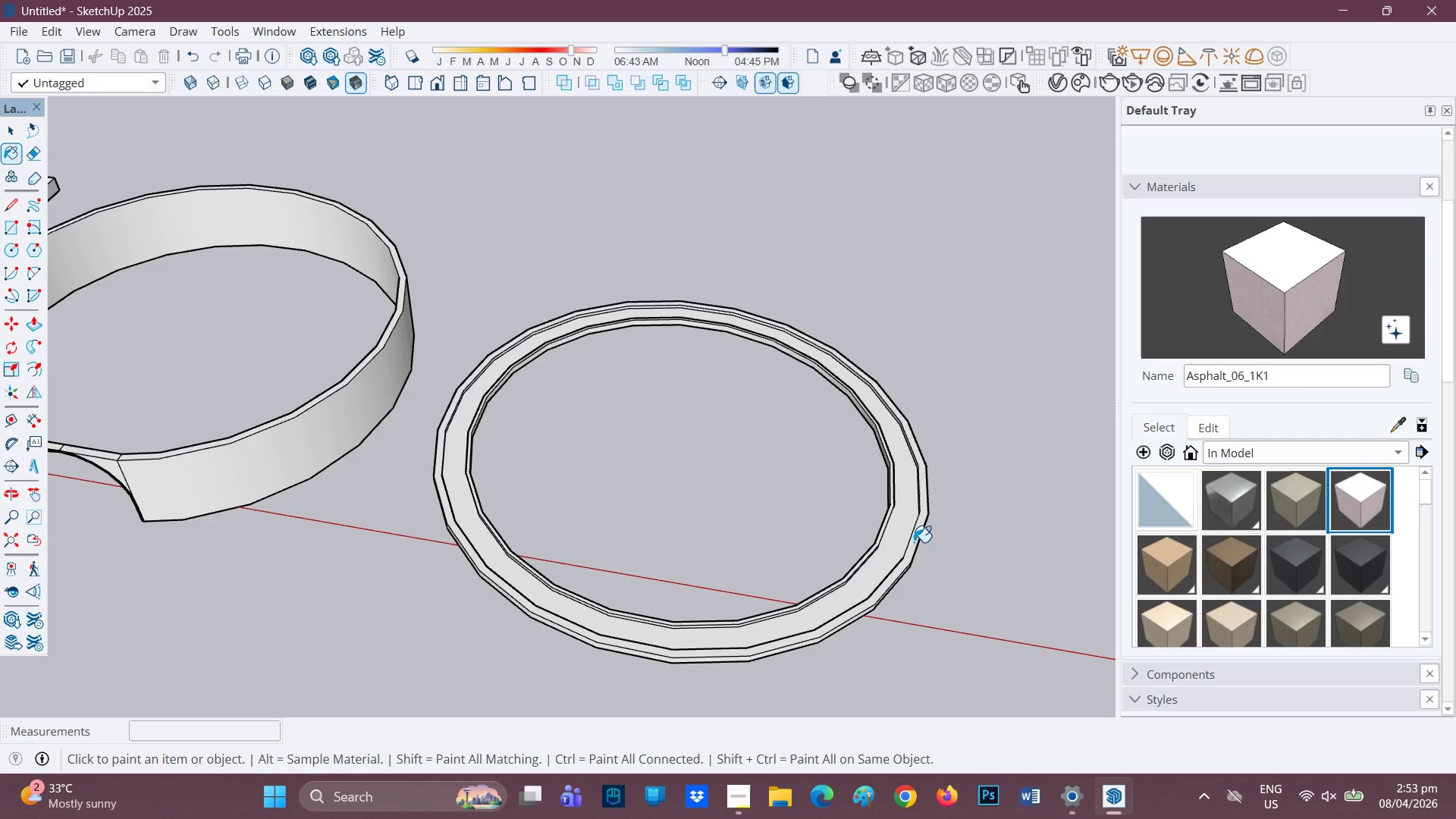 
key(Space)
 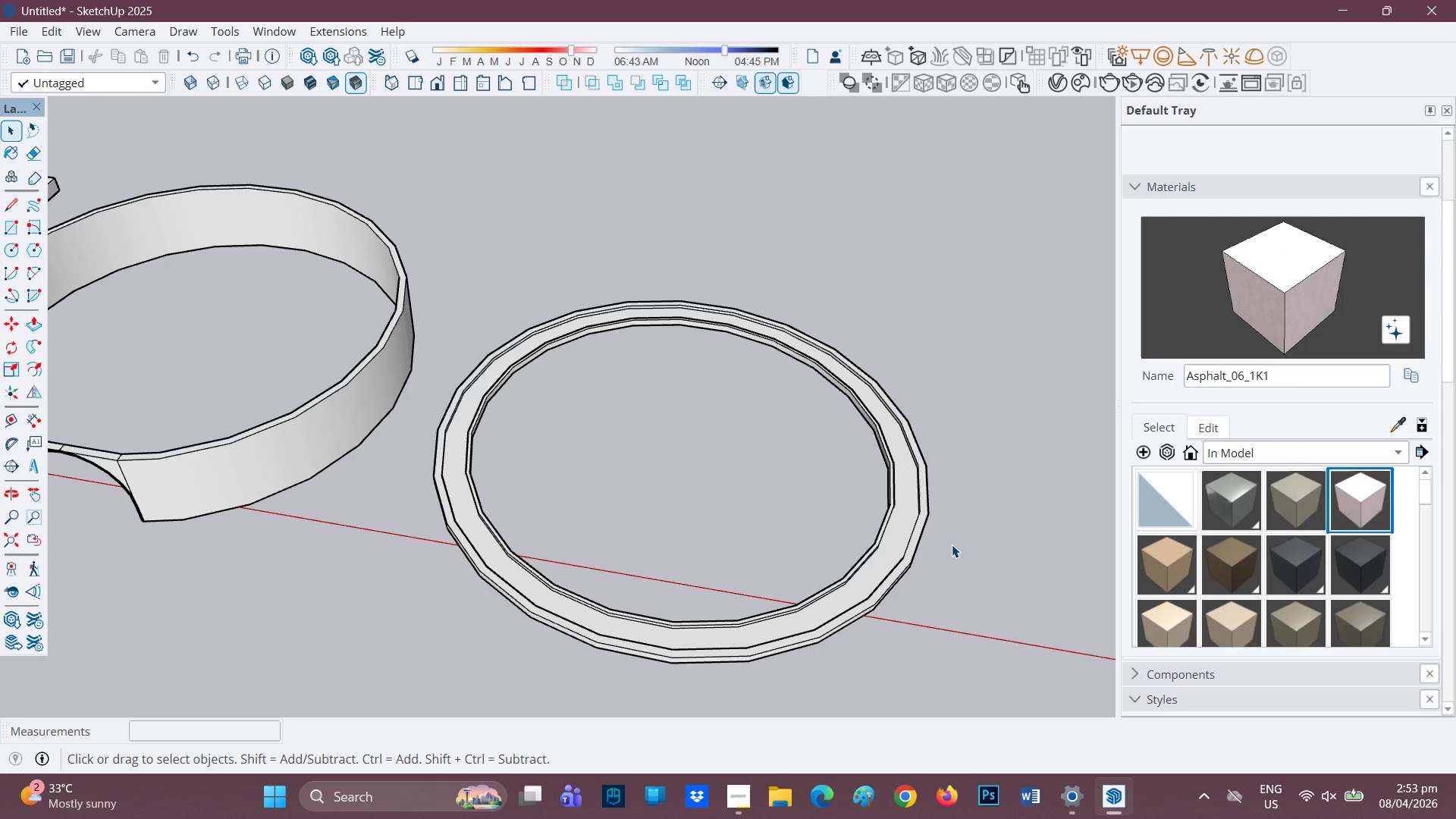 
left_click([952, 544])
 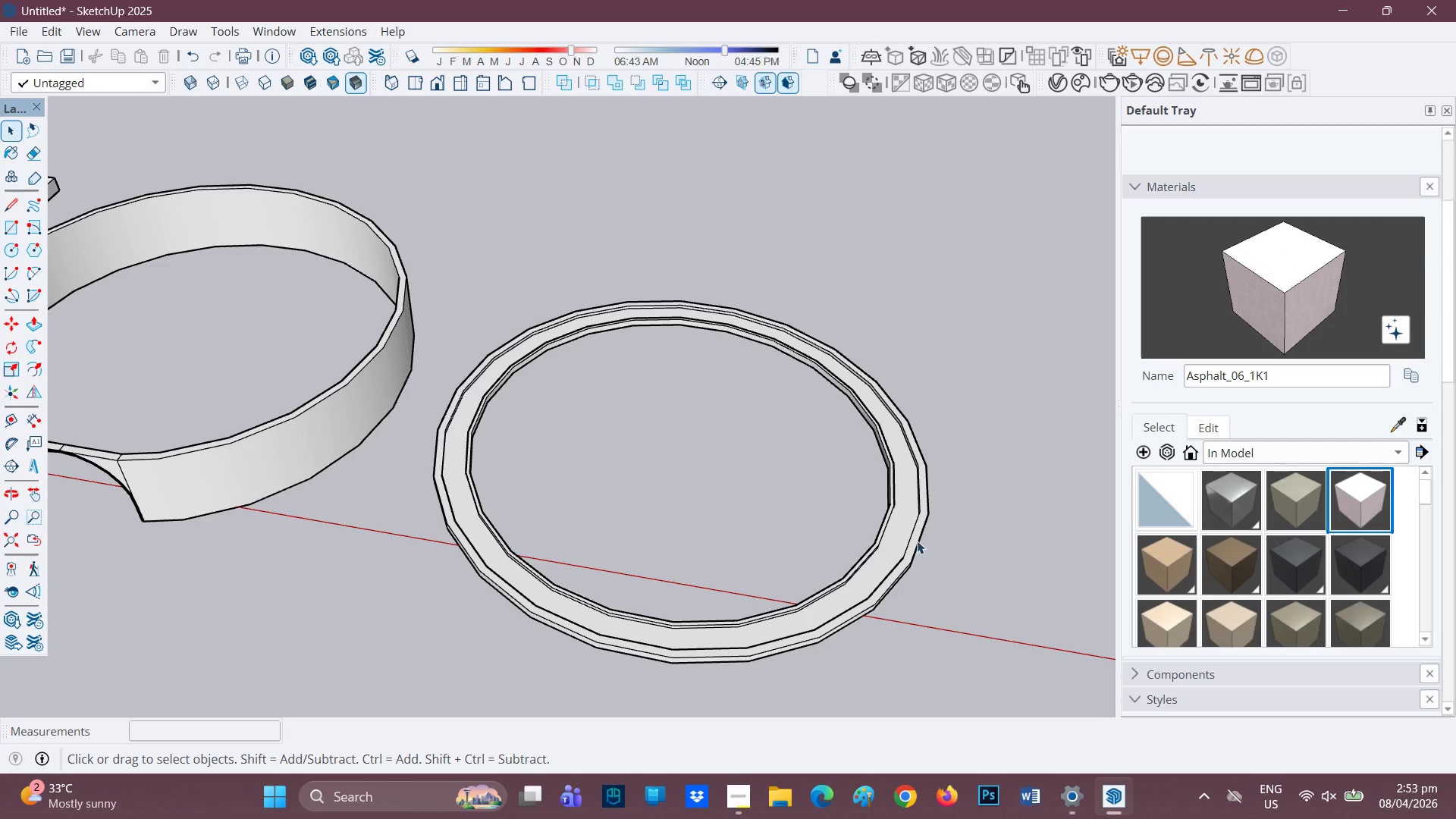 
left_click([915, 539])
 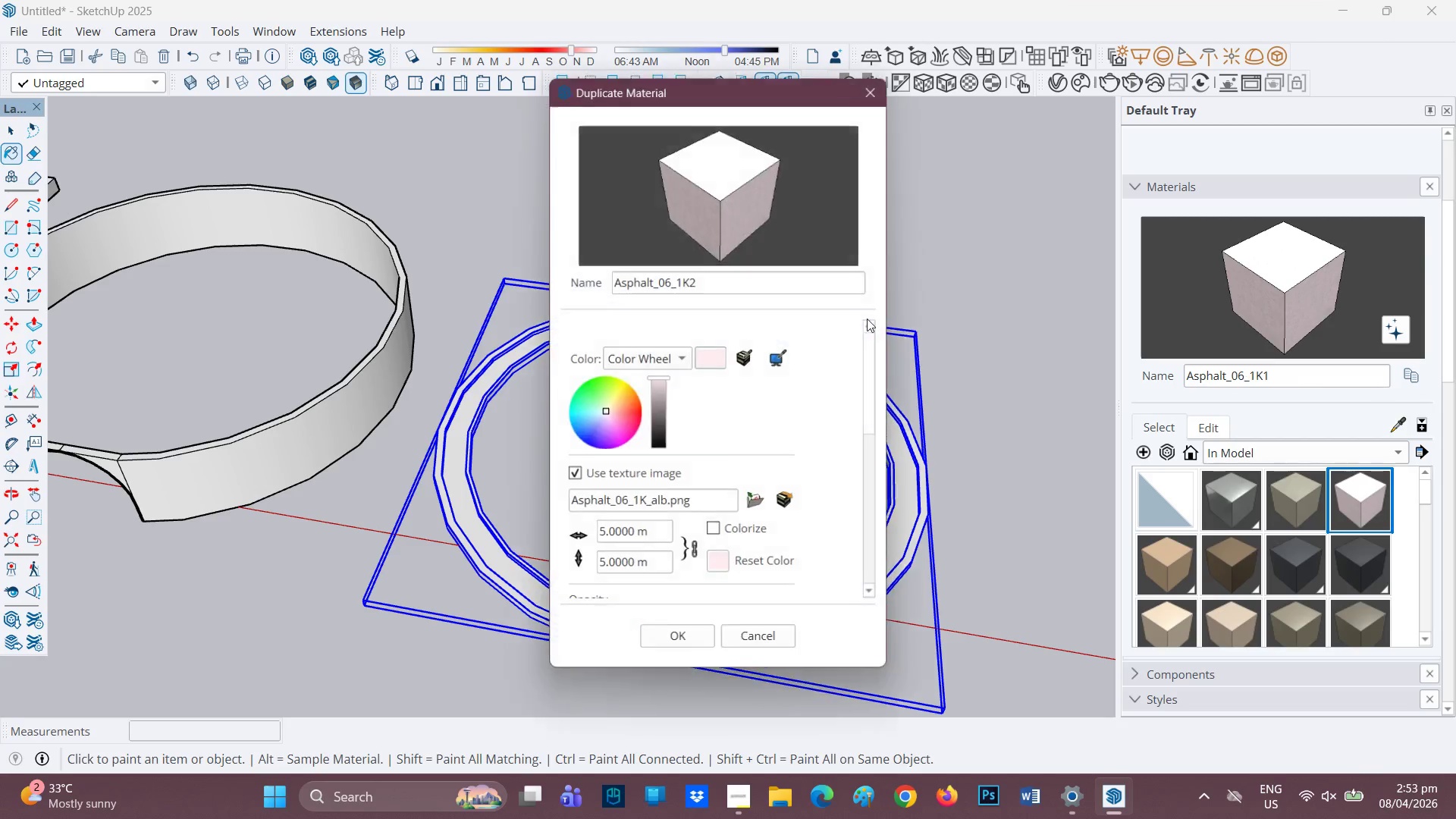 
left_click_drag(start_coordinate=[715, 281], to_coordinate=[508, 284])
 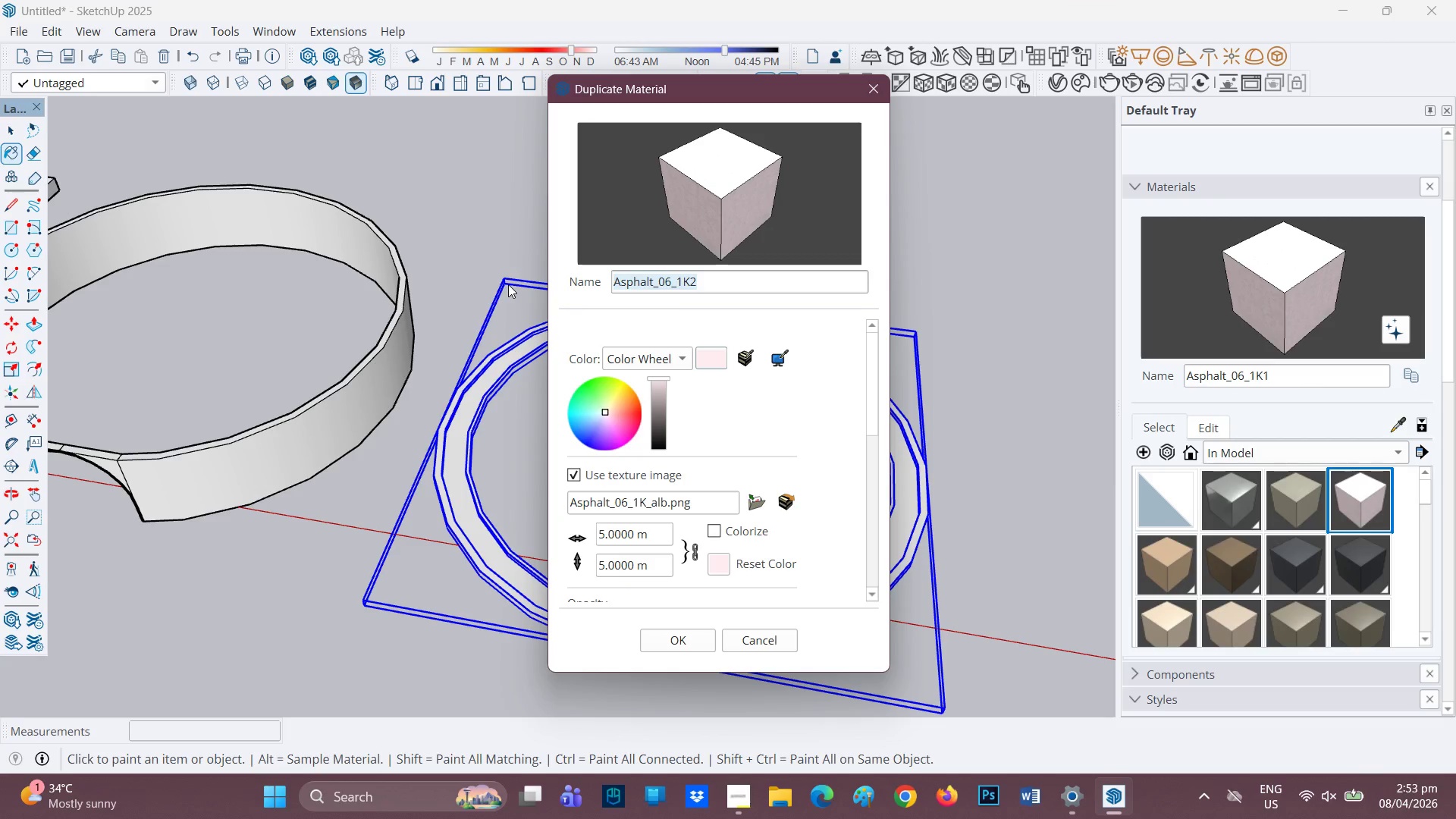 
type(CIRCLE)
 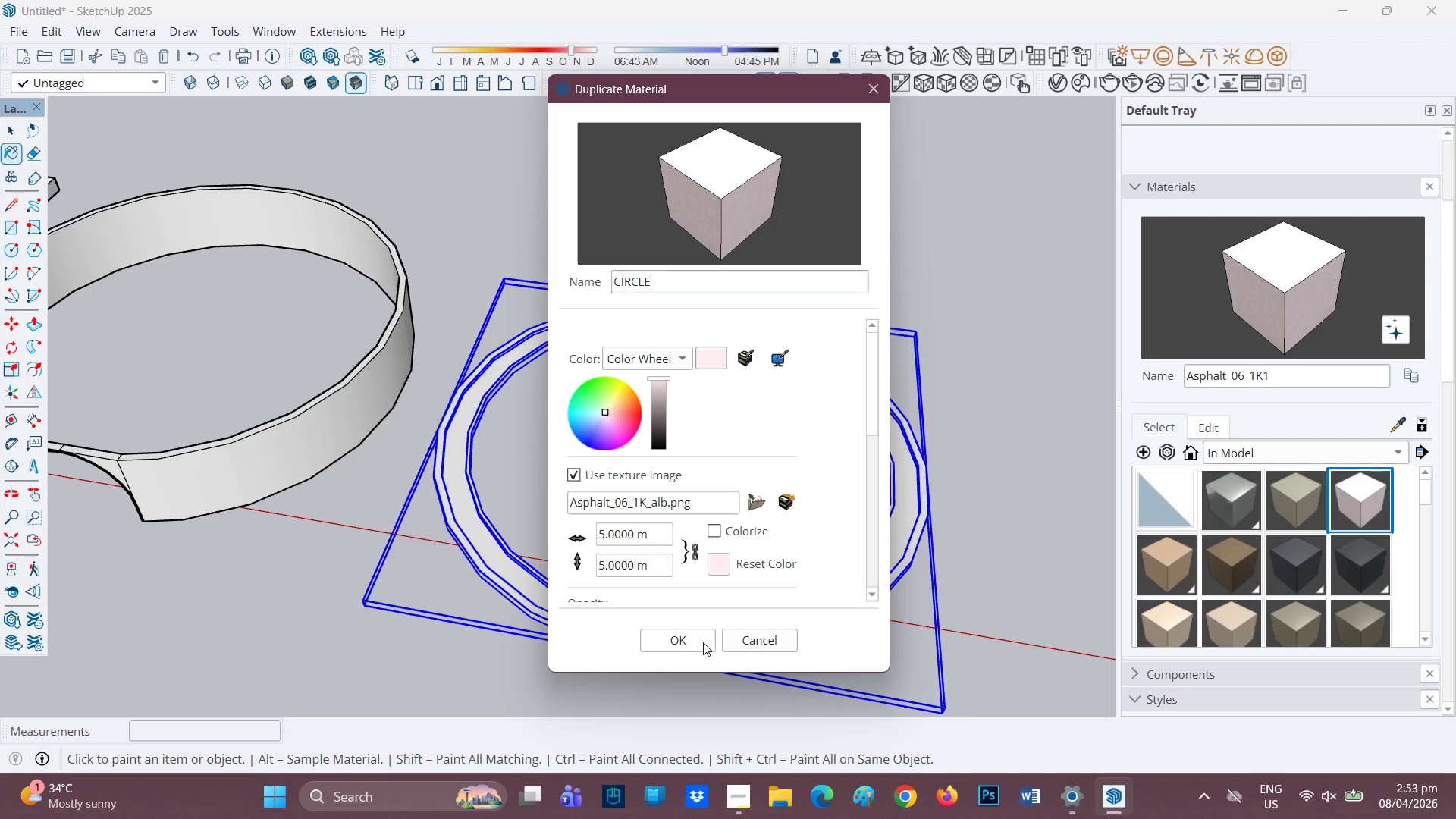 
left_click([703, 642])
 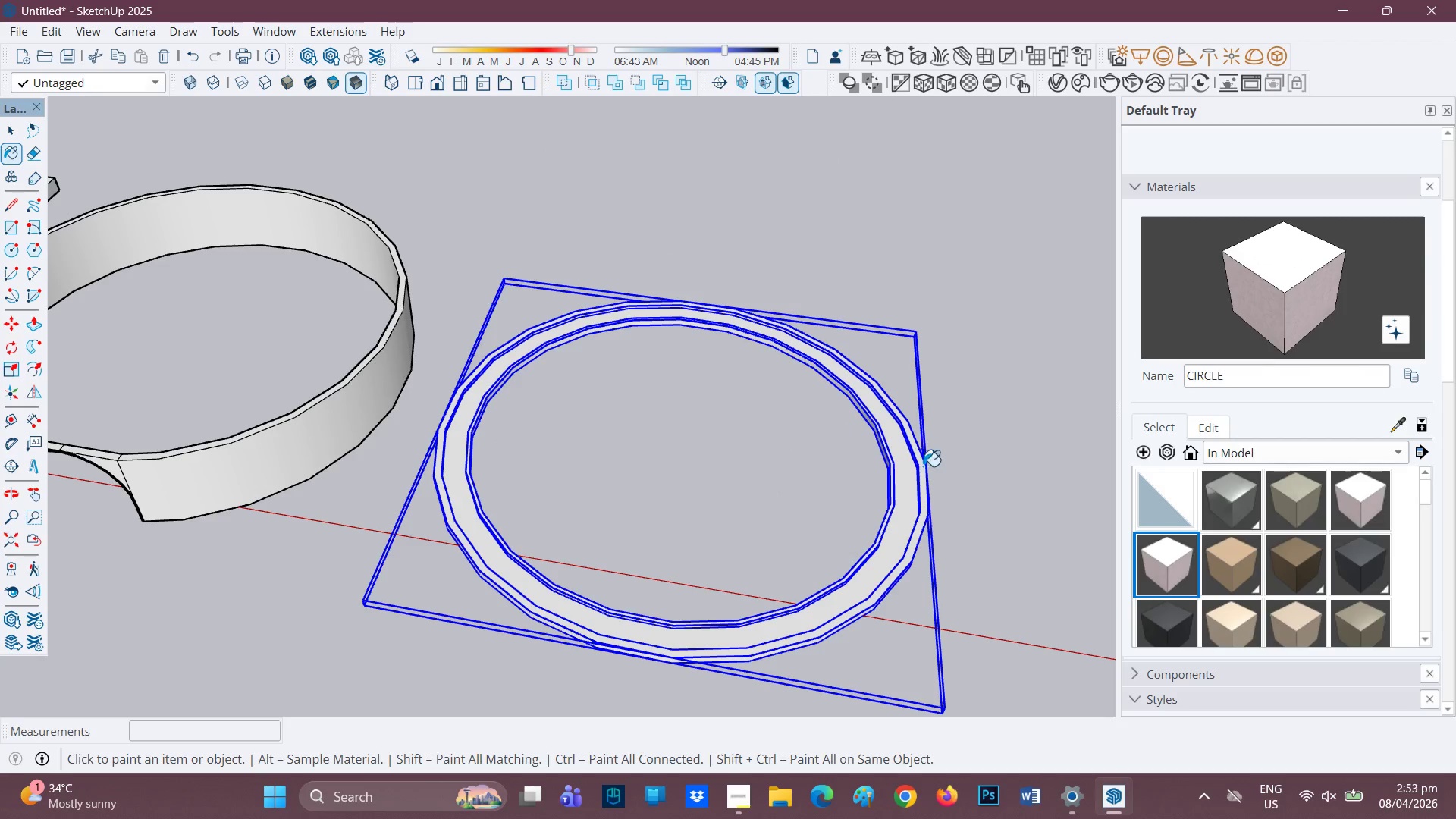 
left_click([908, 477])
 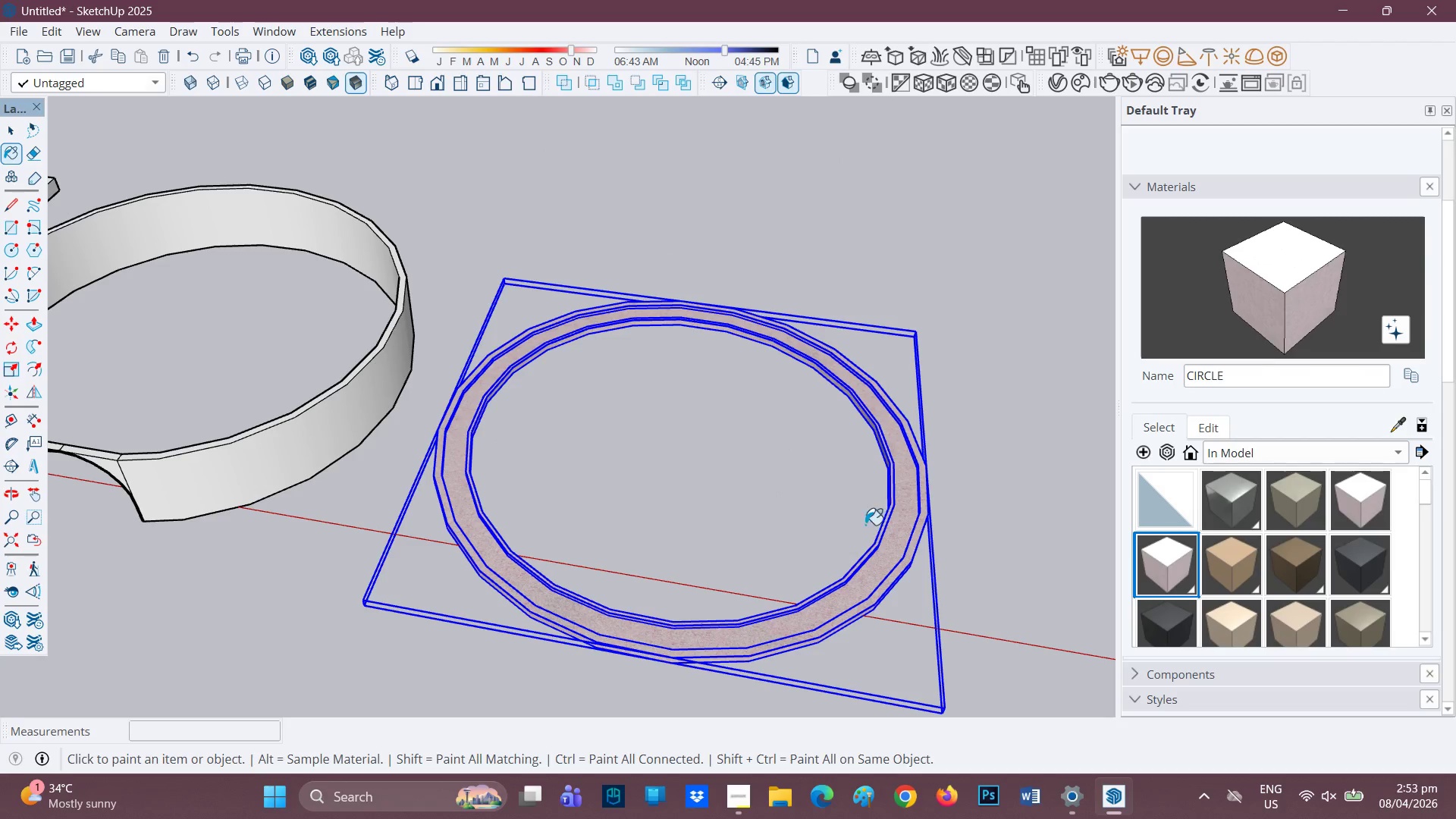 
scroll: coordinate [826, 565], scroll_direction: down, amount: 2.0
 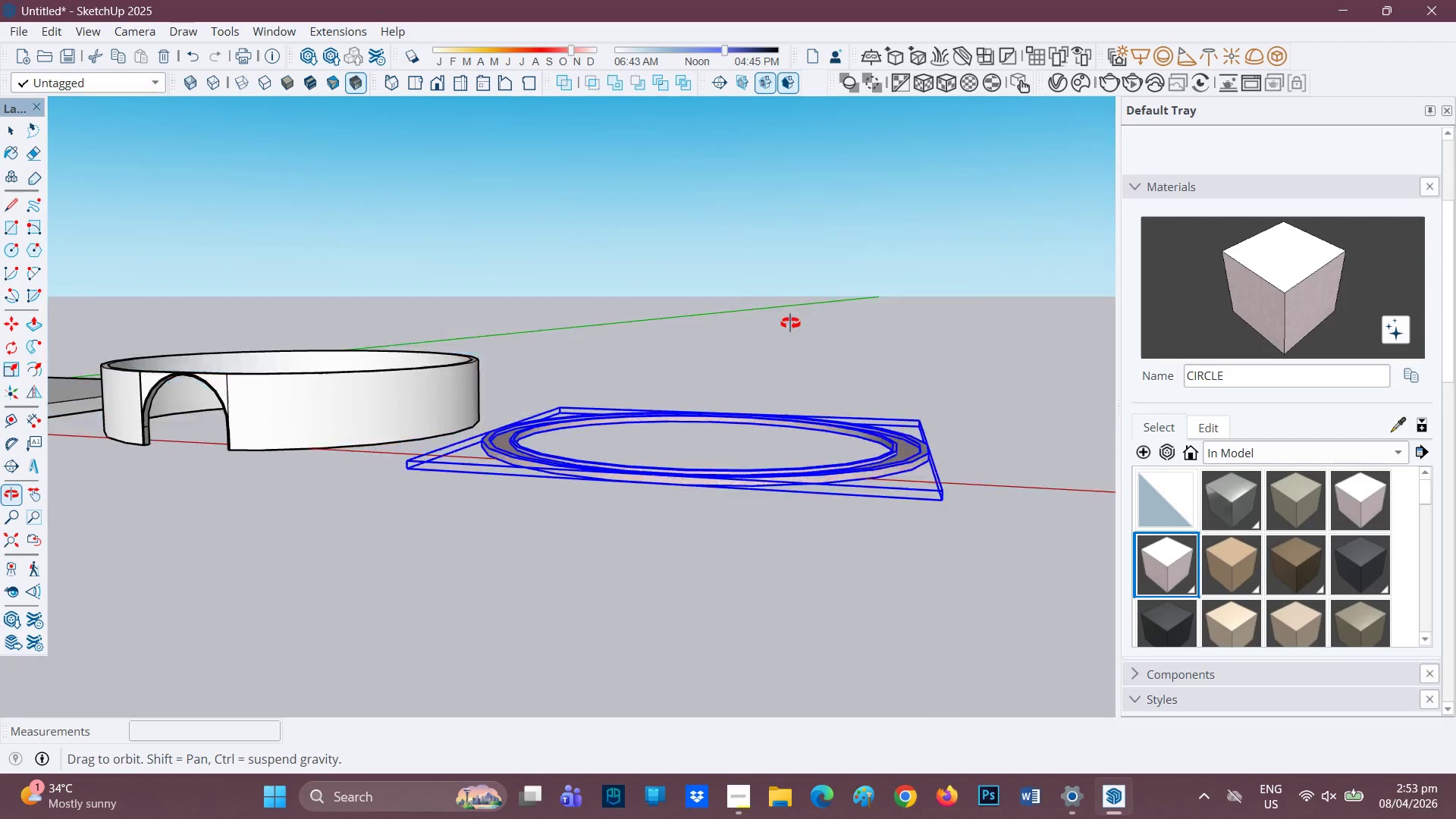 
key(Space)
 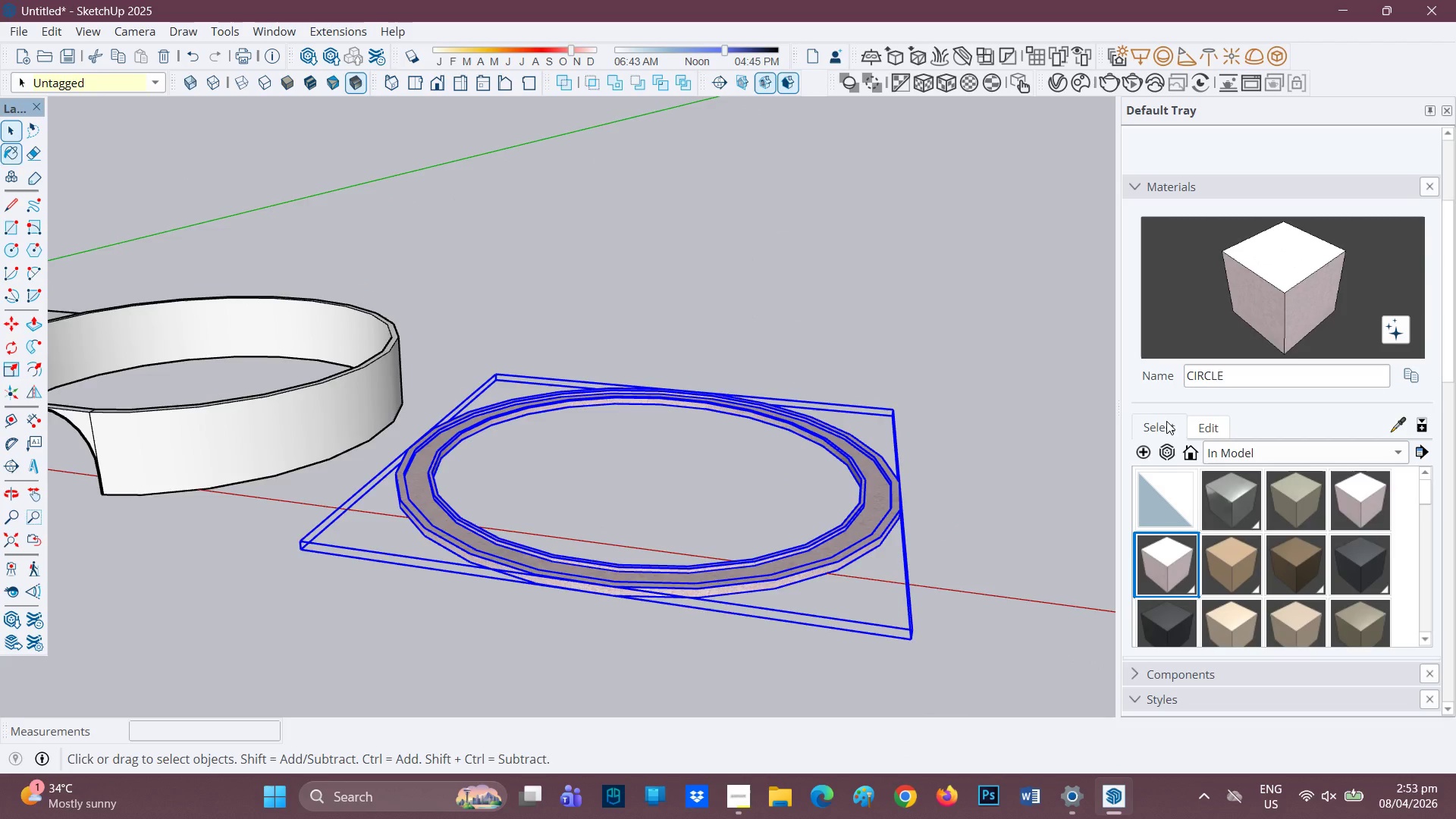 
scroll: coordinate [902, 496], scroll_direction: up, amount: 4.0
 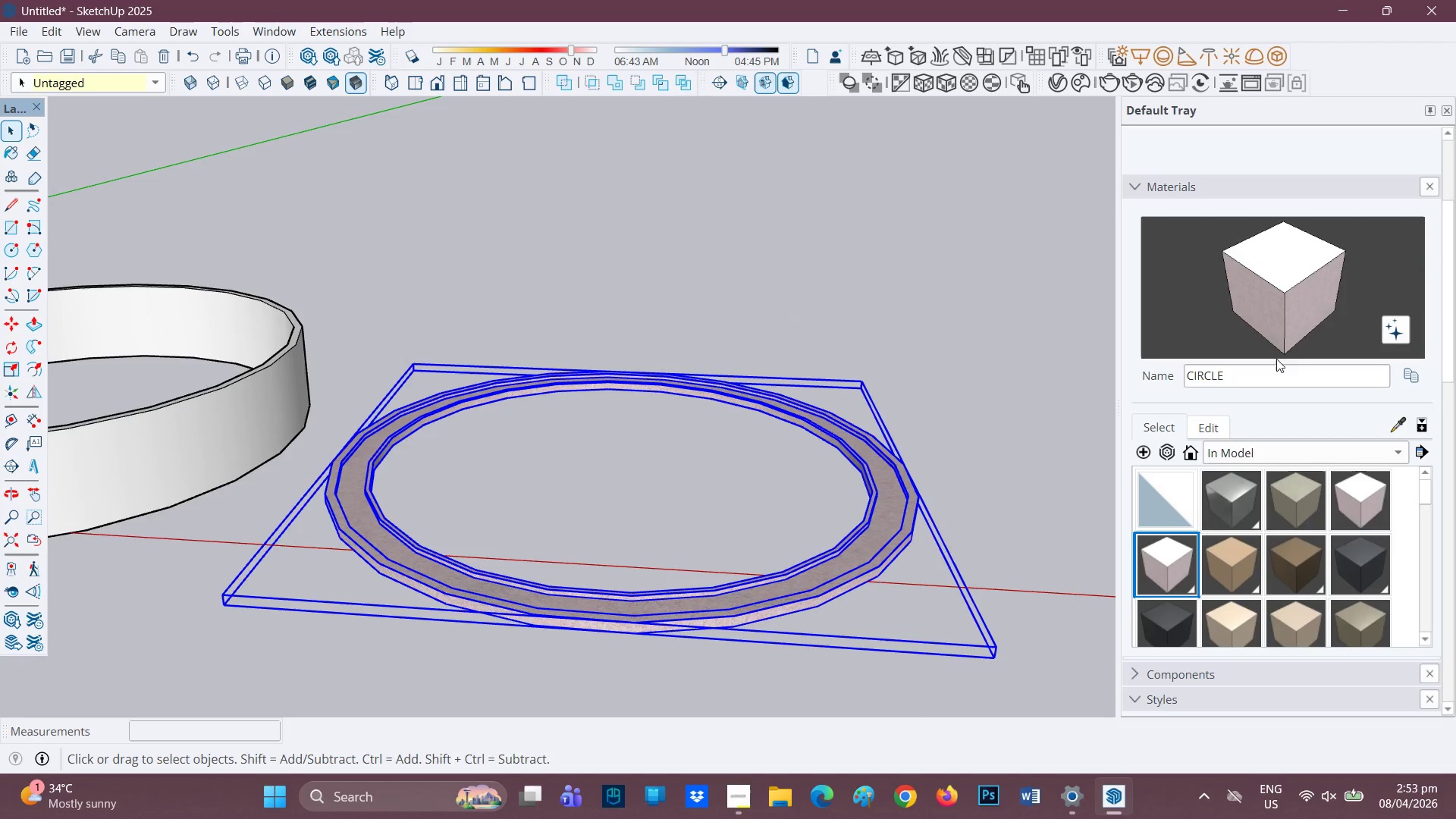 
key(Space)
 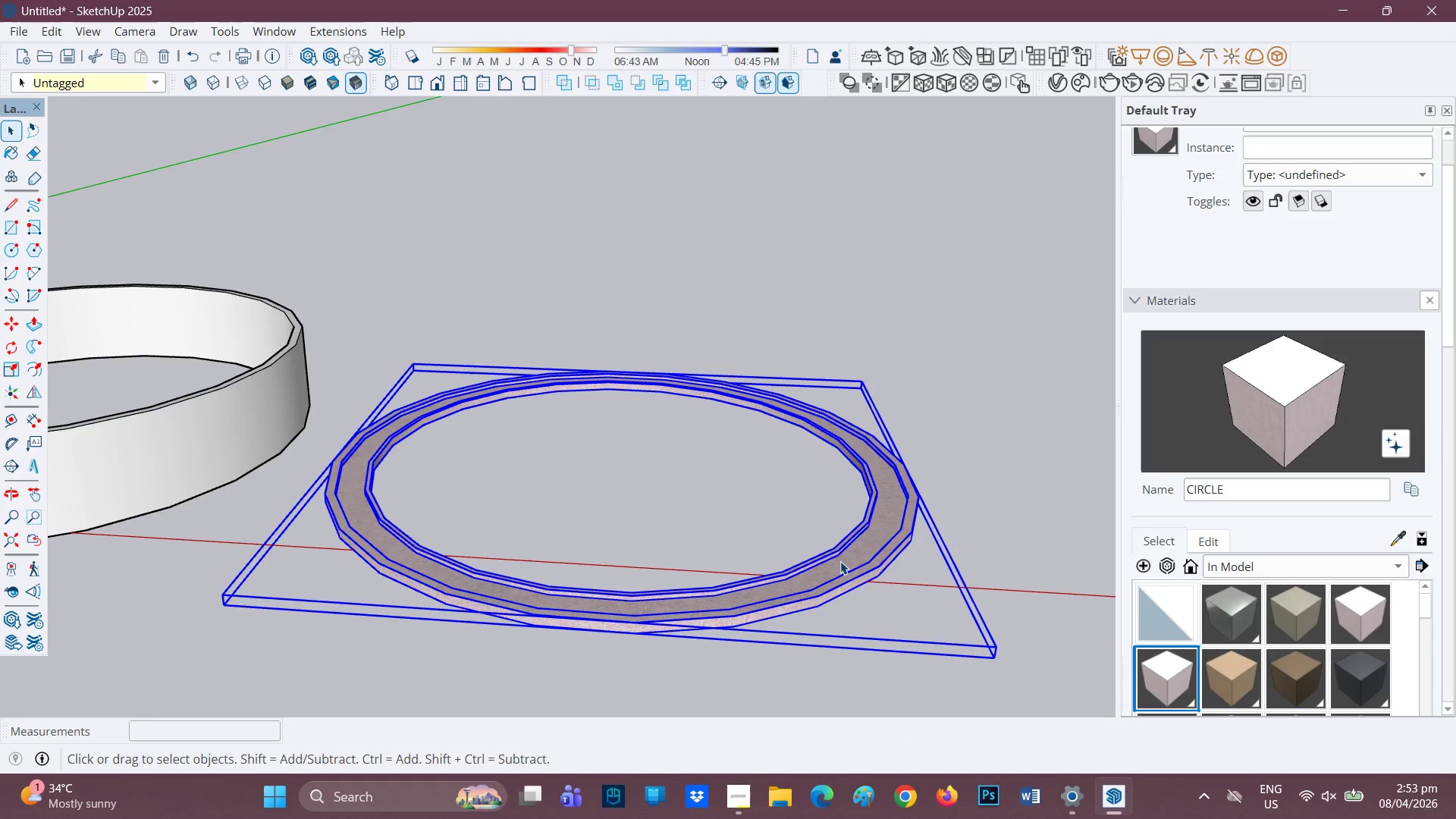 
scroll: coordinate [1366, 413], scroll_direction: up, amount: 2.0
 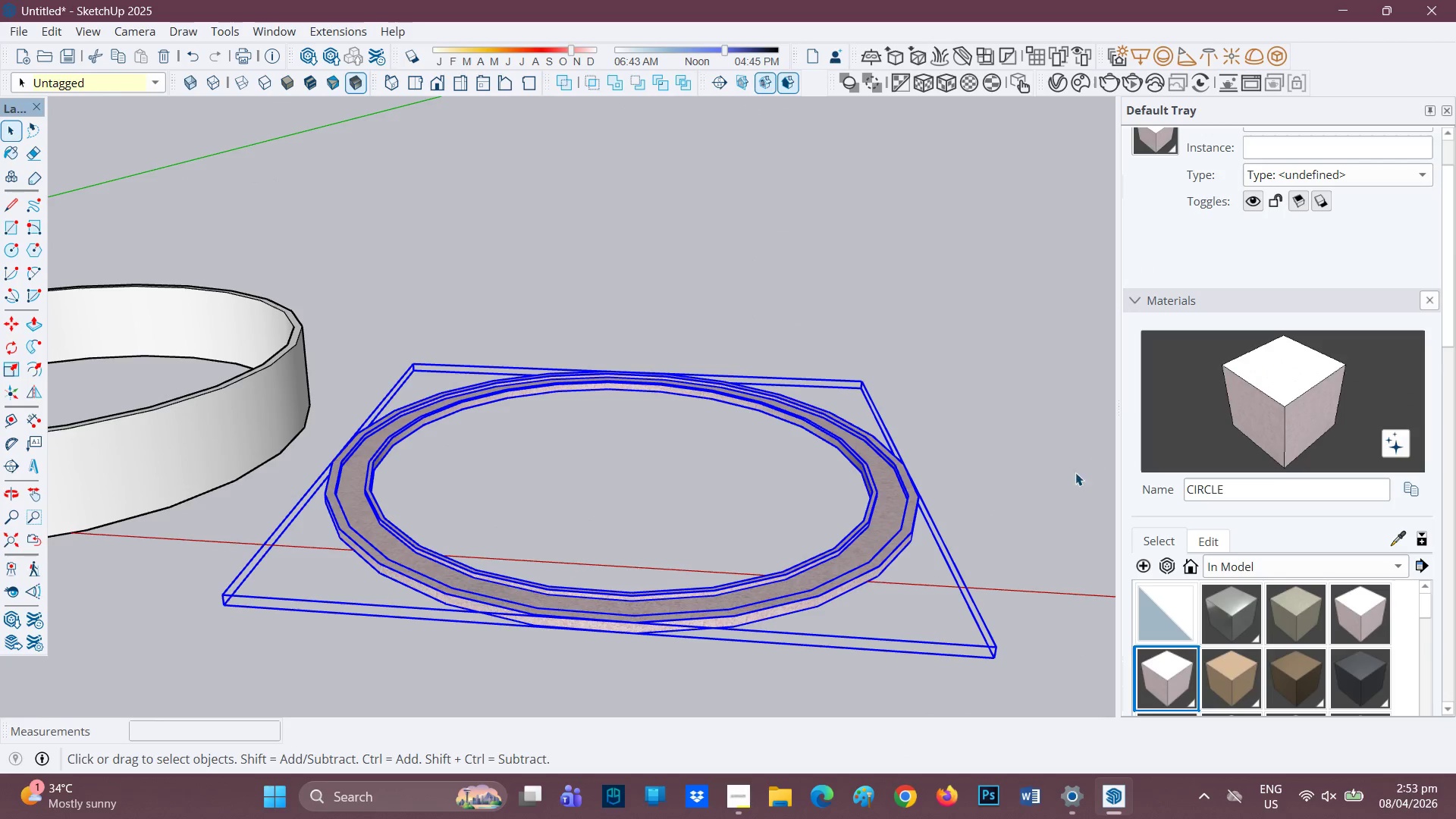 
double_click([840, 561])
 